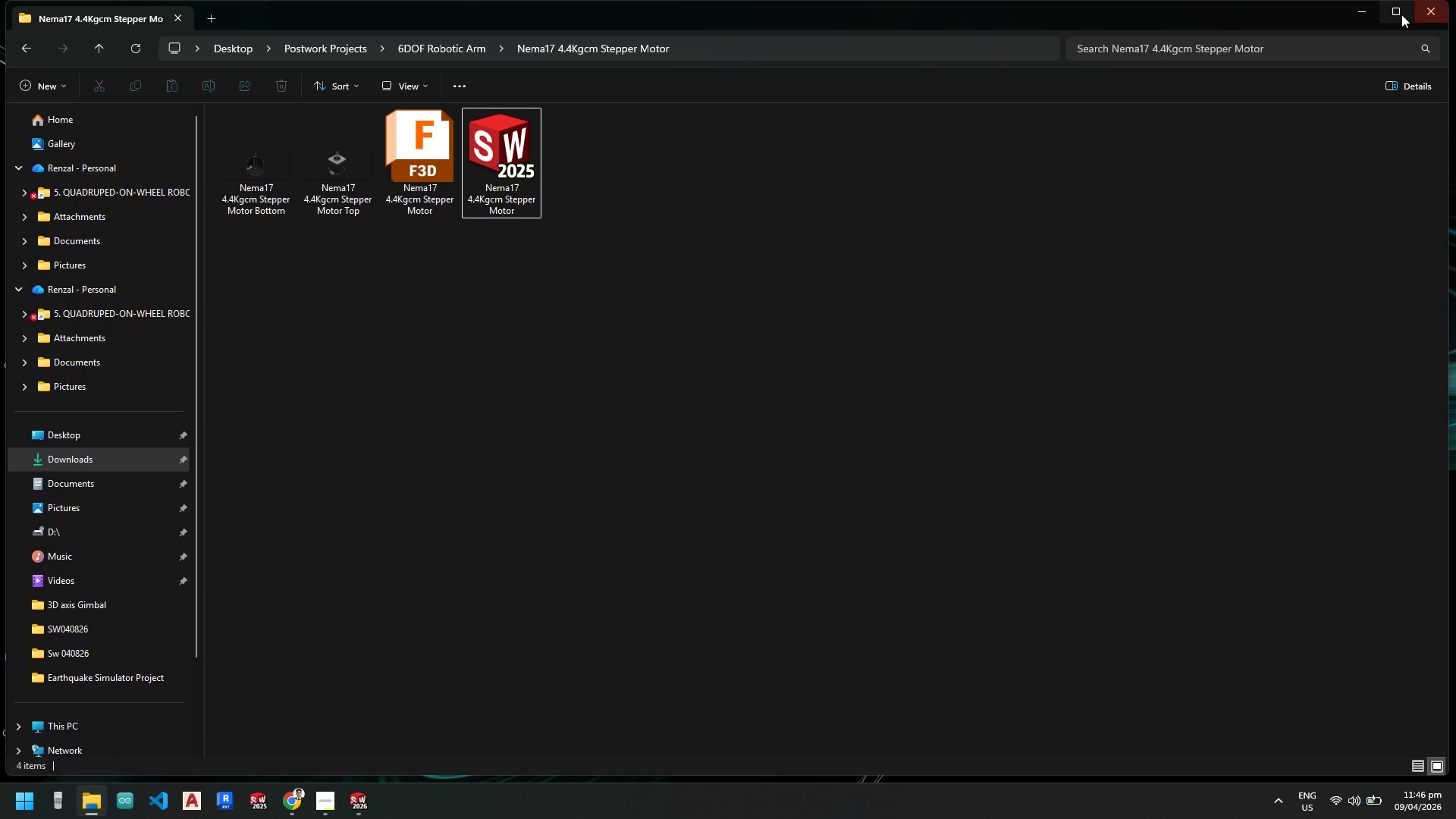 
left_click_drag(start_coordinate=[1360, 9], to_coordinate=[1354, 11])
 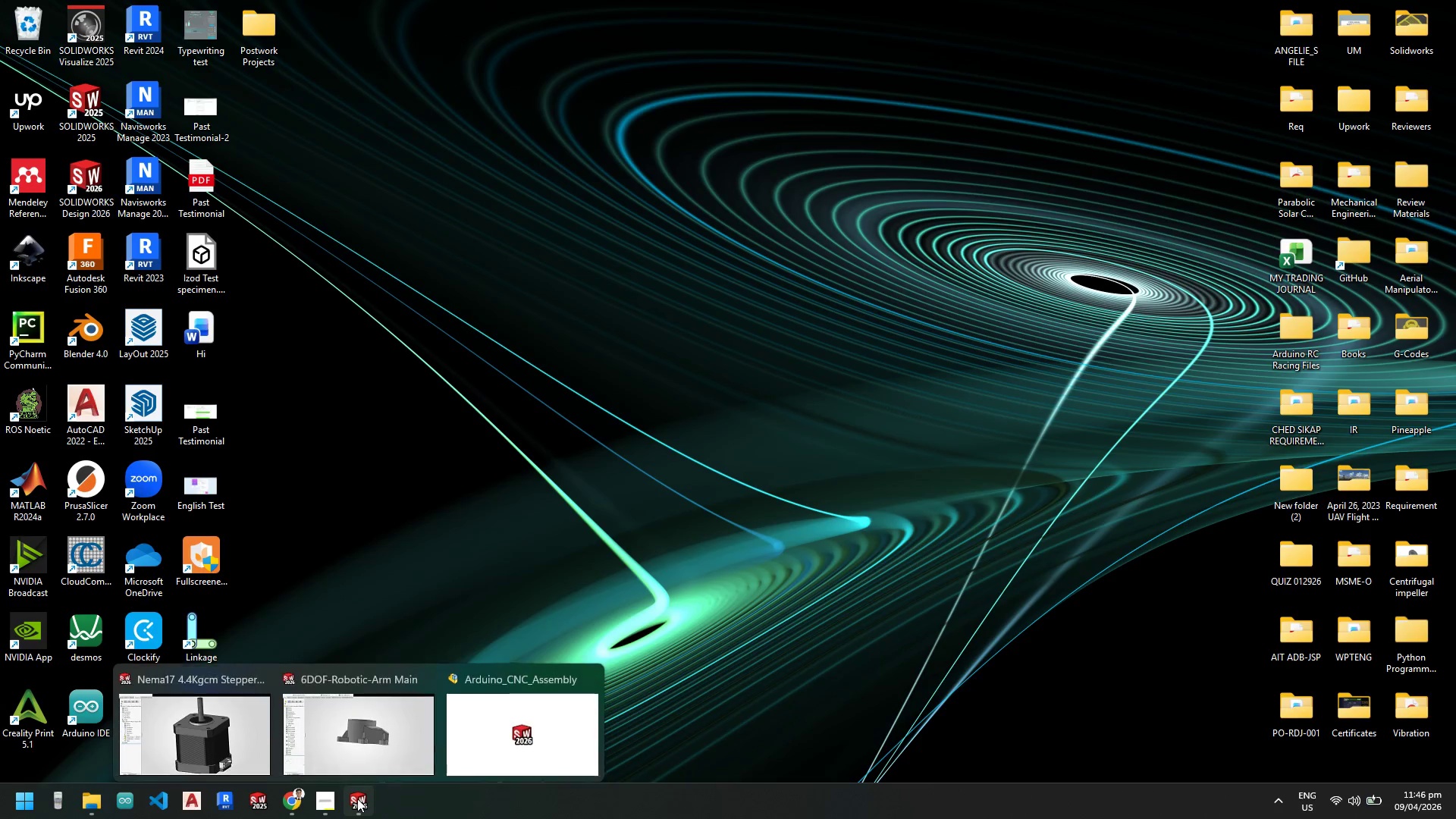 
left_click([500, 736])
 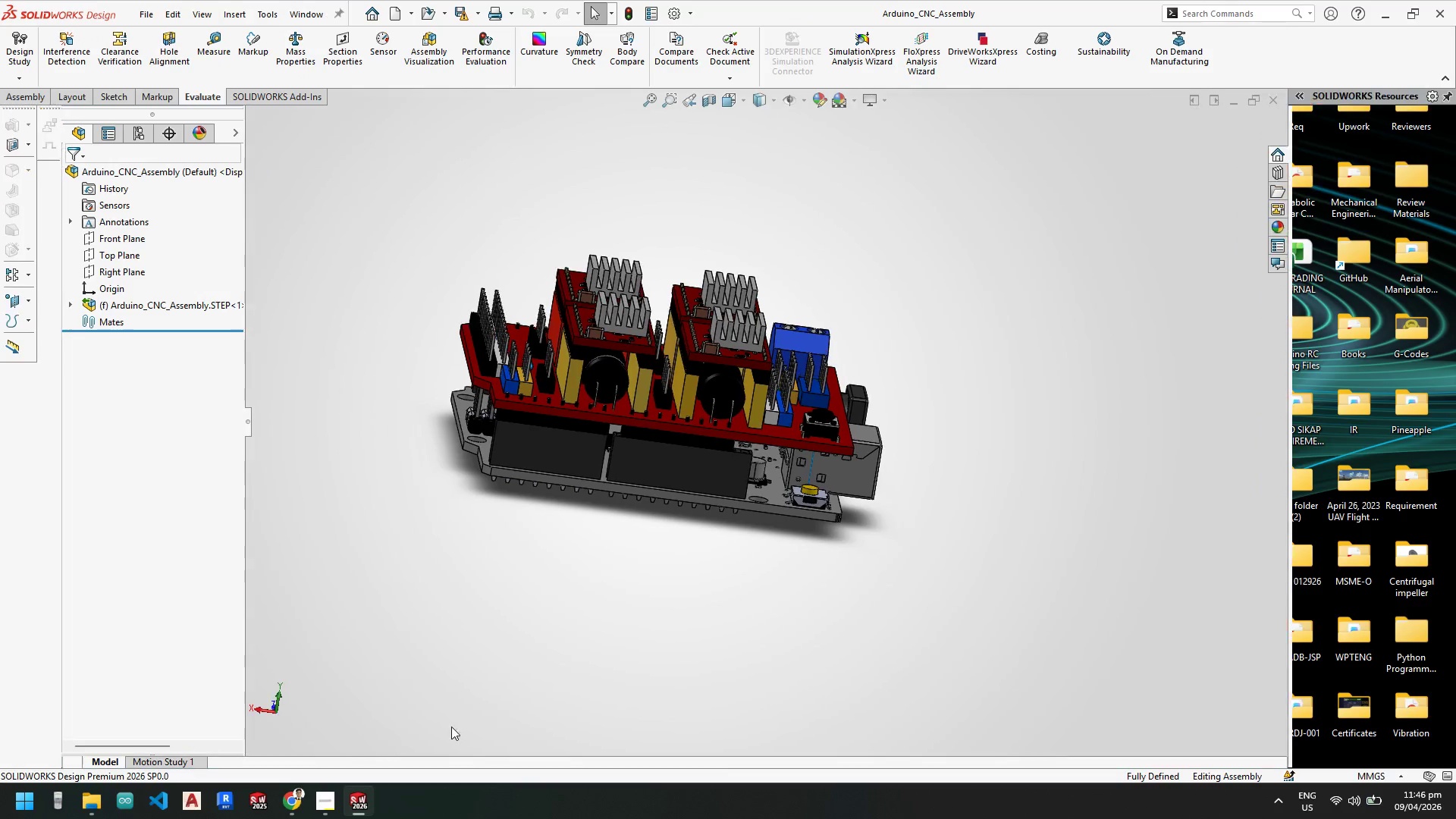 
mouse_move([375, 802])
 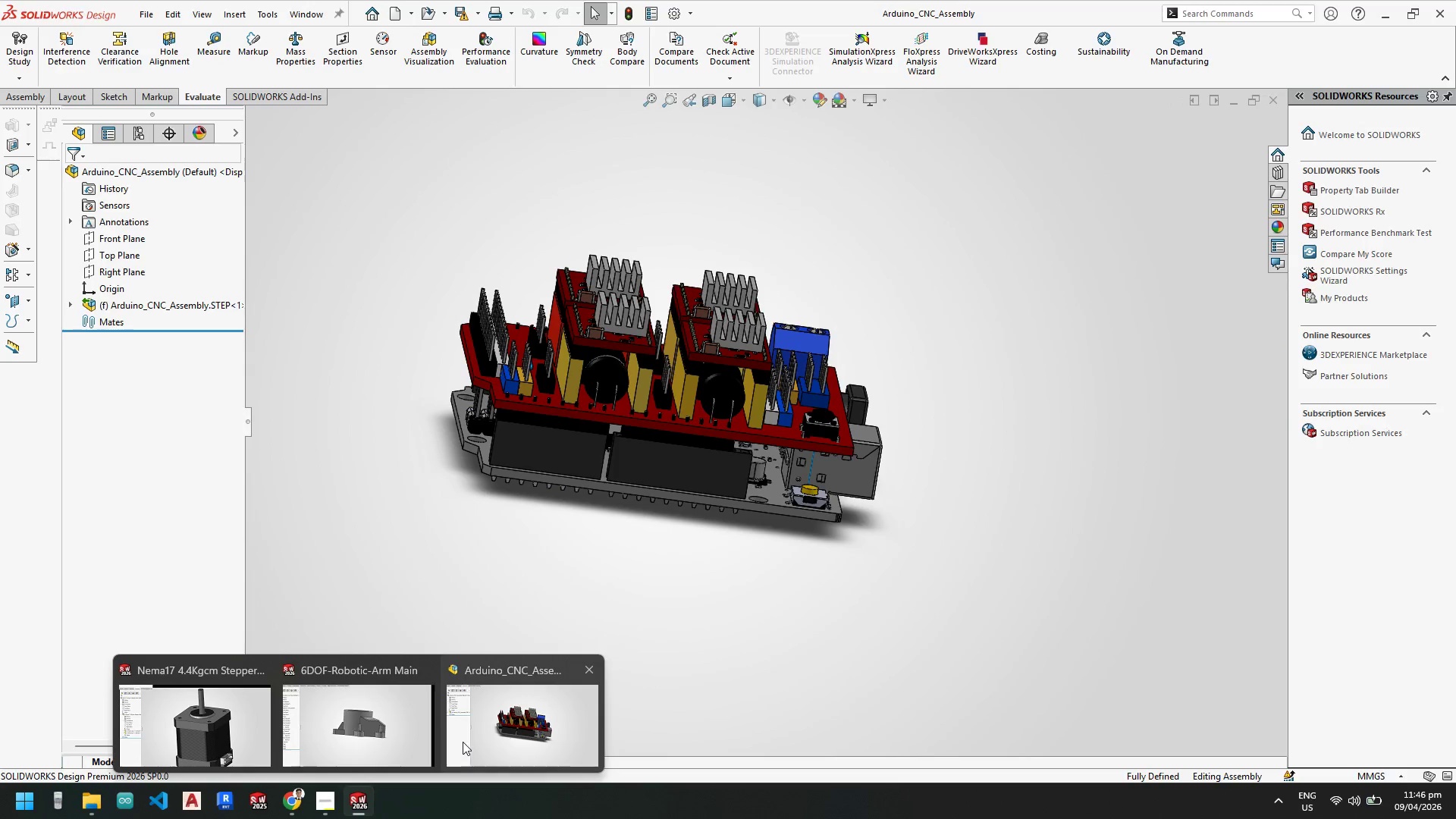 
left_click([463, 742])
 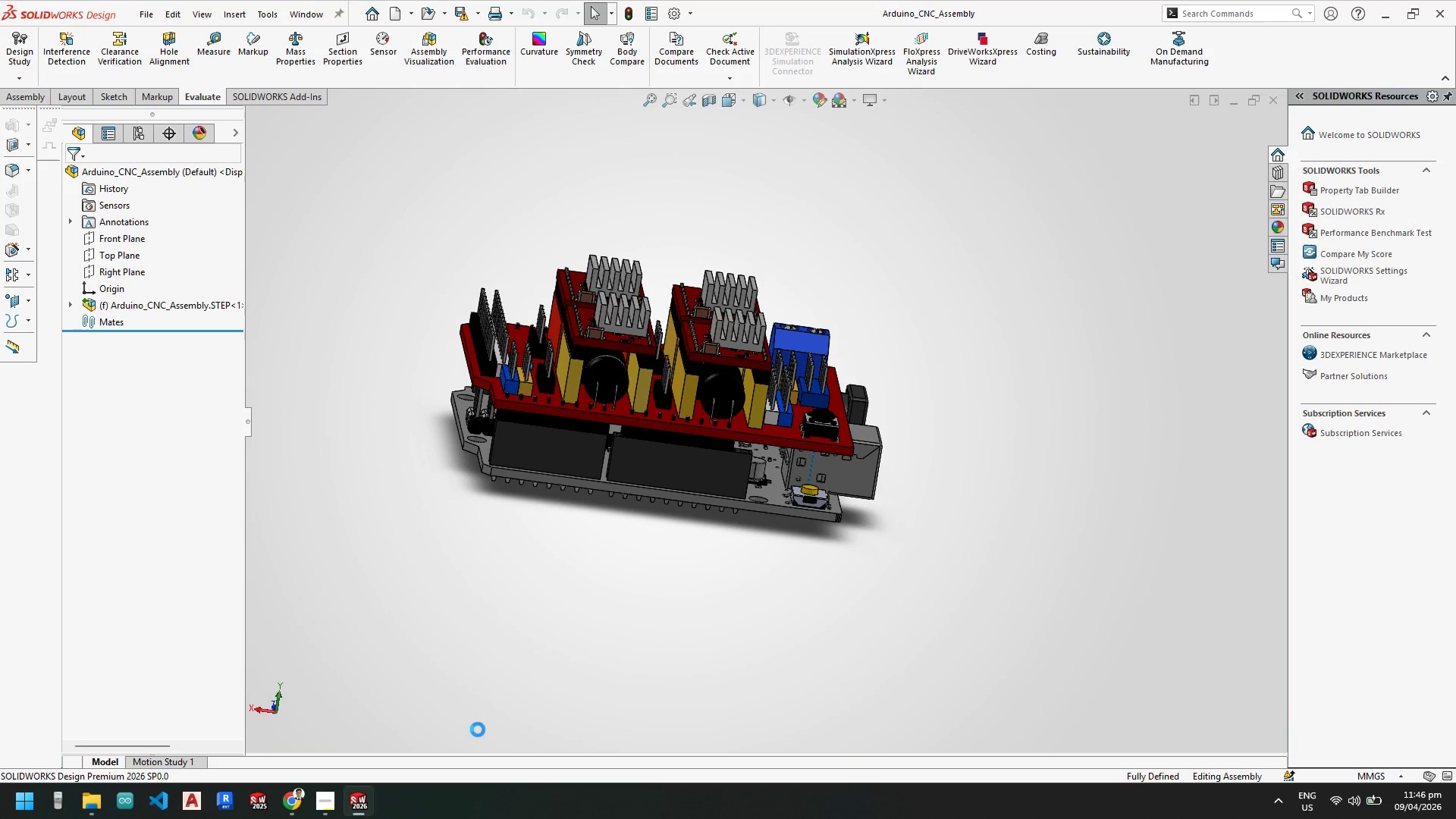 
key(Control+N)
 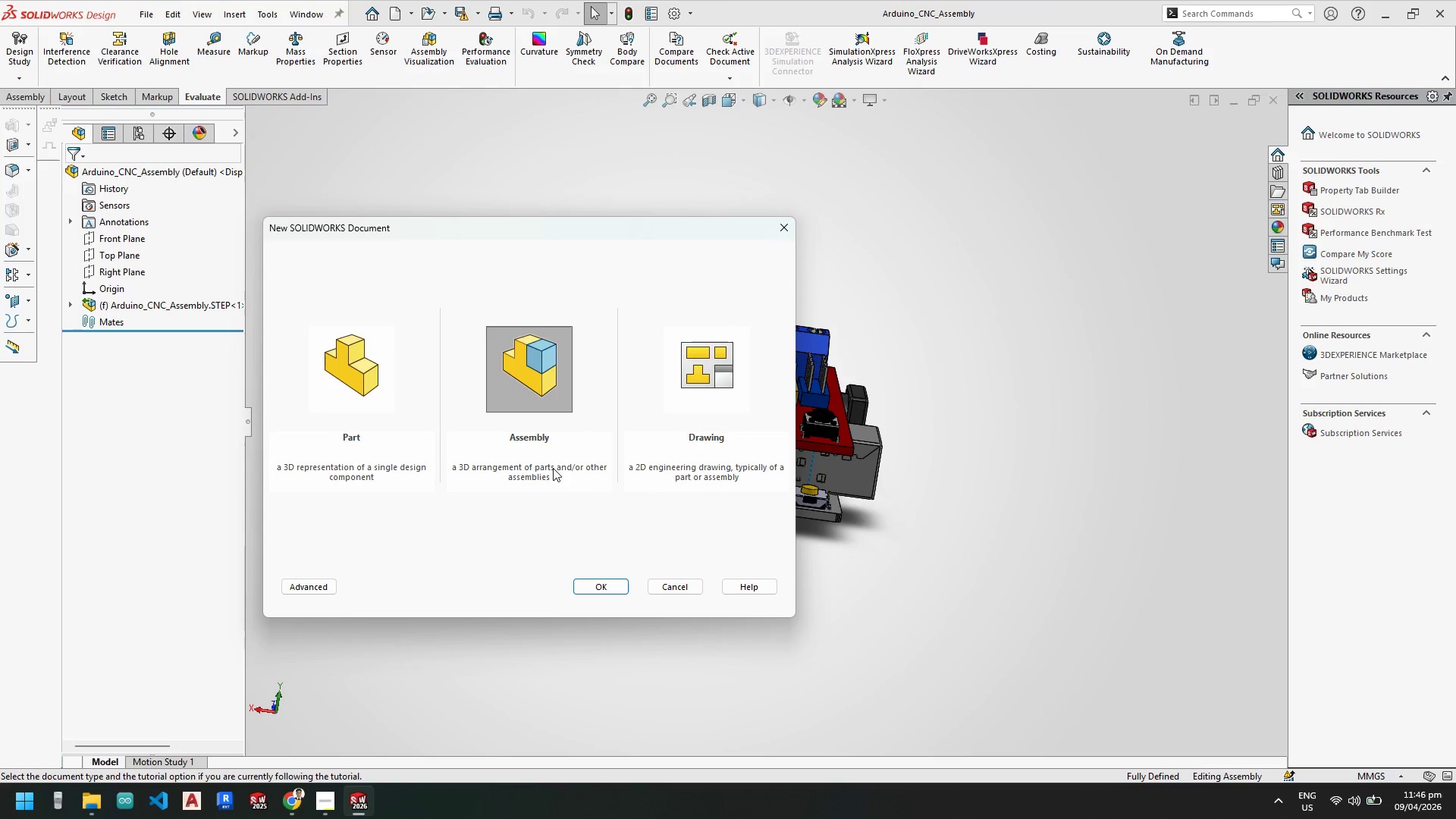 
left_click([593, 583])
 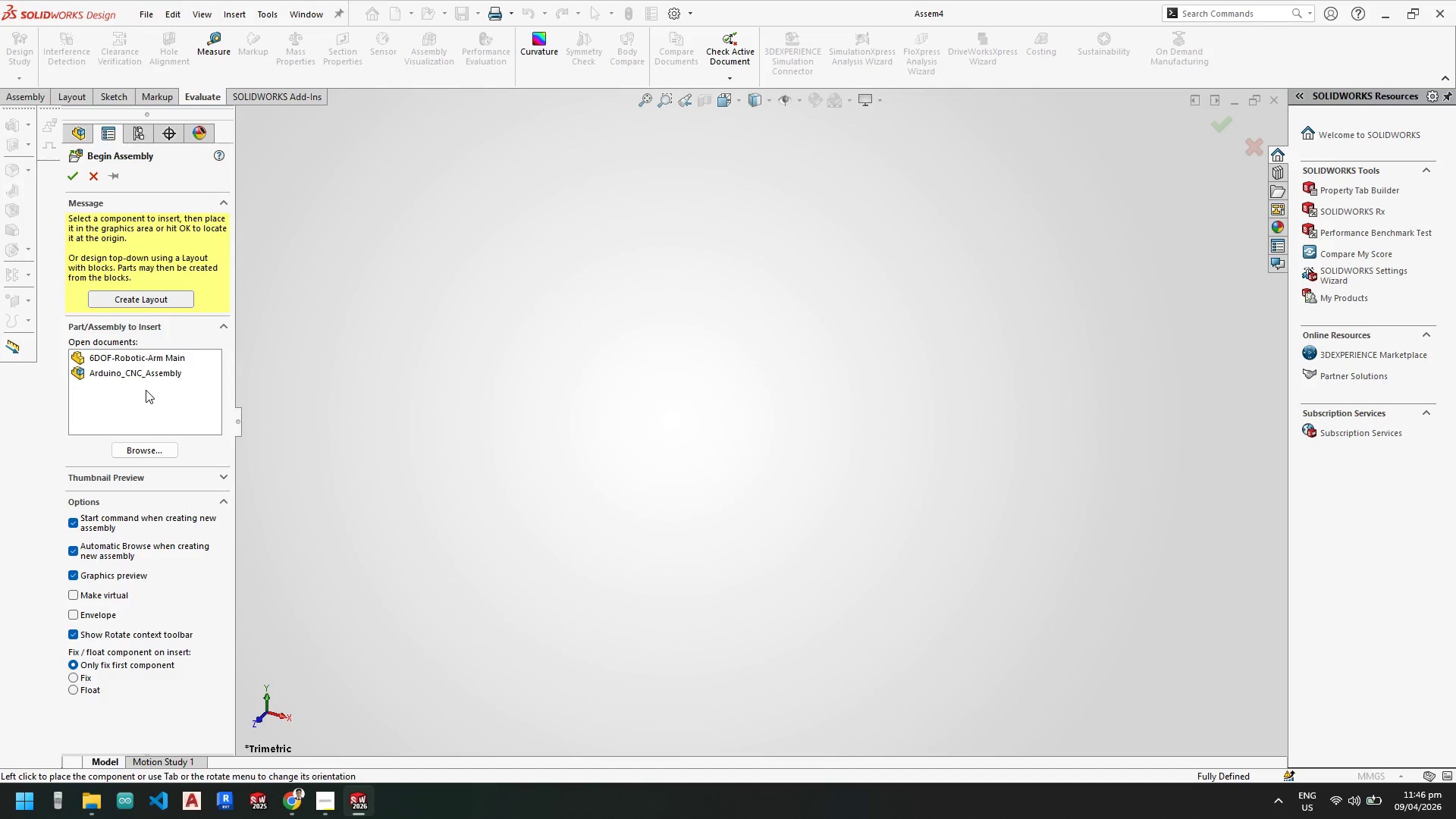 
left_click([130, 354])
 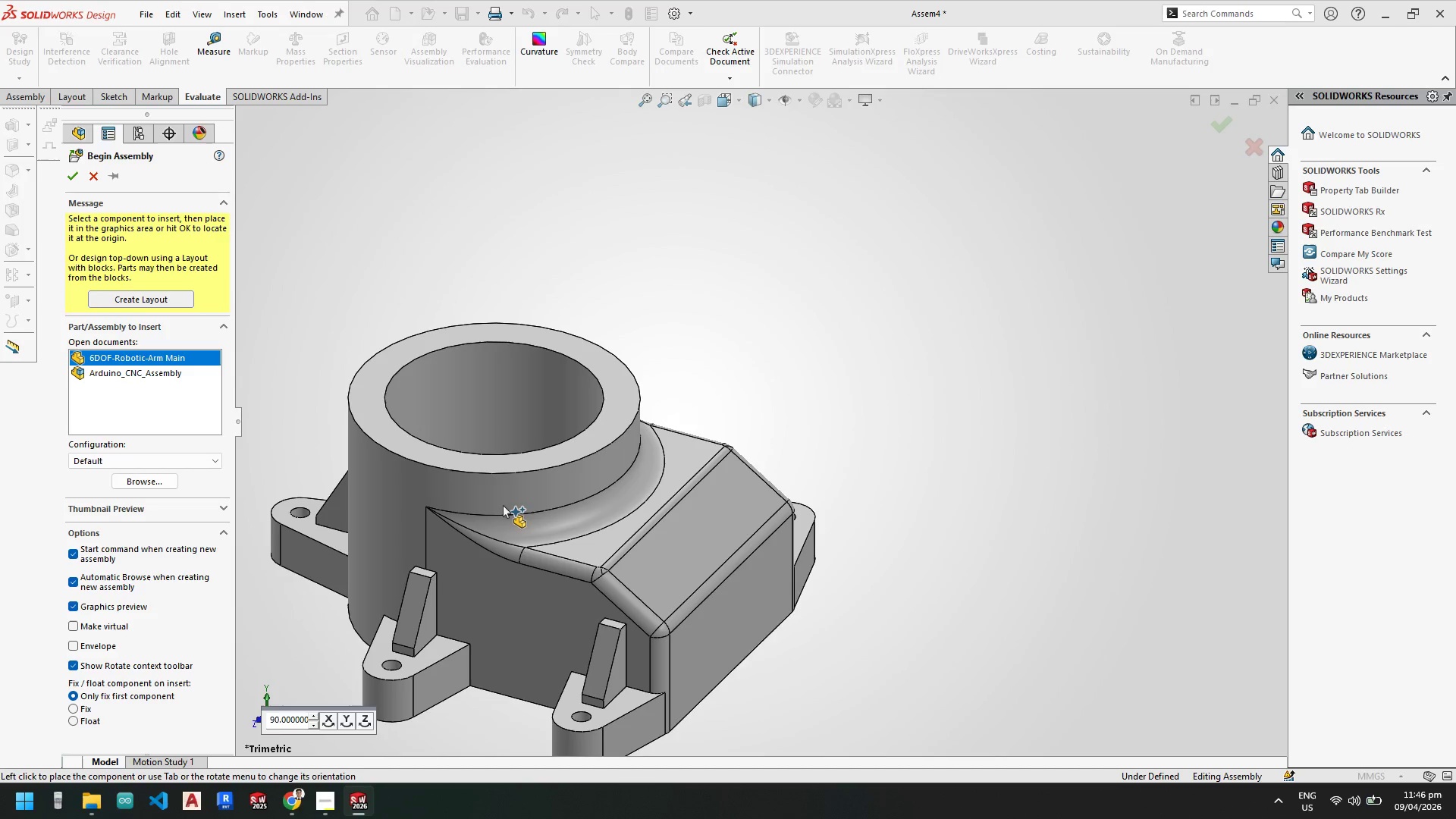 
scroll: coordinate [529, 458], scroll_direction: up, amount: 4.0
 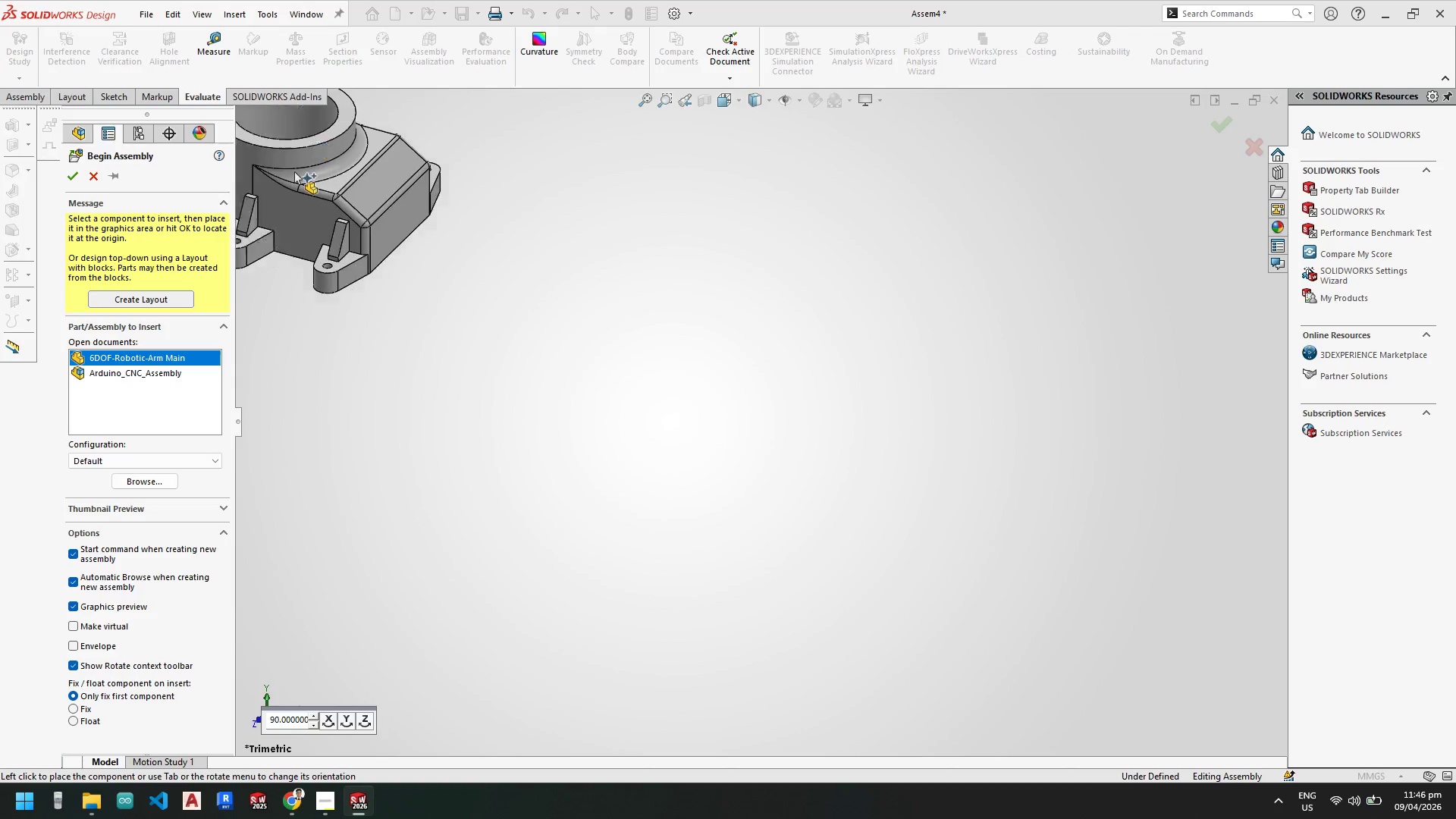 
key(Space)
 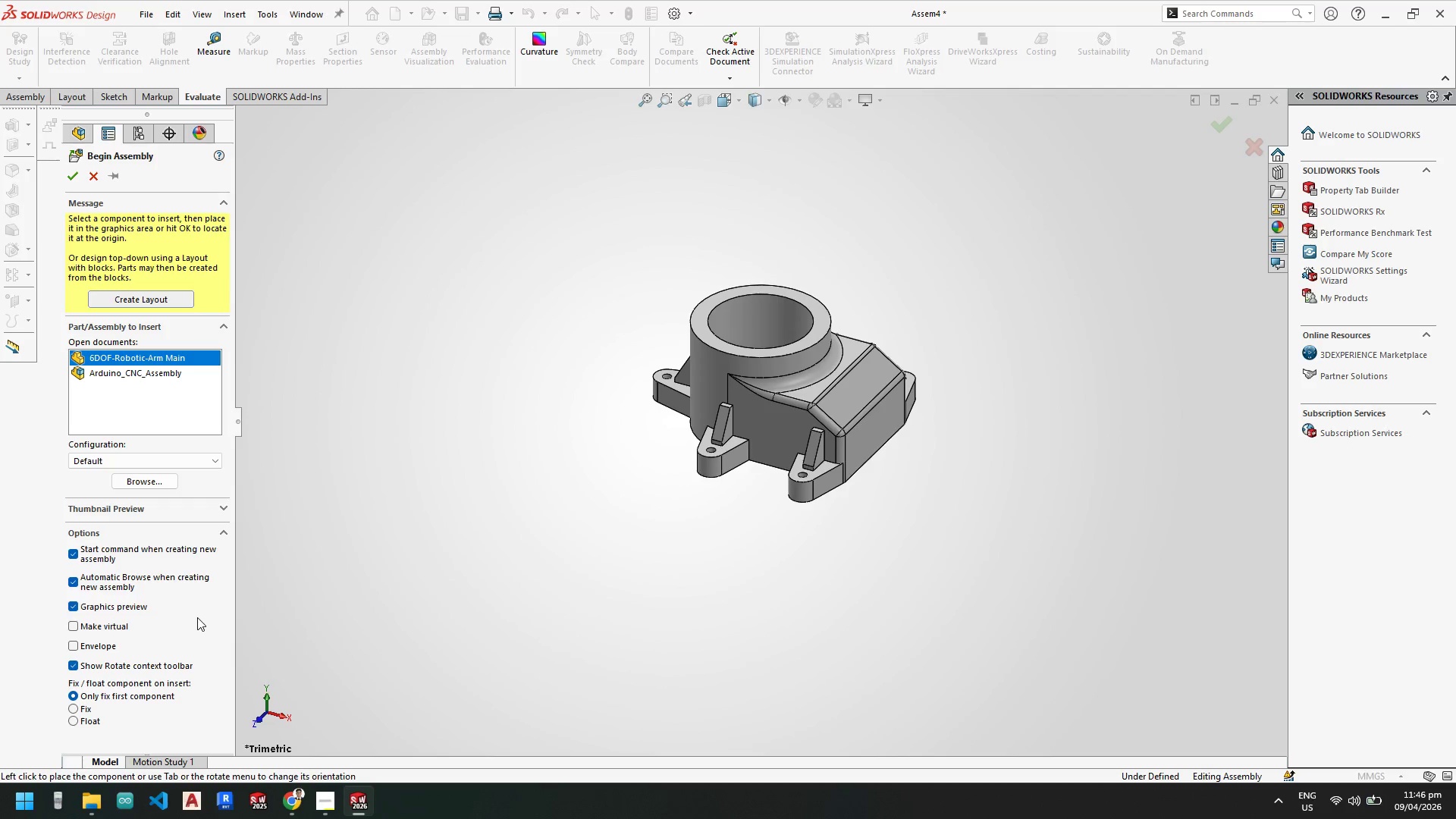 
wait(9.75)
 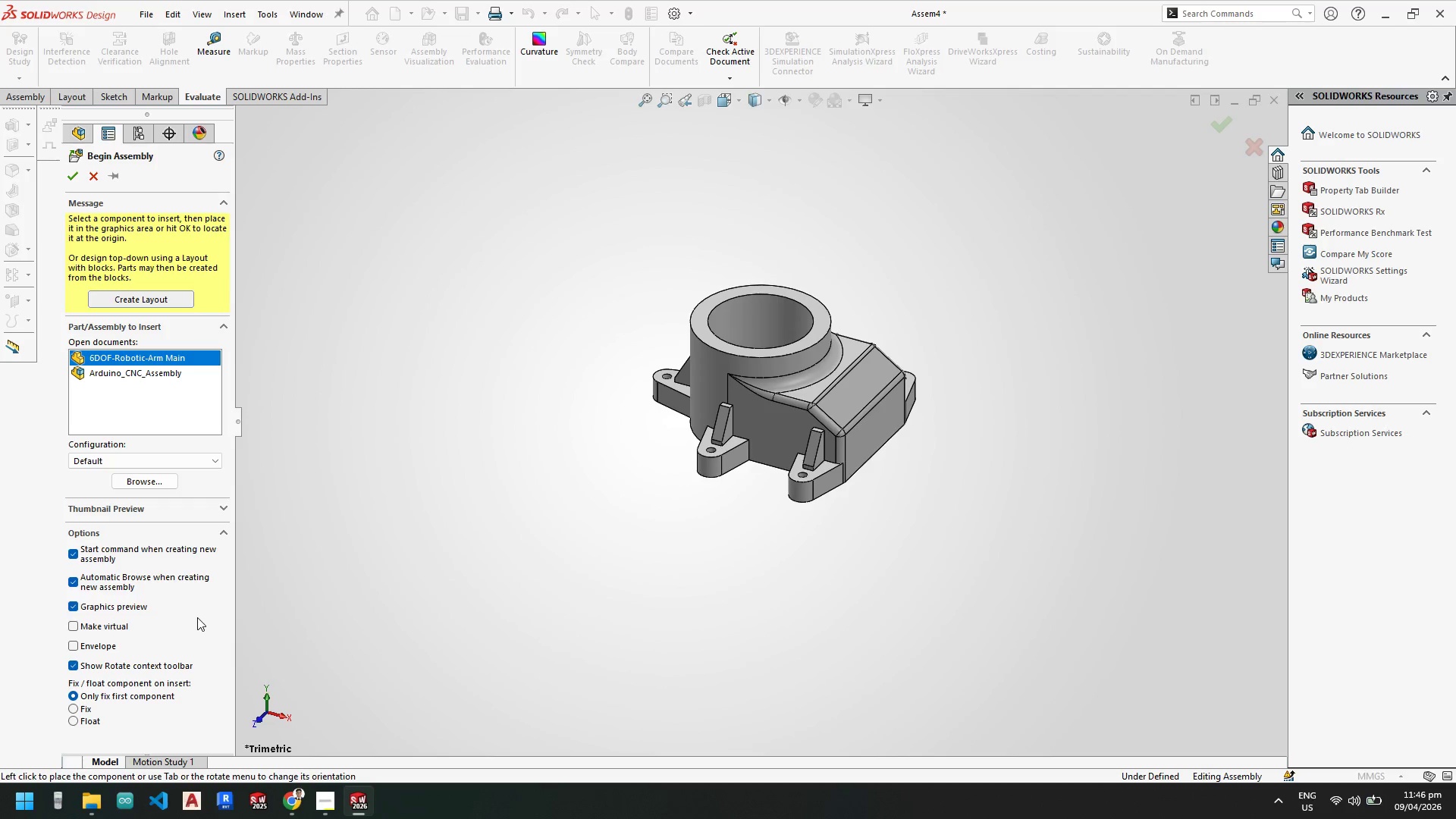 
left_click([77, 172])
 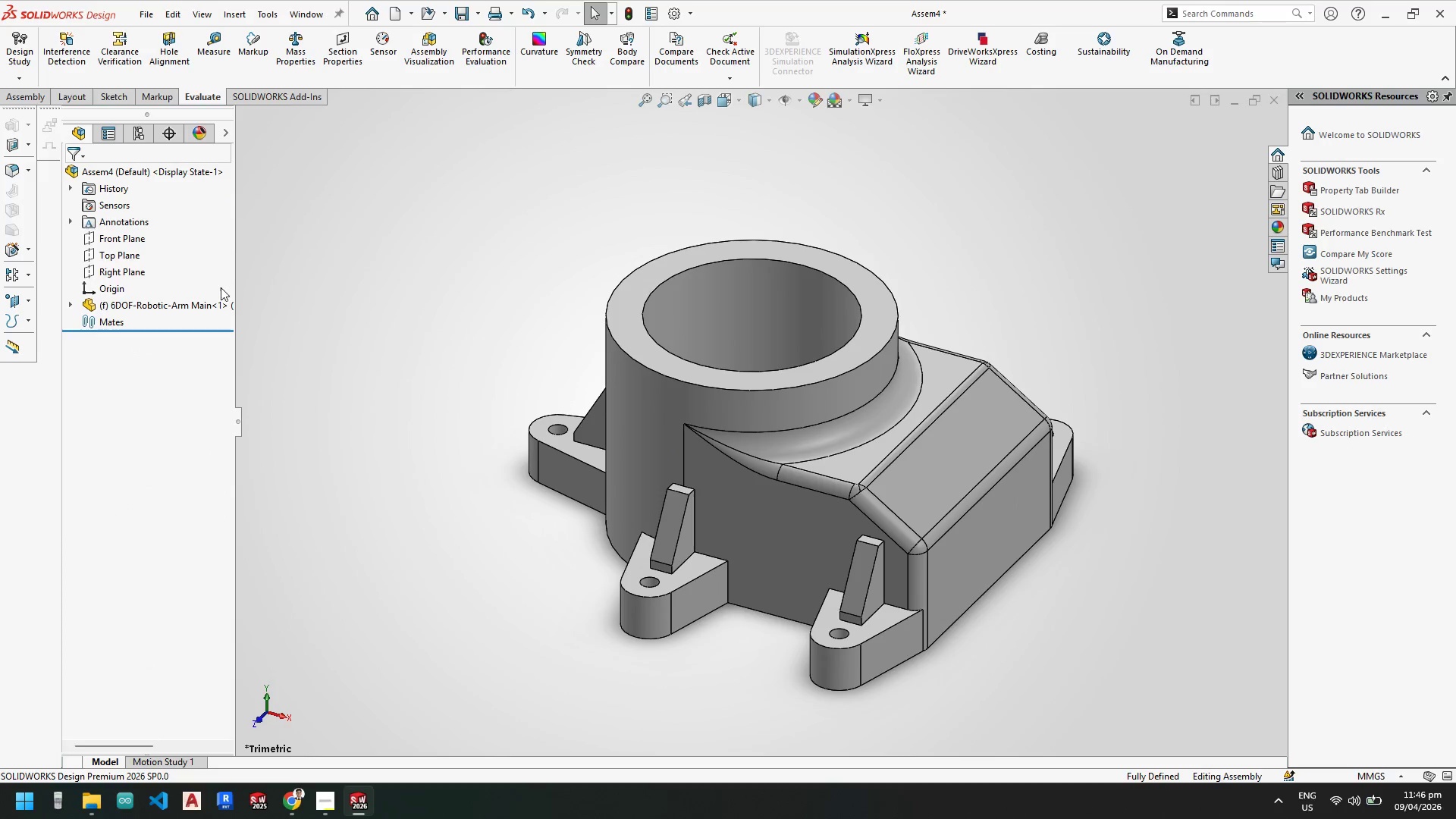 
left_click([122, 238])
 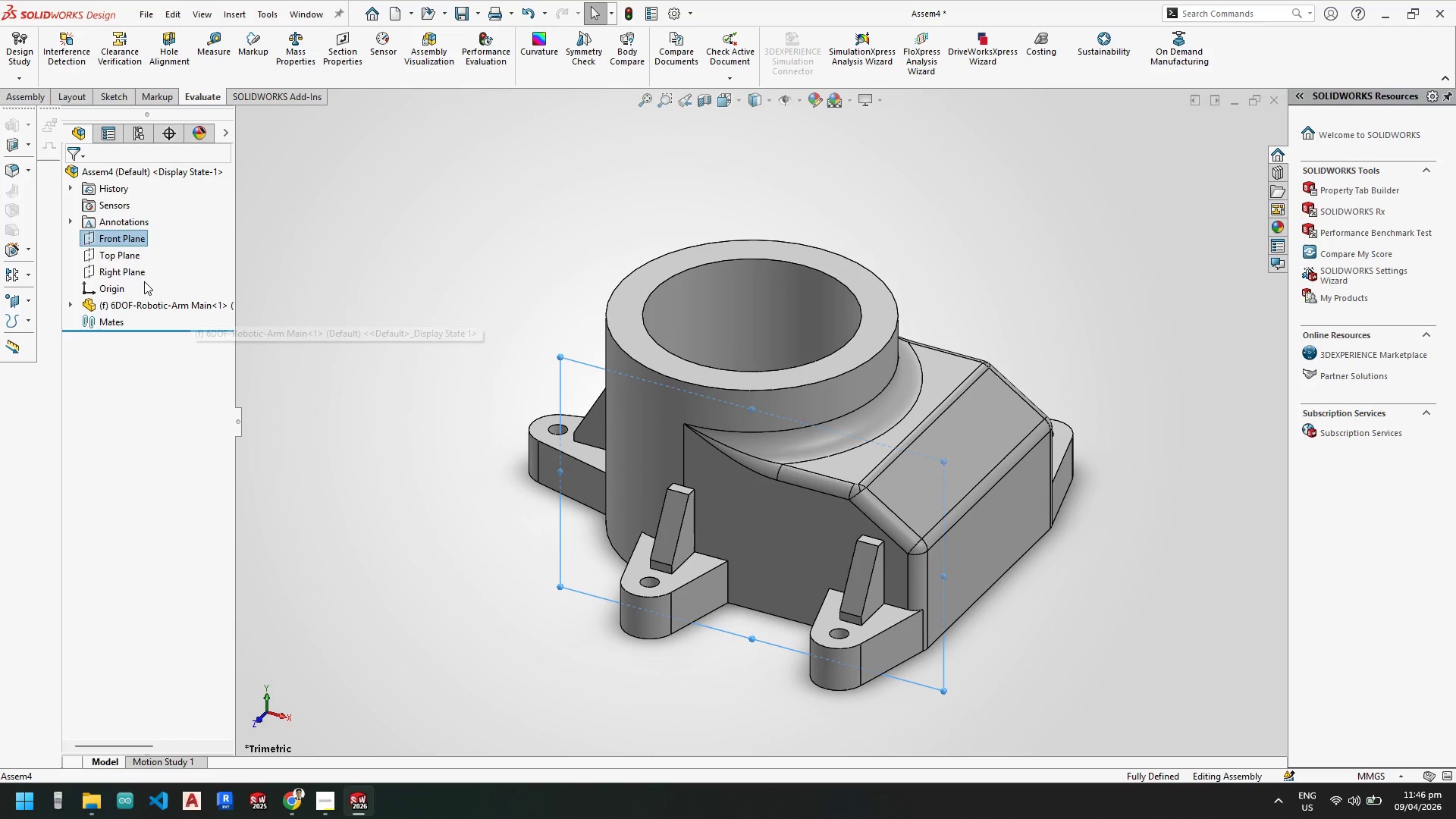 
left_click([124, 252])
 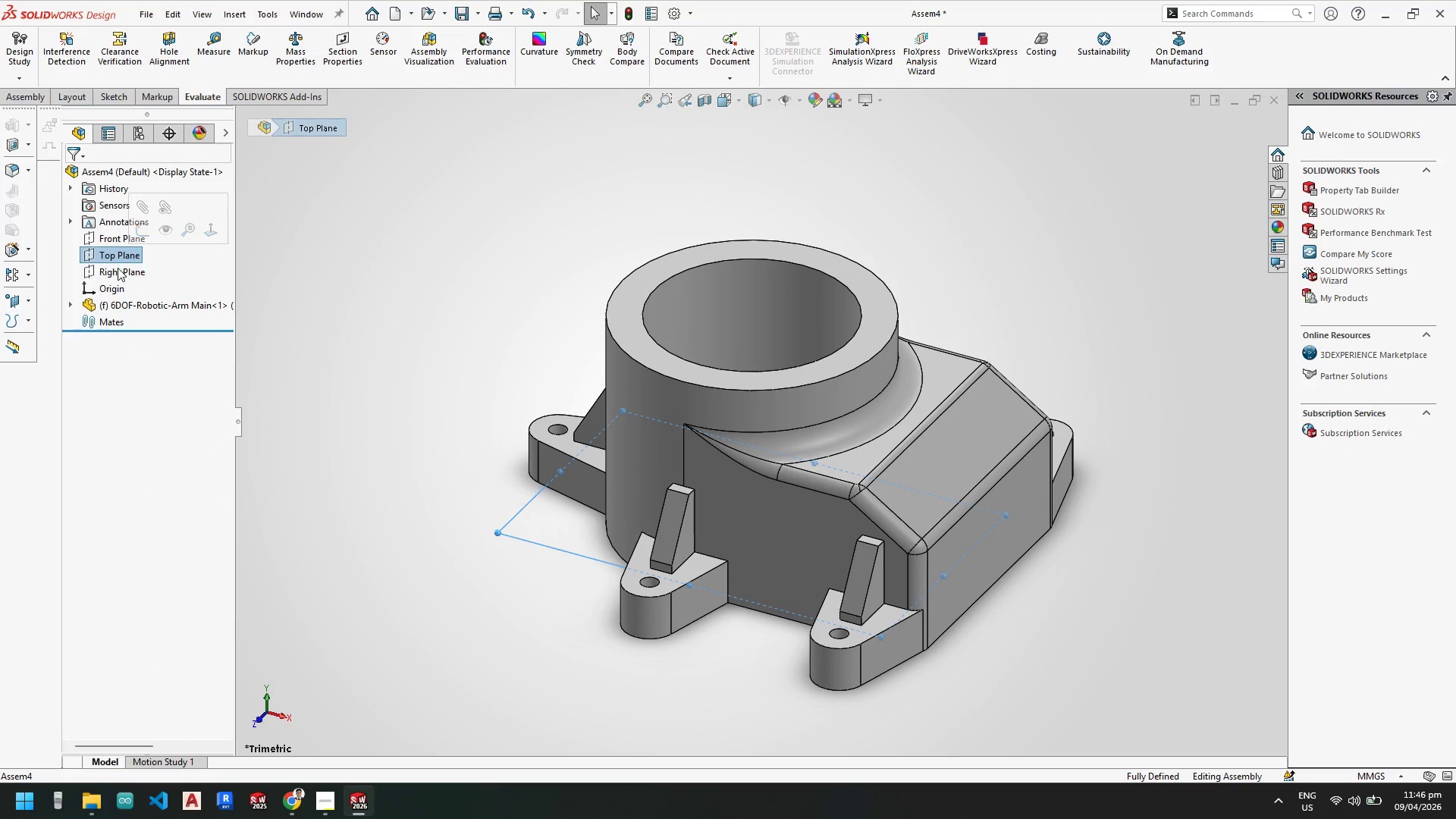 
left_click([118, 268])
 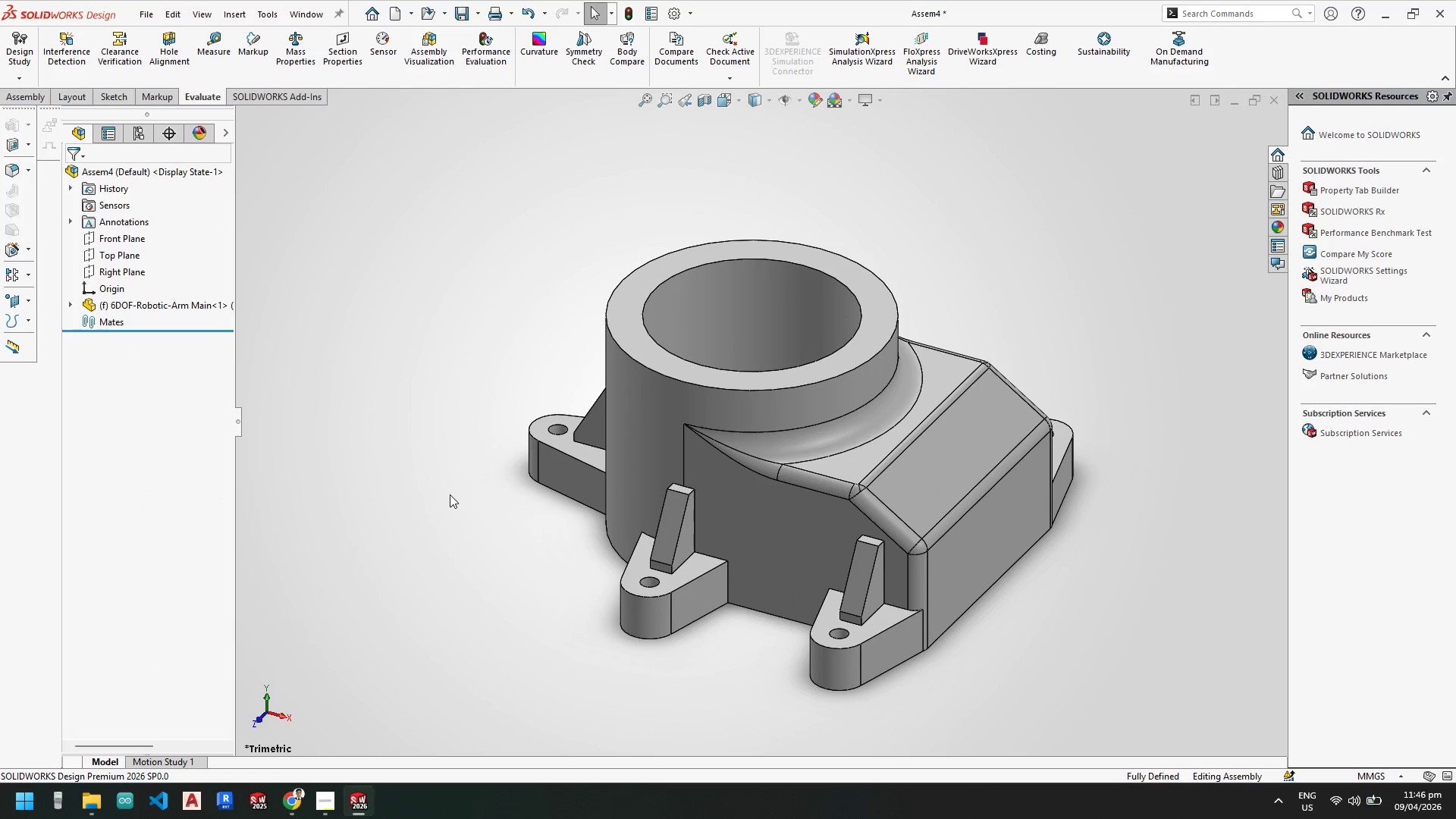 
scroll: coordinate [769, 555], scroll_direction: up, amount: 5.0
 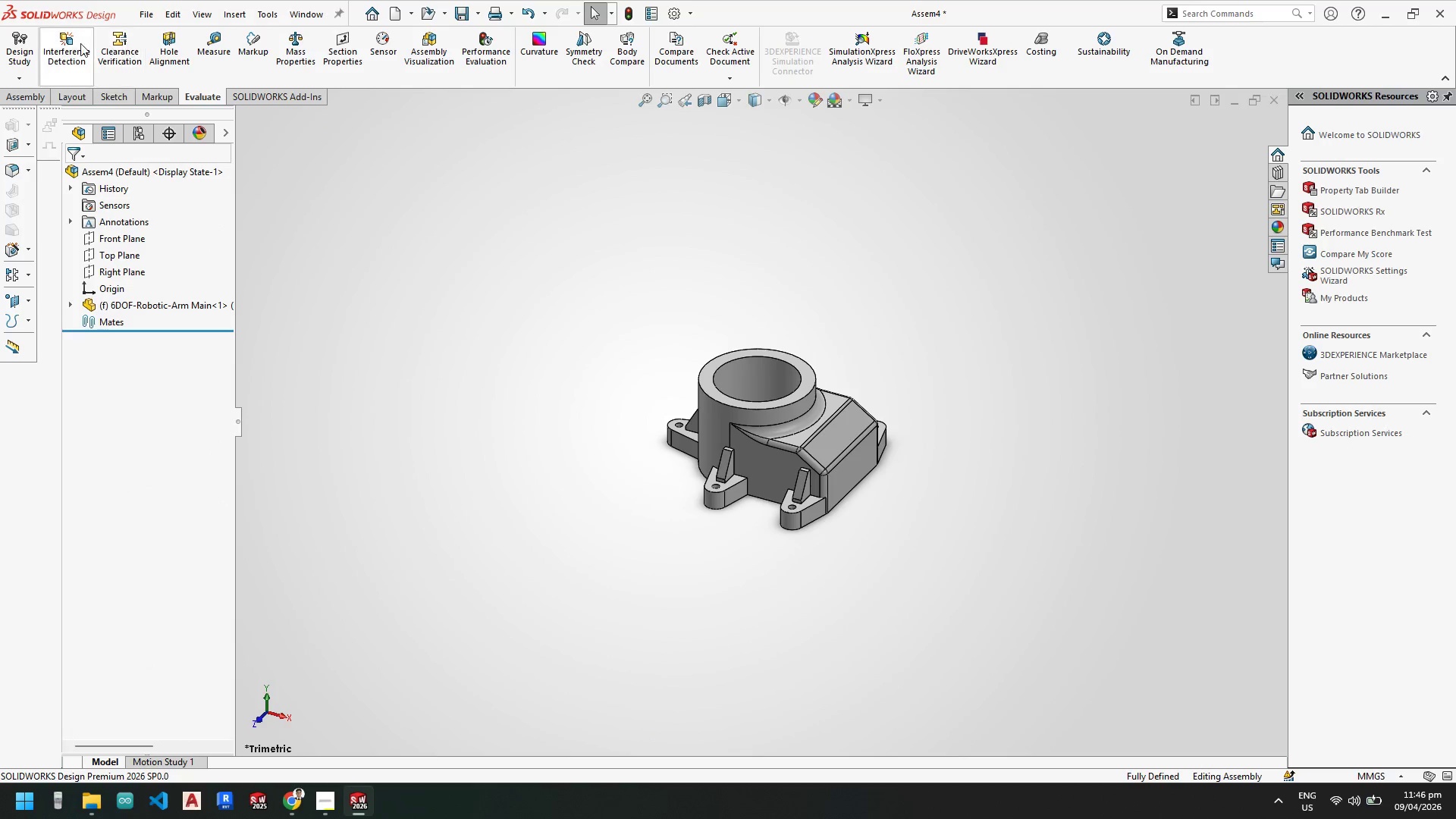 
left_click([20, 94])
 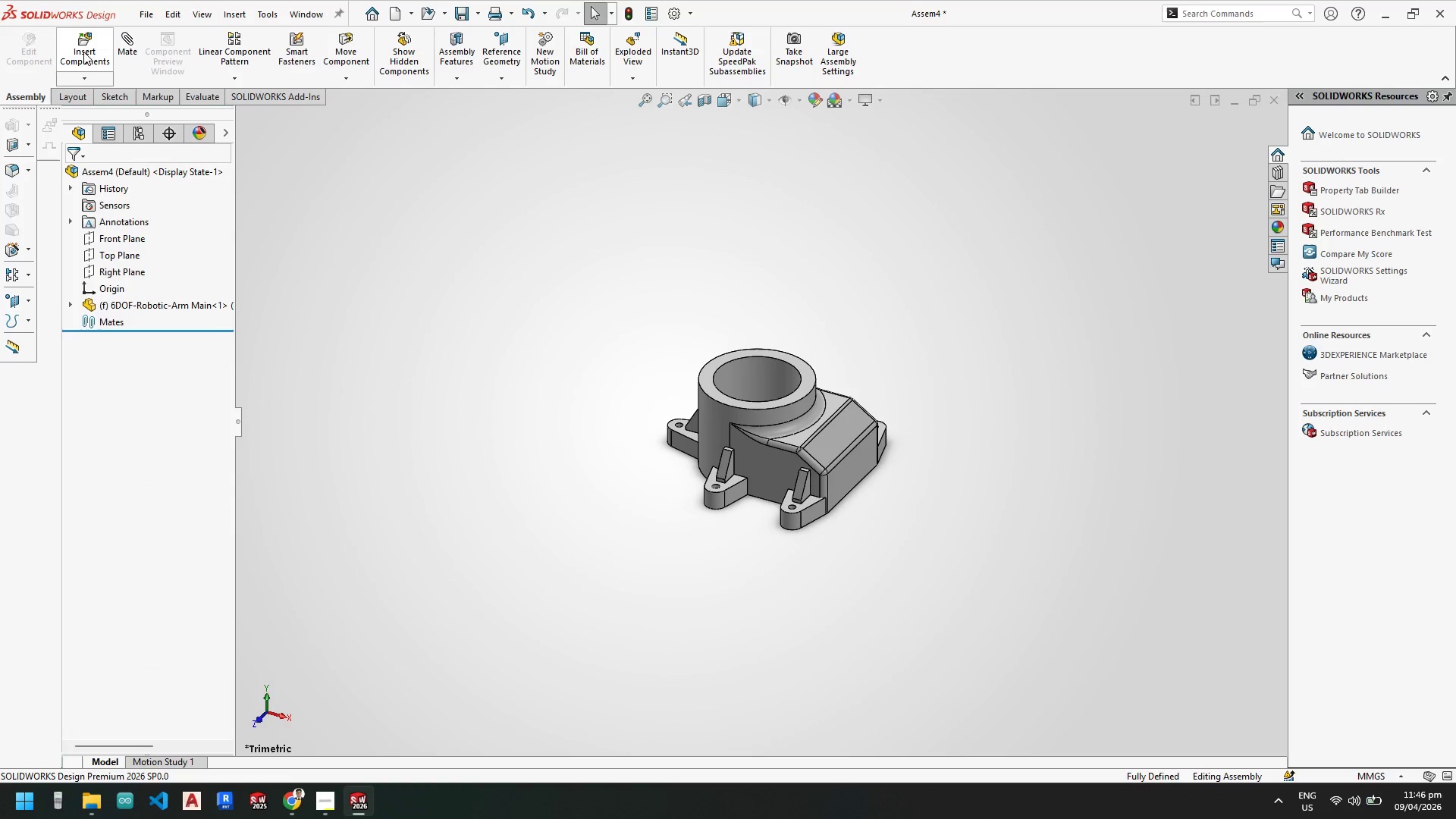 
left_click([84, 51])
 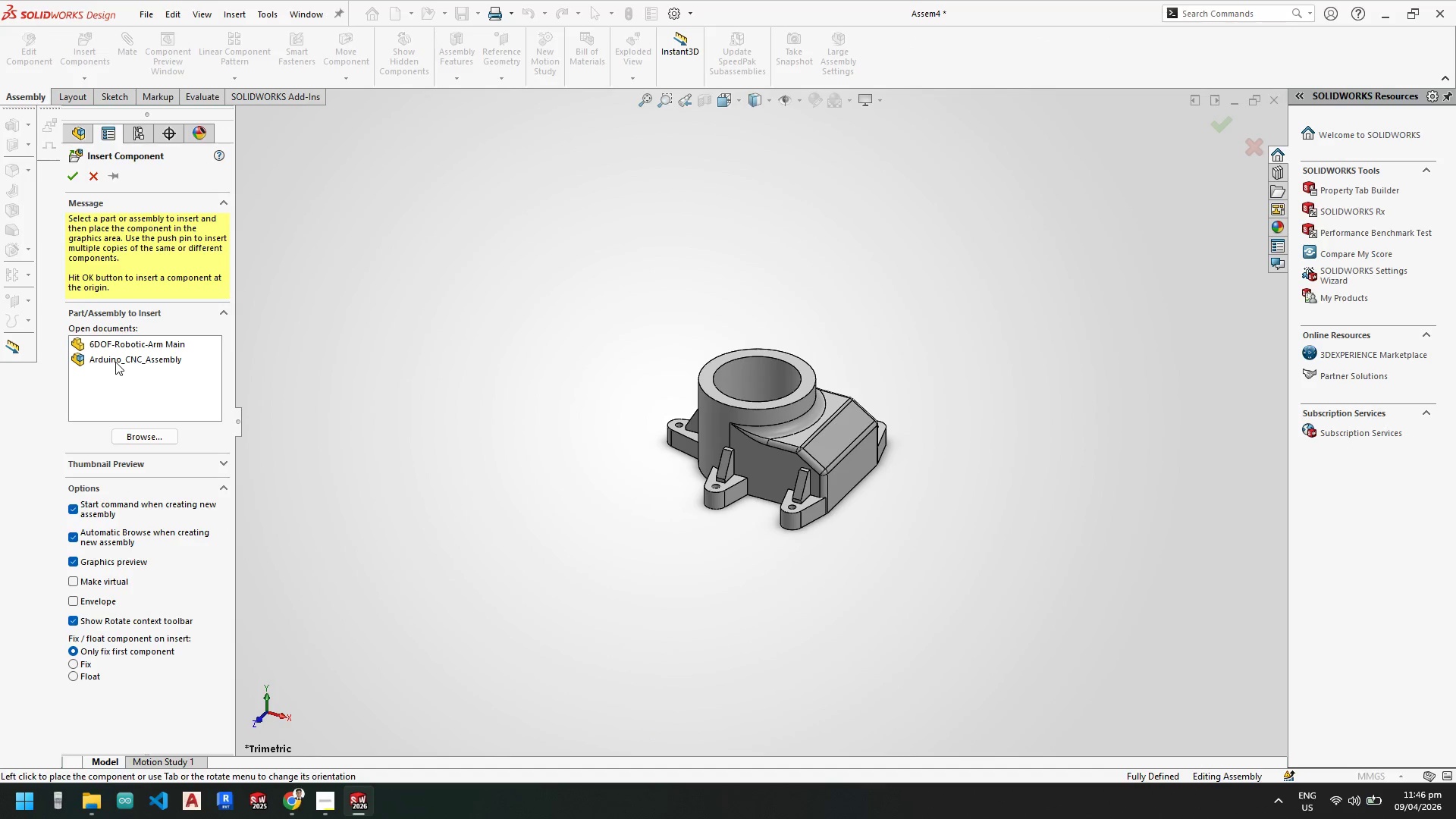 
left_click([115, 355])
 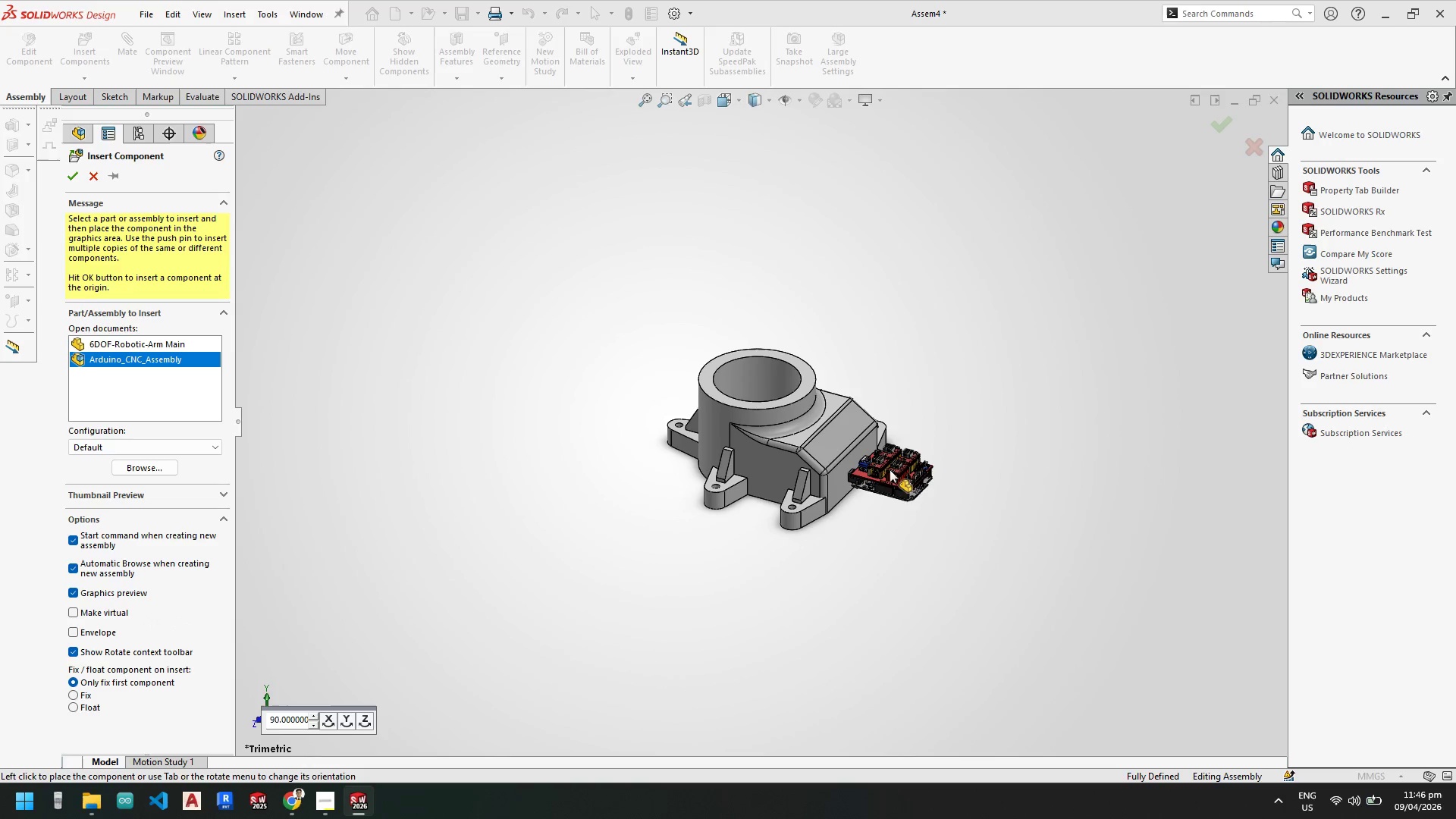 
scroll: coordinate [770, 467], scroll_direction: down, amount: 11.0
 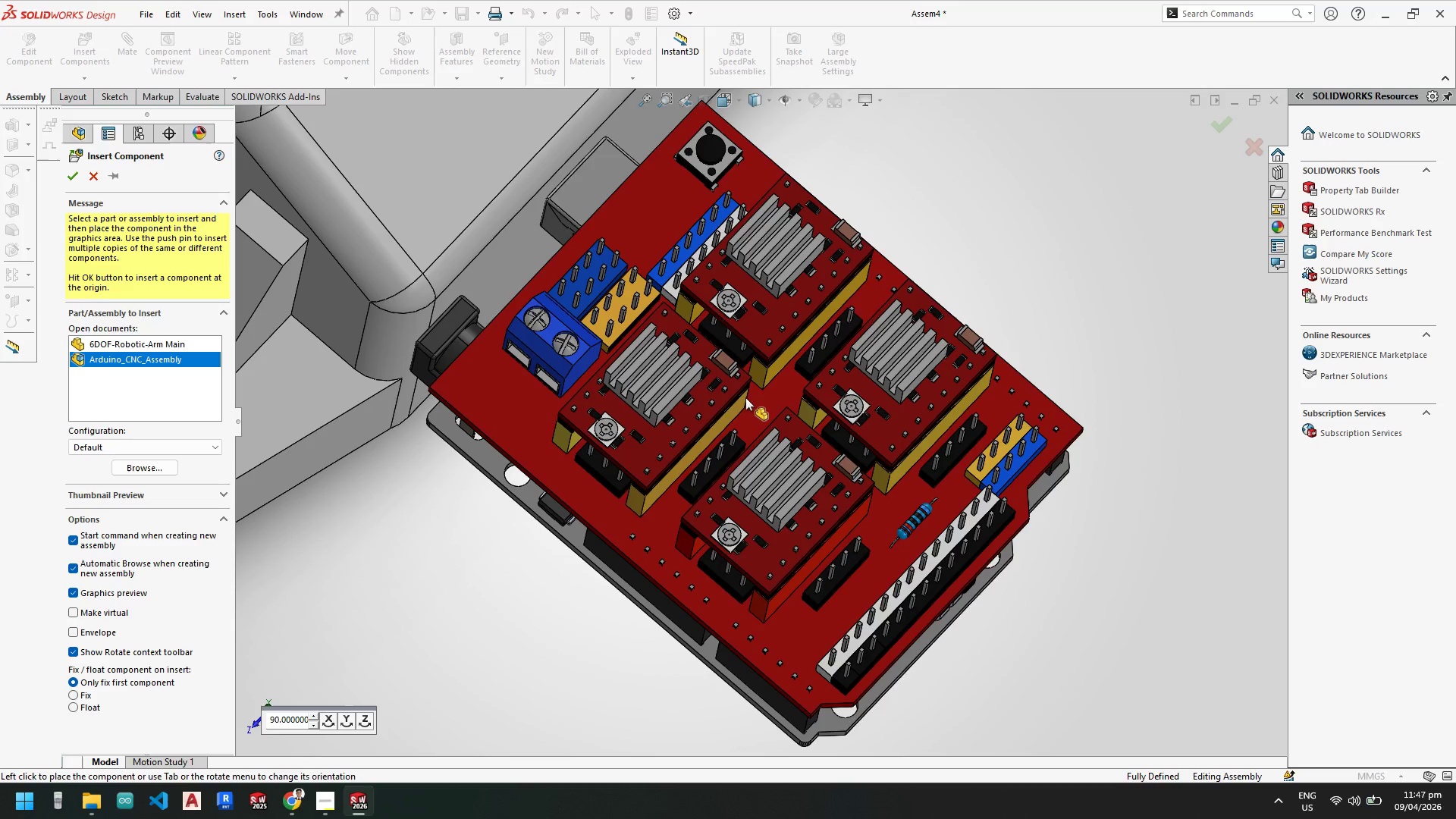 
left_click([745, 397])
 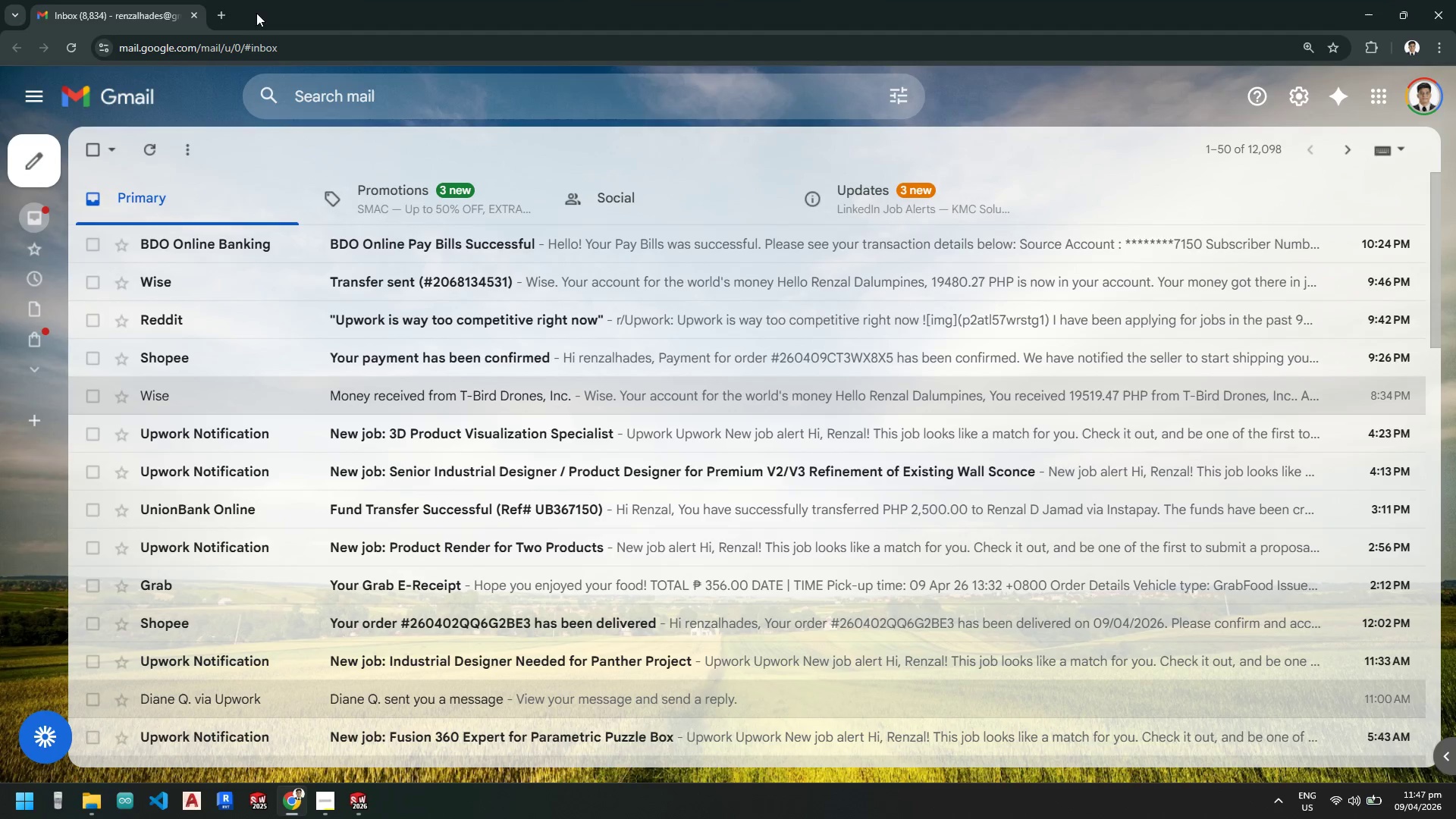 
type(aardui)
key(Backspace)
key(Backspace)
key(Backspace)
key(Backspace)
key(Backspace)
type(rduino shi)
key(Backspace)
key(Backspace)
key(Backspace)
type(cnc shield 6 )
 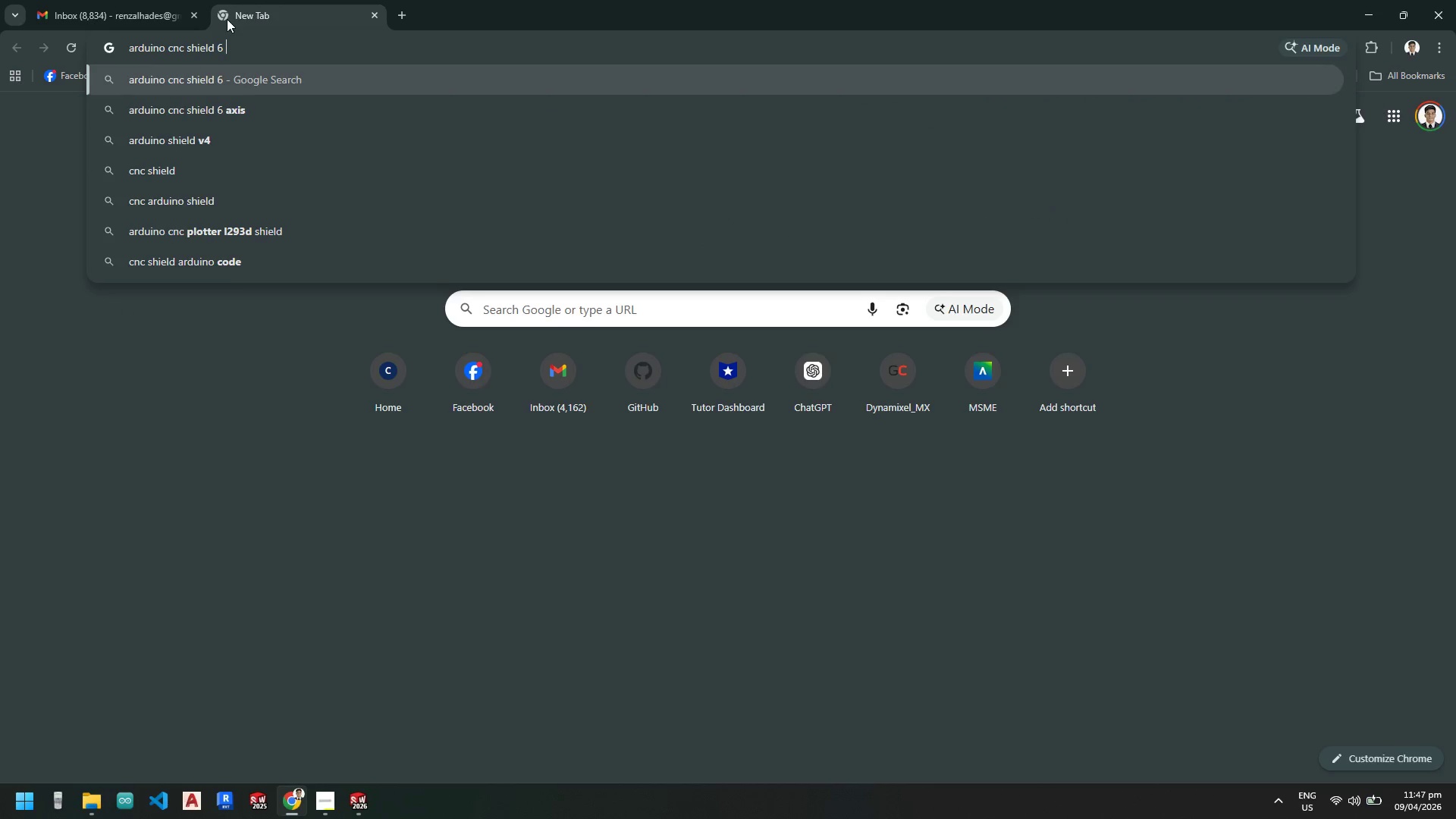 
key(Enter)
 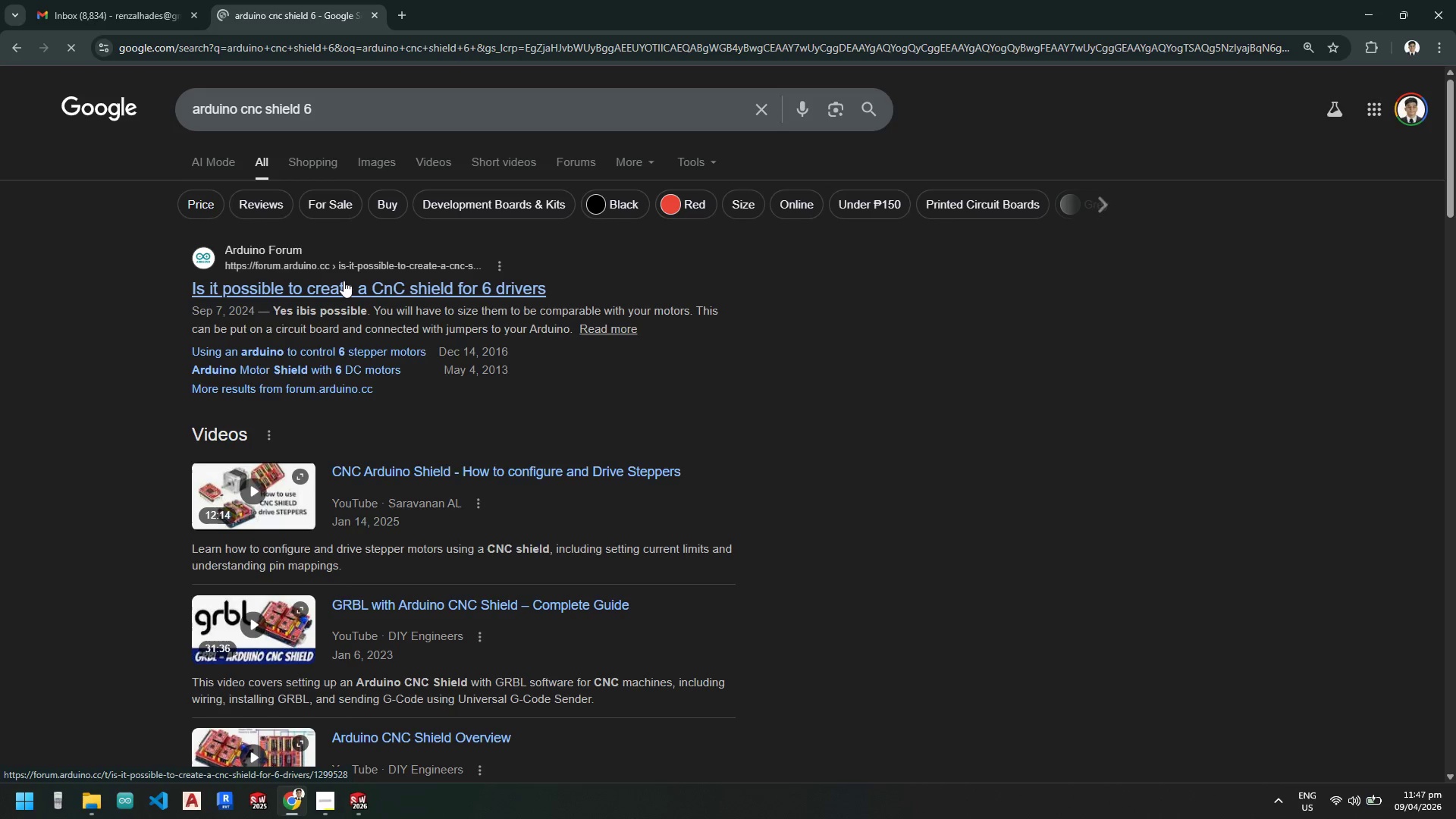 
scroll: coordinate [340, 349], scroll_direction: down, amount: 5.0
 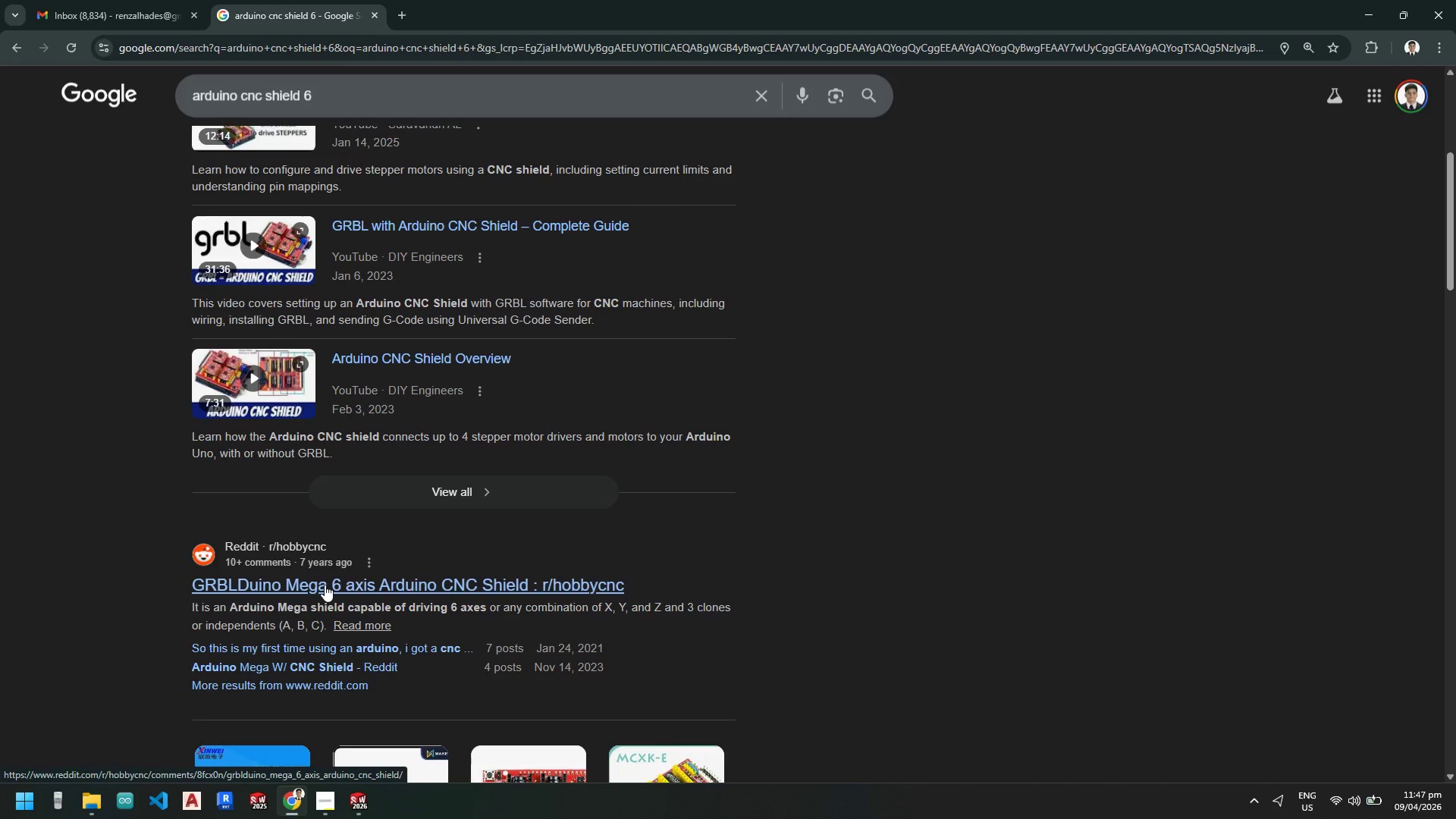 
left_click([323, 585])
 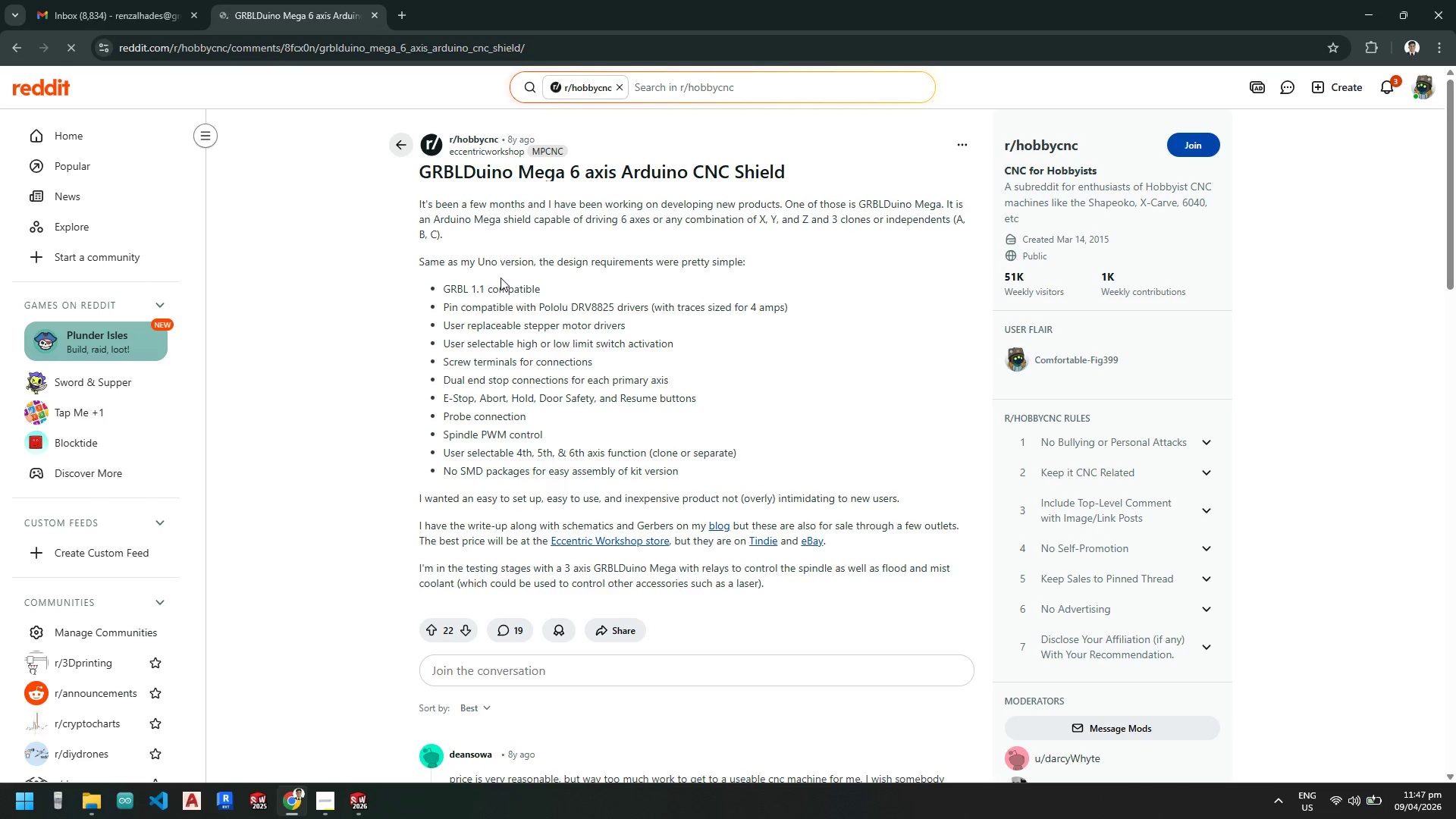 
wait(7.3)
 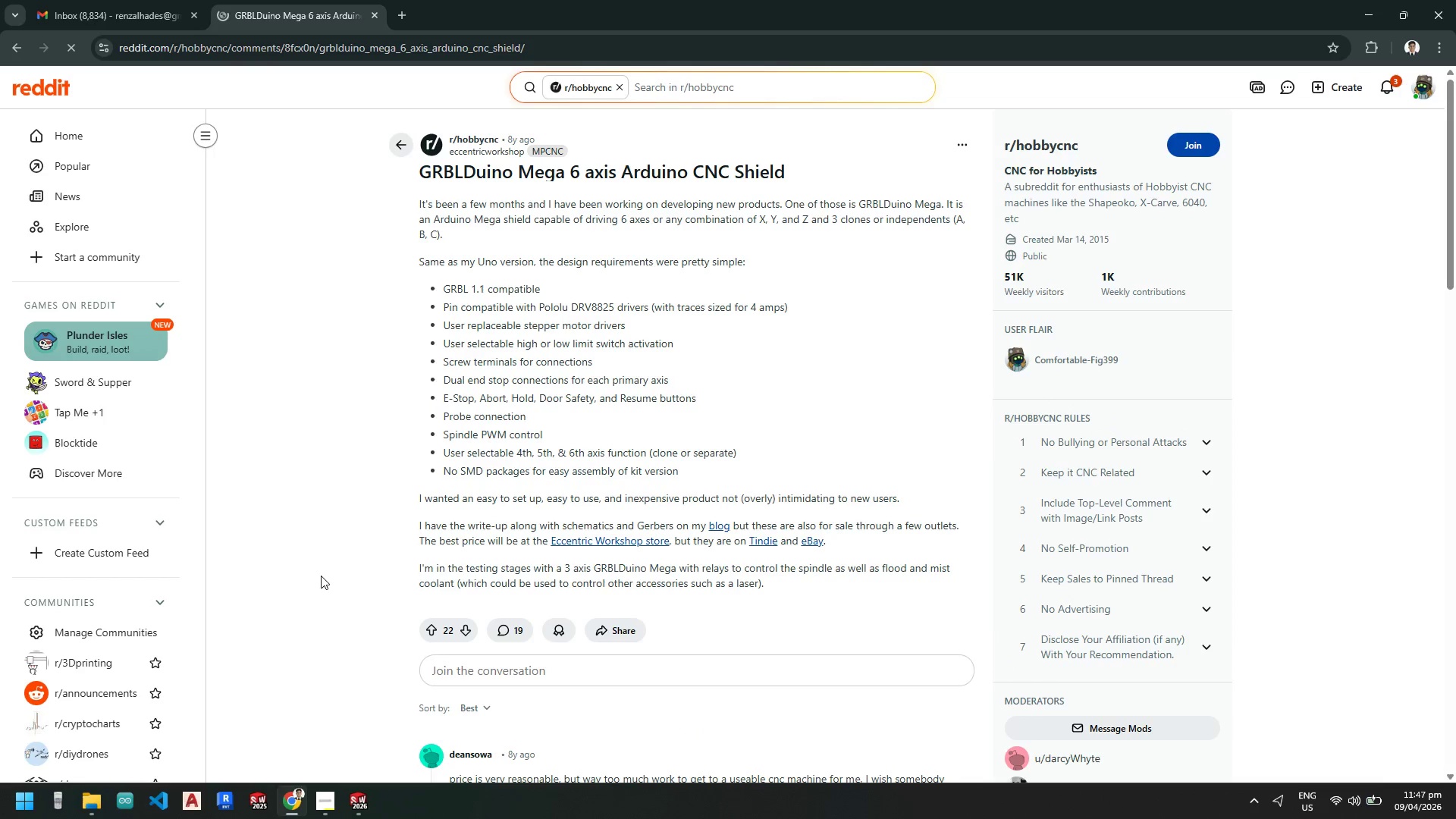 
left_click_drag(start_coordinate=[857, 200], to_coordinate=[945, 205])
 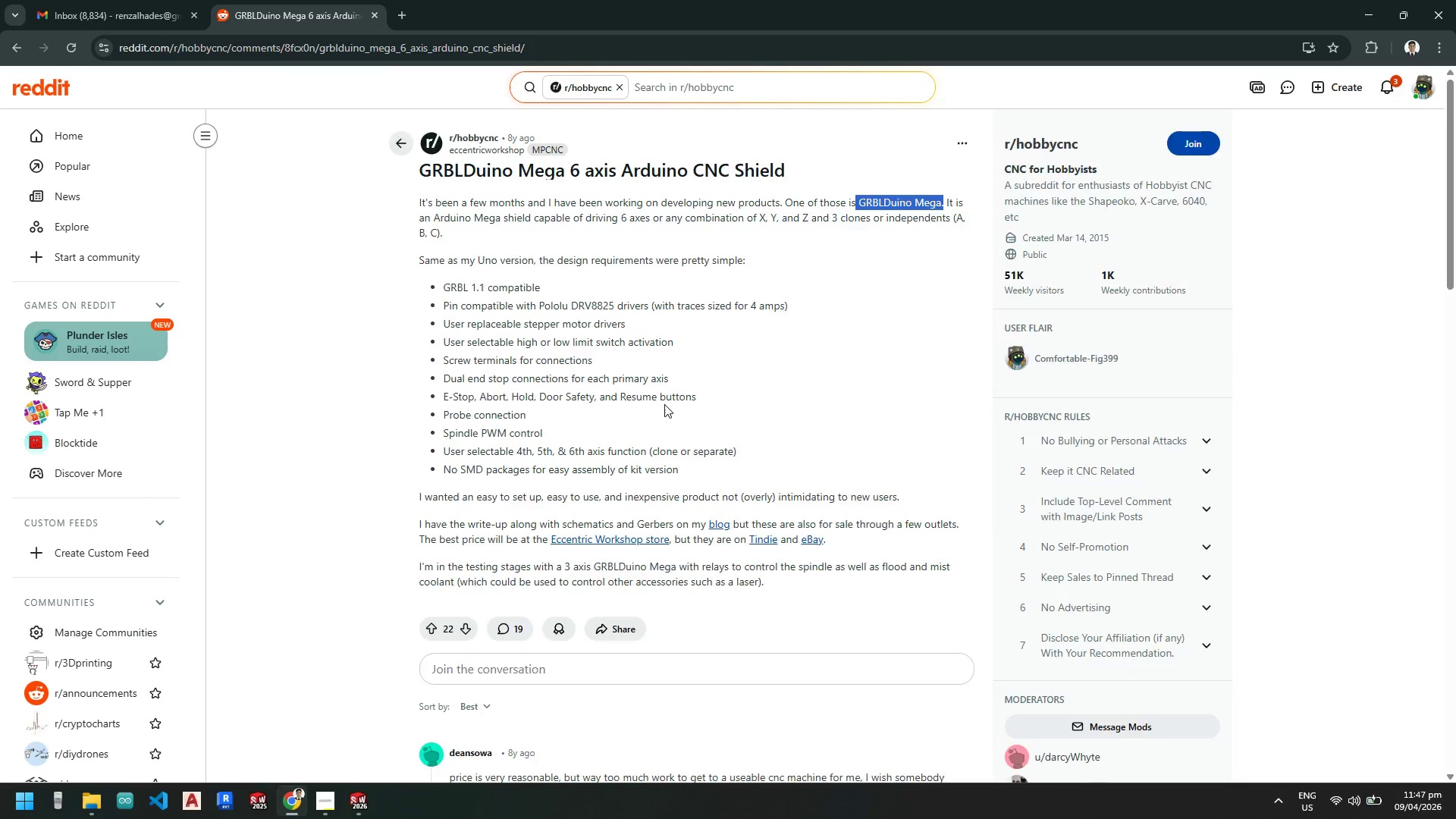 
scroll: coordinate [663, 405], scroll_direction: down, amount: 4.0
 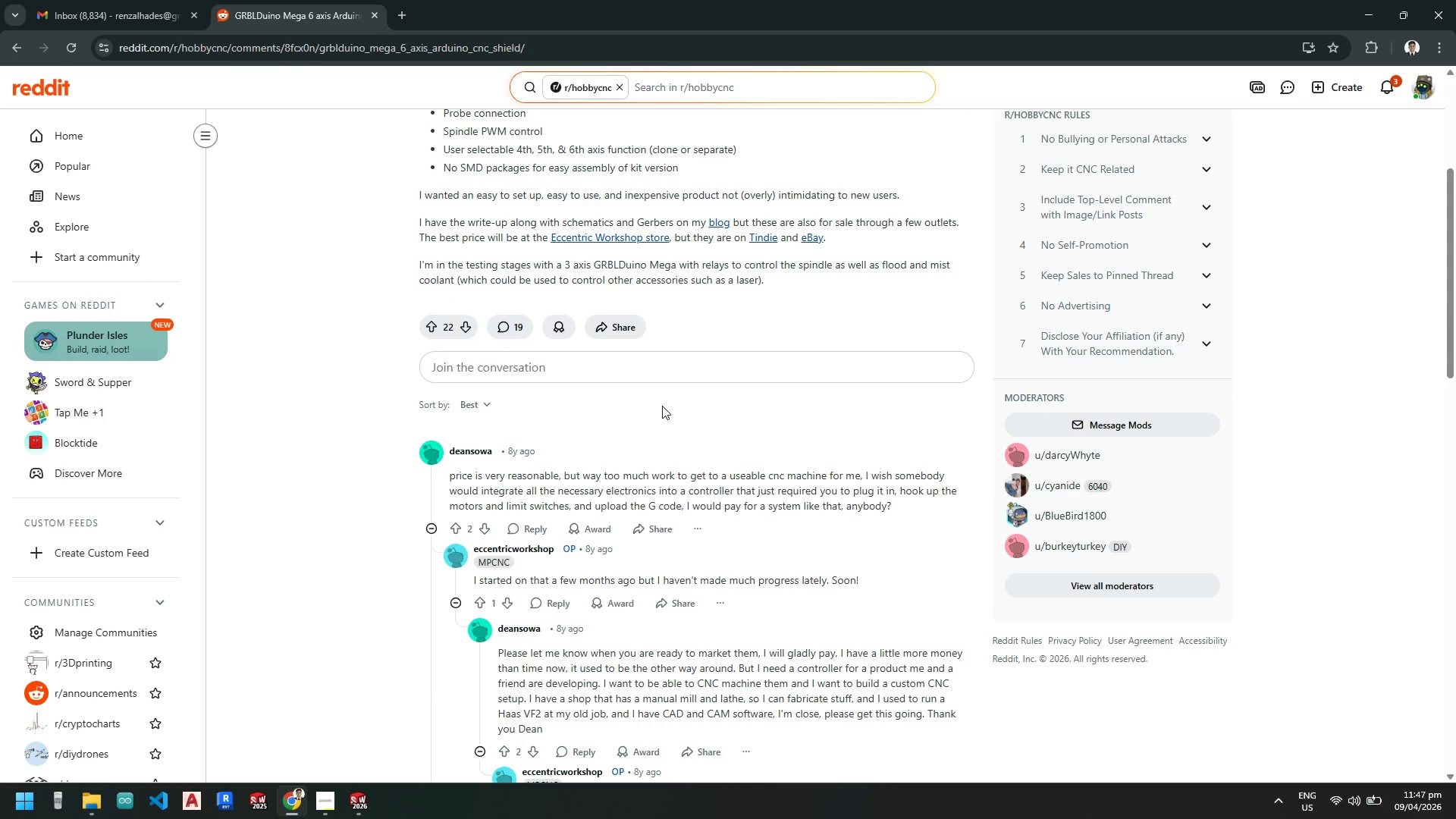 
scroll: coordinate [673, 403], scroll_direction: up, amount: 6.0
 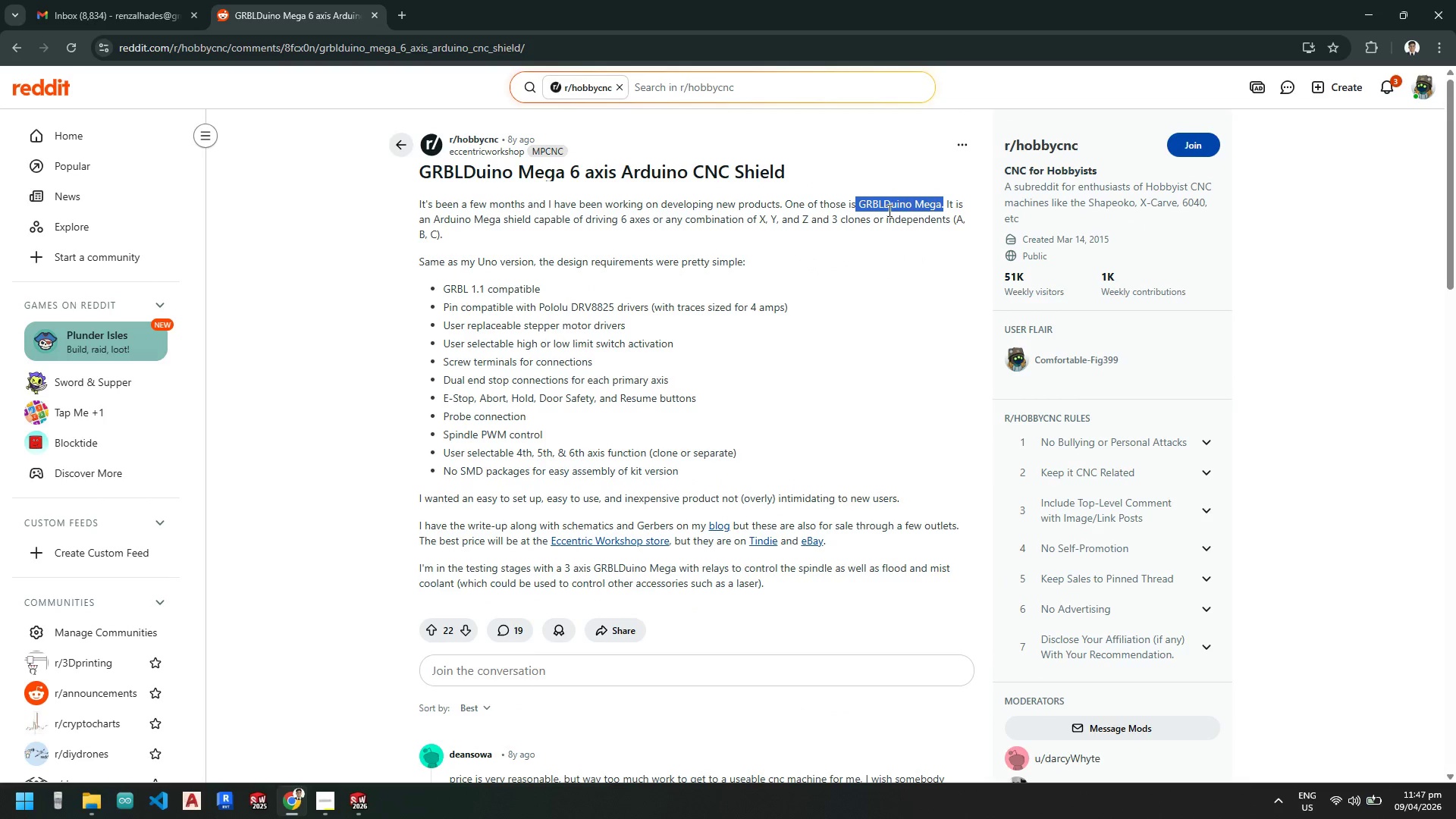 
left_click([888, 210])
 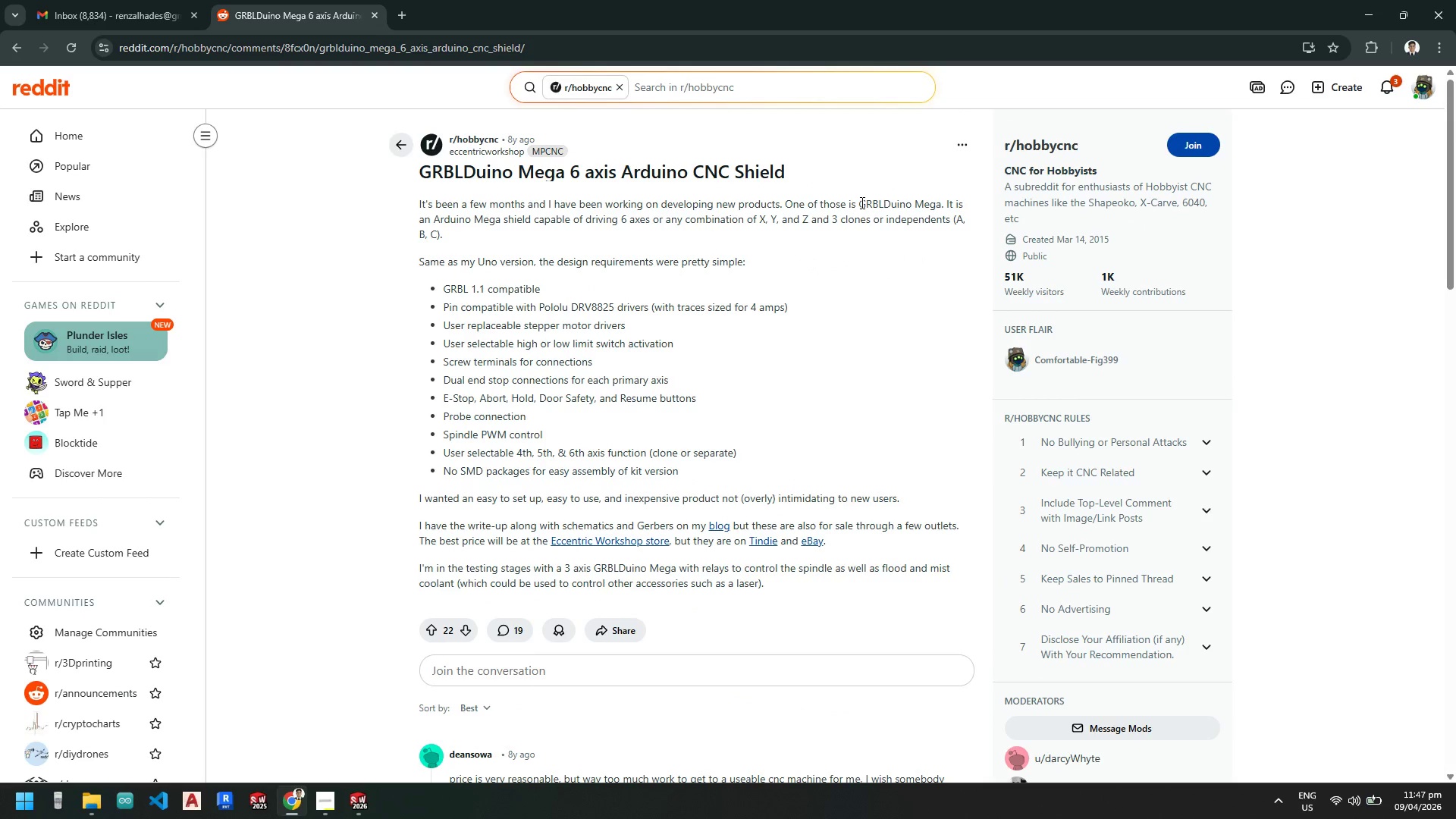 
left_click_drag(start_coordinate=[861, 202], to_coordinate=[939, 202])
 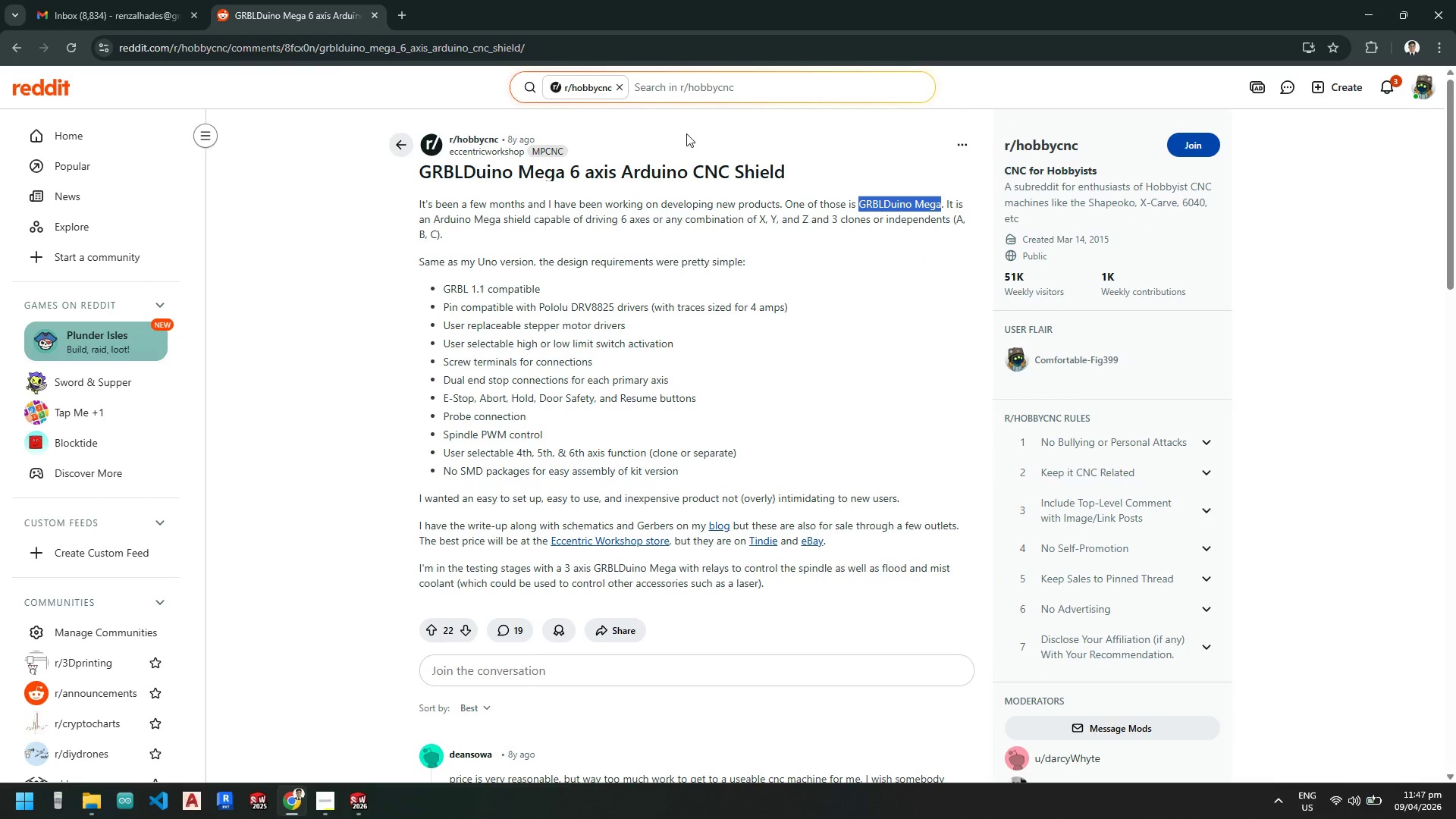 
key(Control+C)
 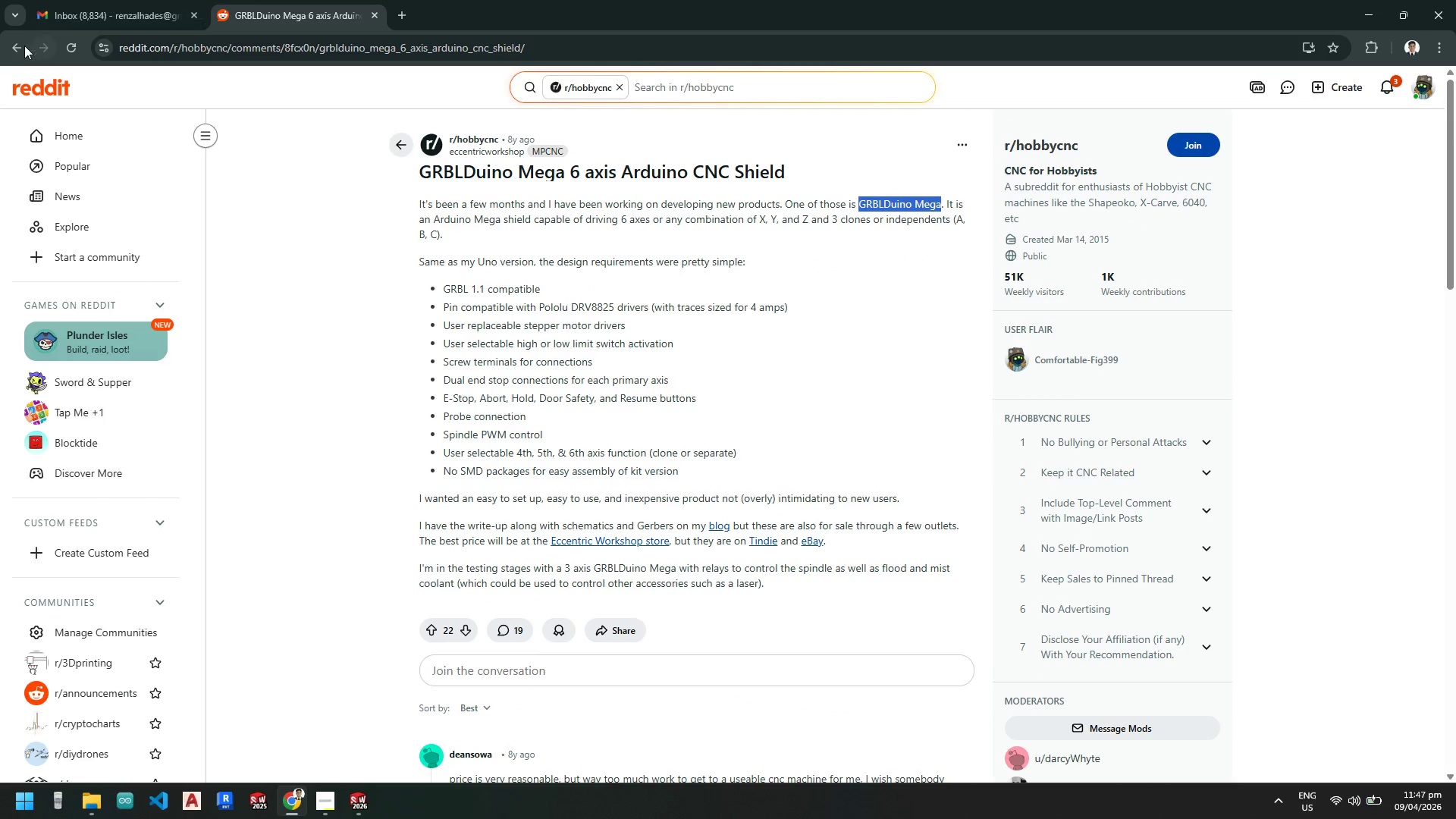 
left_click([17, 49])
 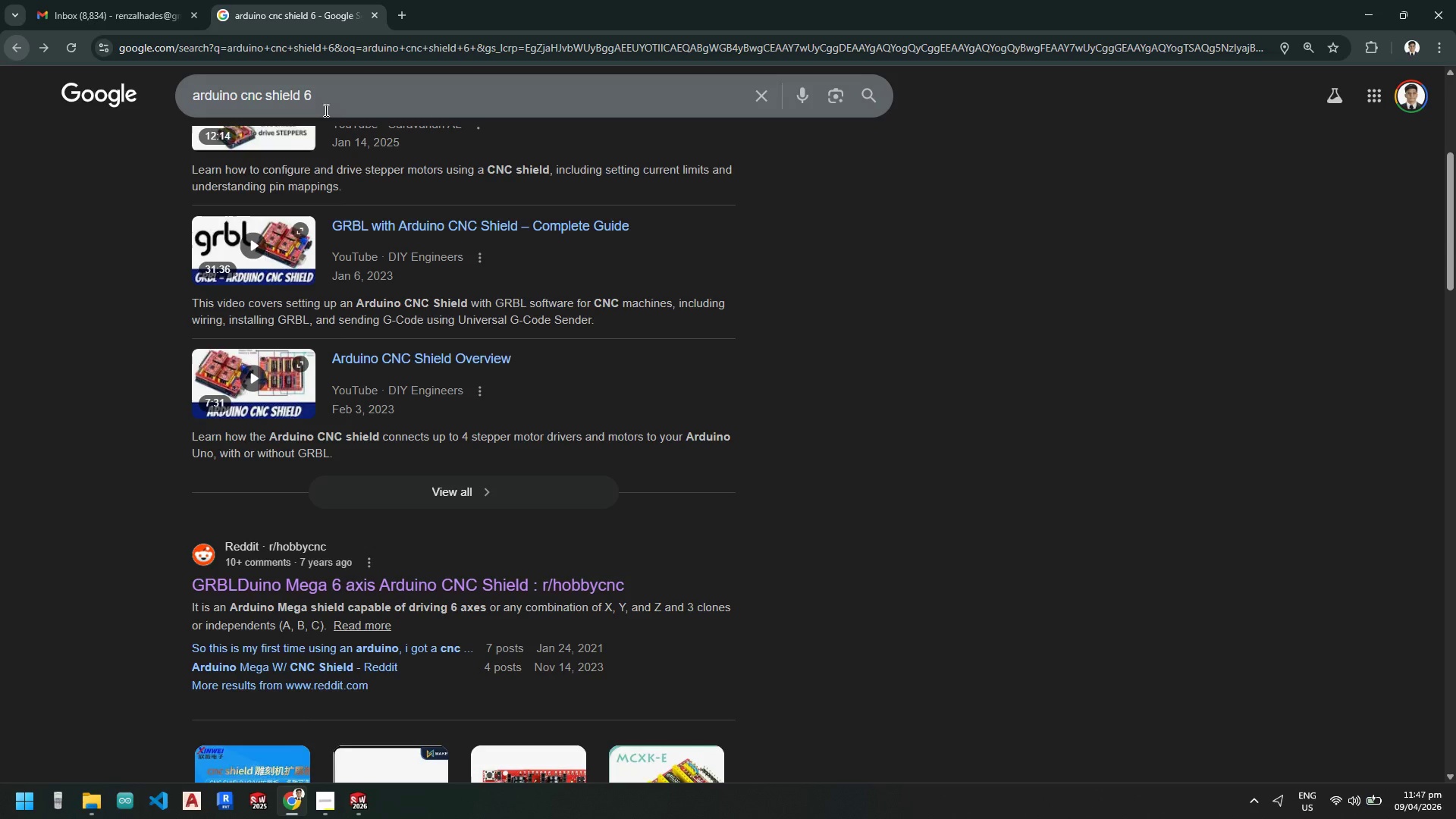 
left_click_drag(start_coordinate=[363, 99], to_coordinate=[80, 75])
 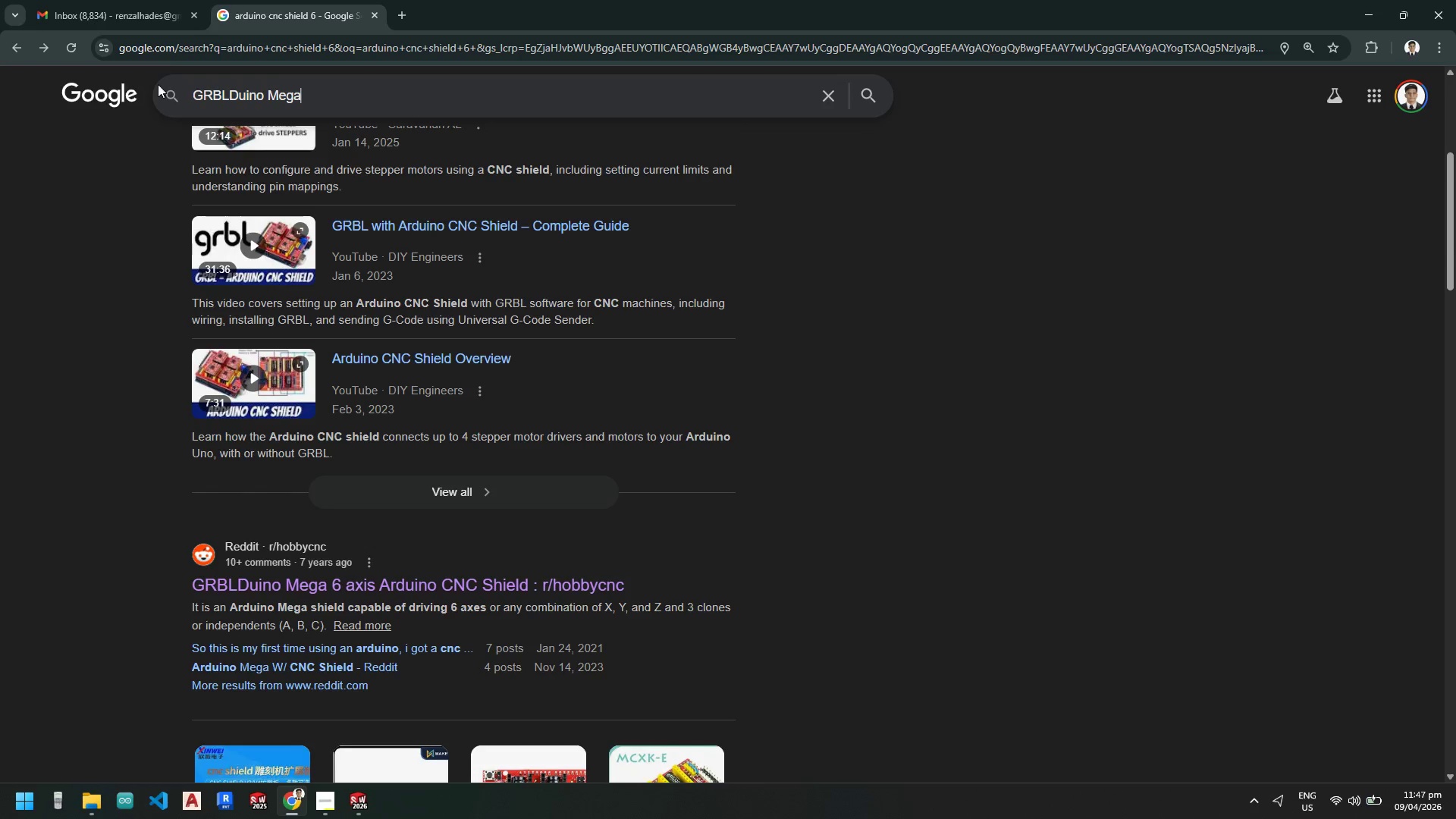 
key(Control+V)
 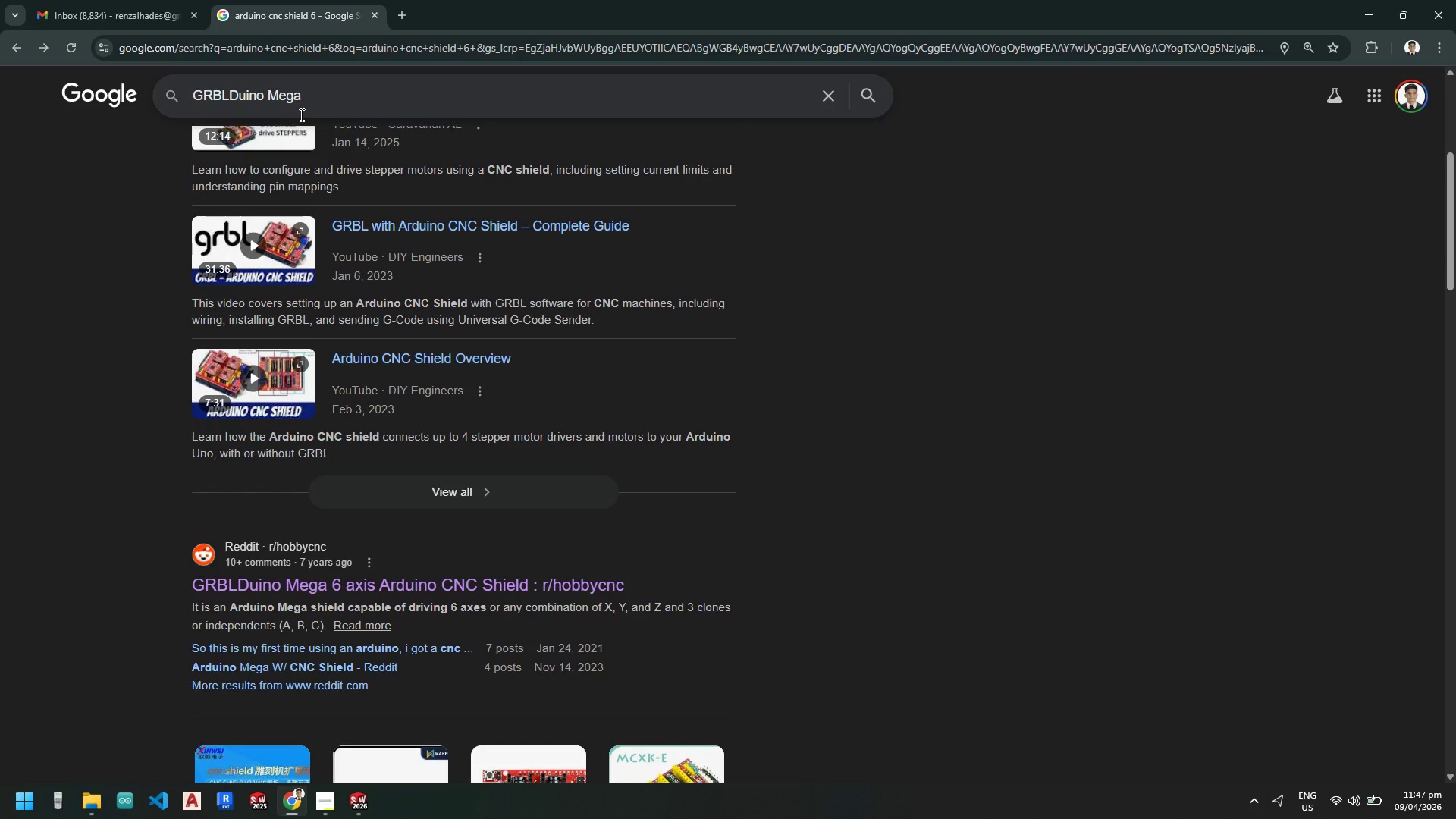 
key(Enter)
 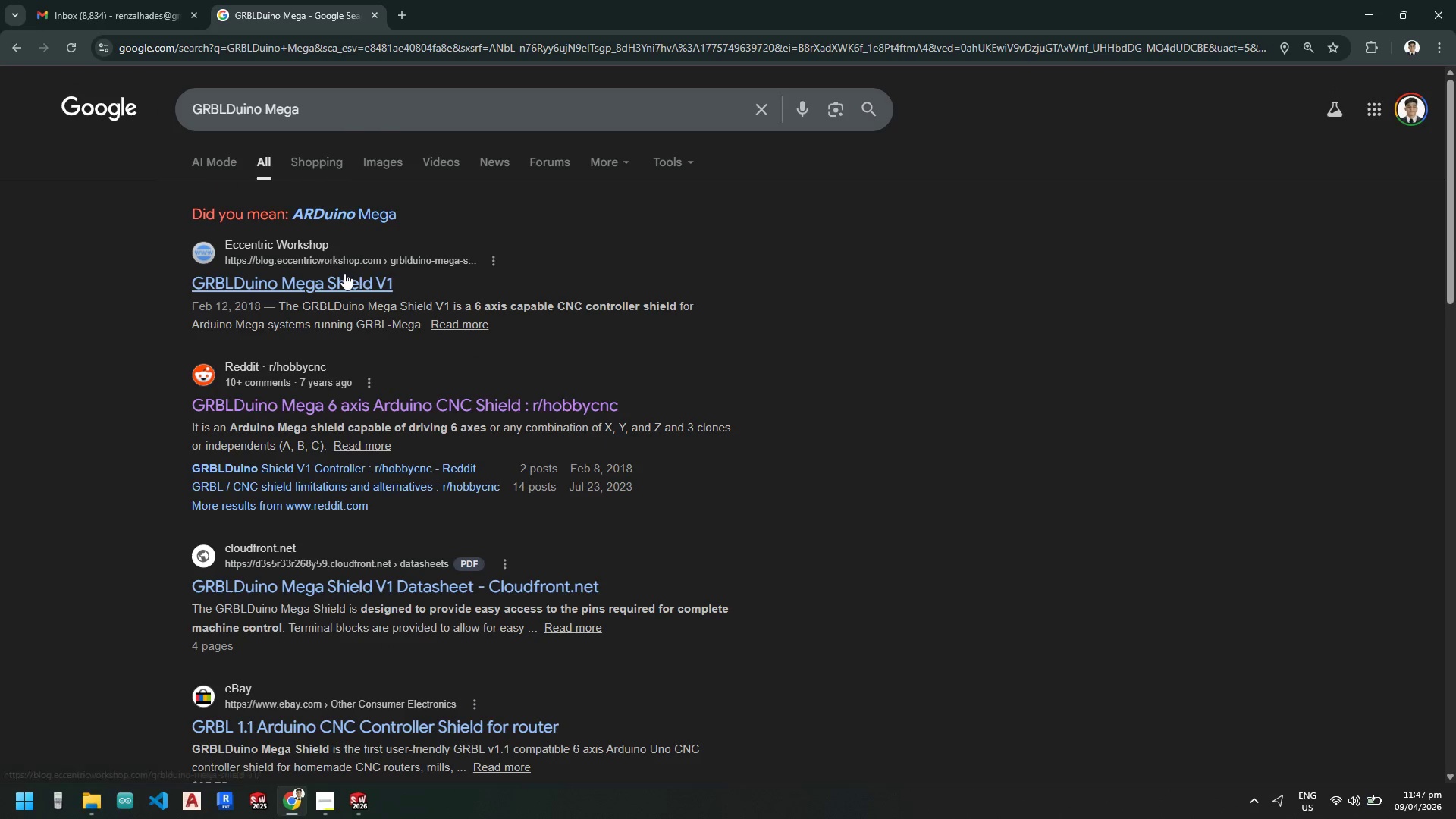 
left_click([344, 275])
 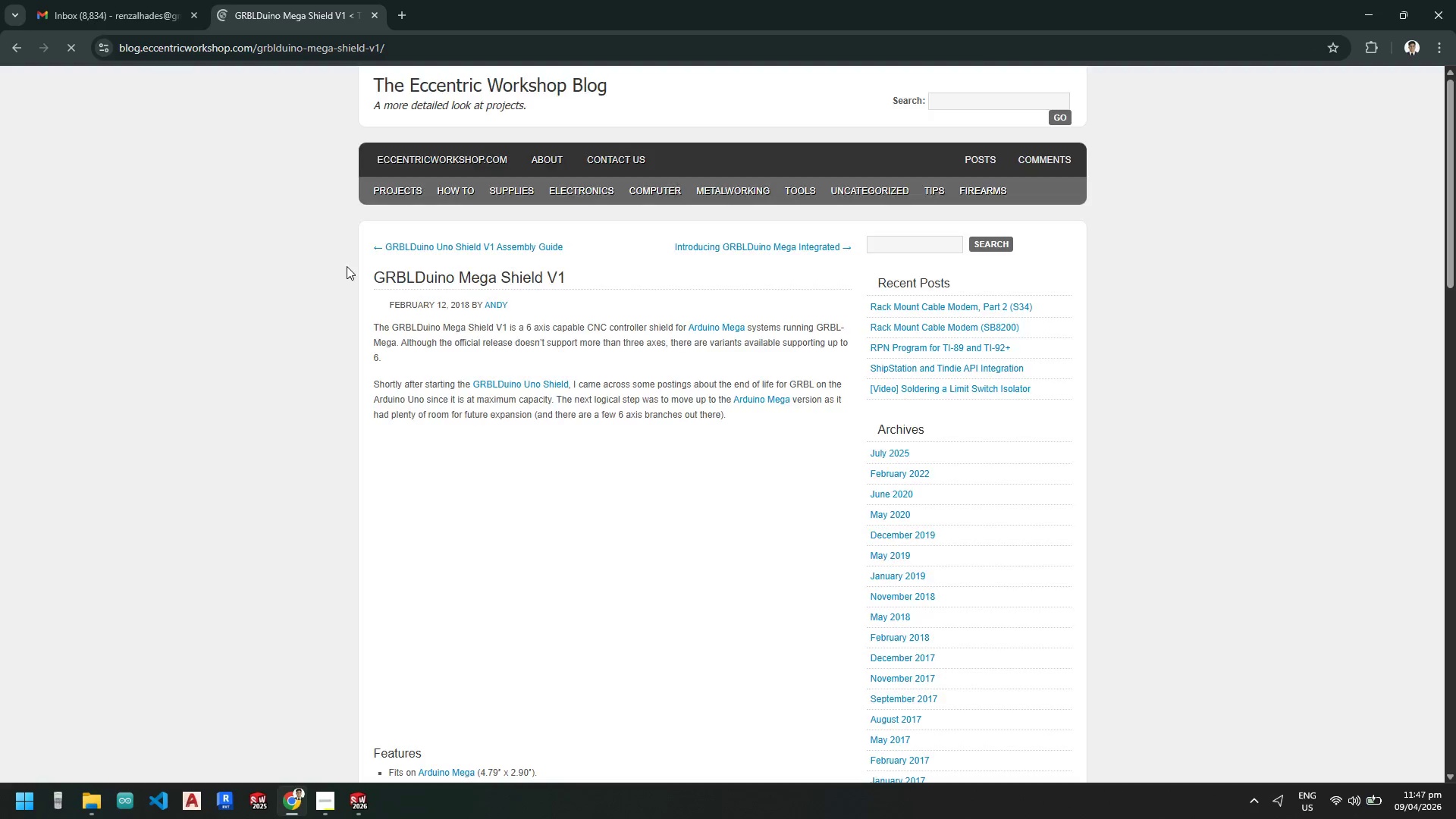 
scroll: coordinate [228, 459], scroll_direction: down, amount: 3.0
 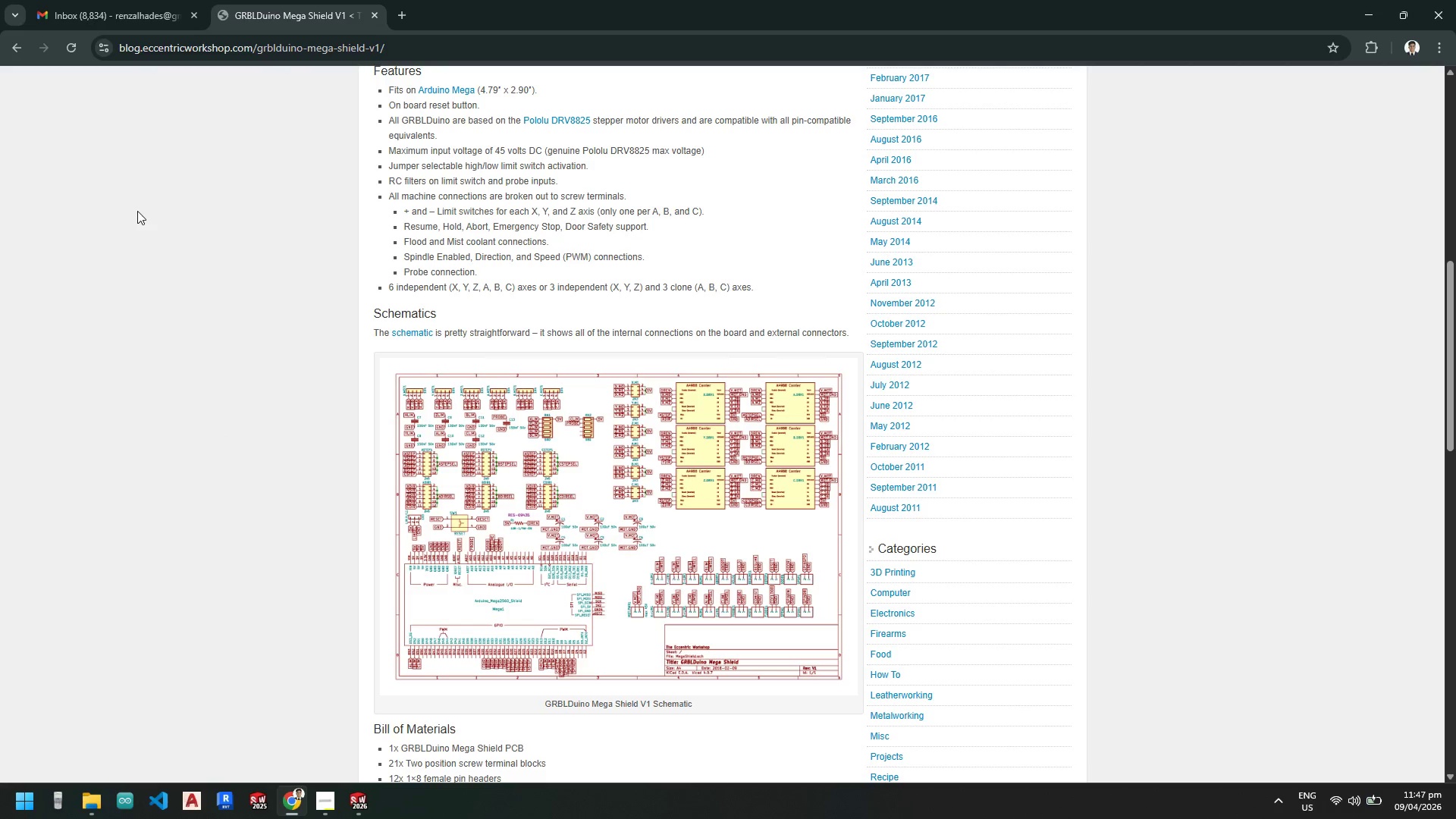 
left_click([11, 49])
 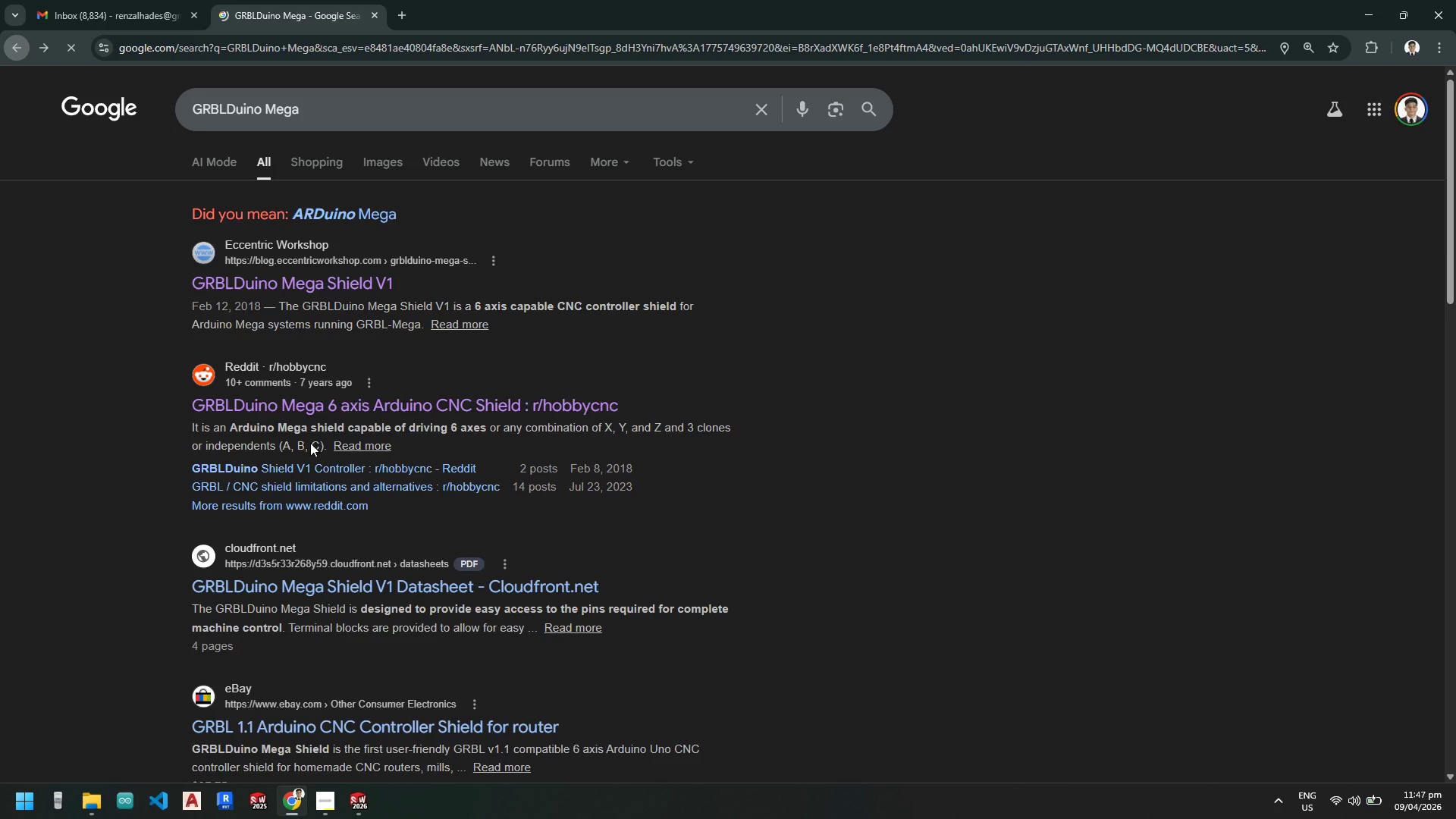 
scroll: coordinate [312, 464], scroll_direction: down, amount: 3.0
 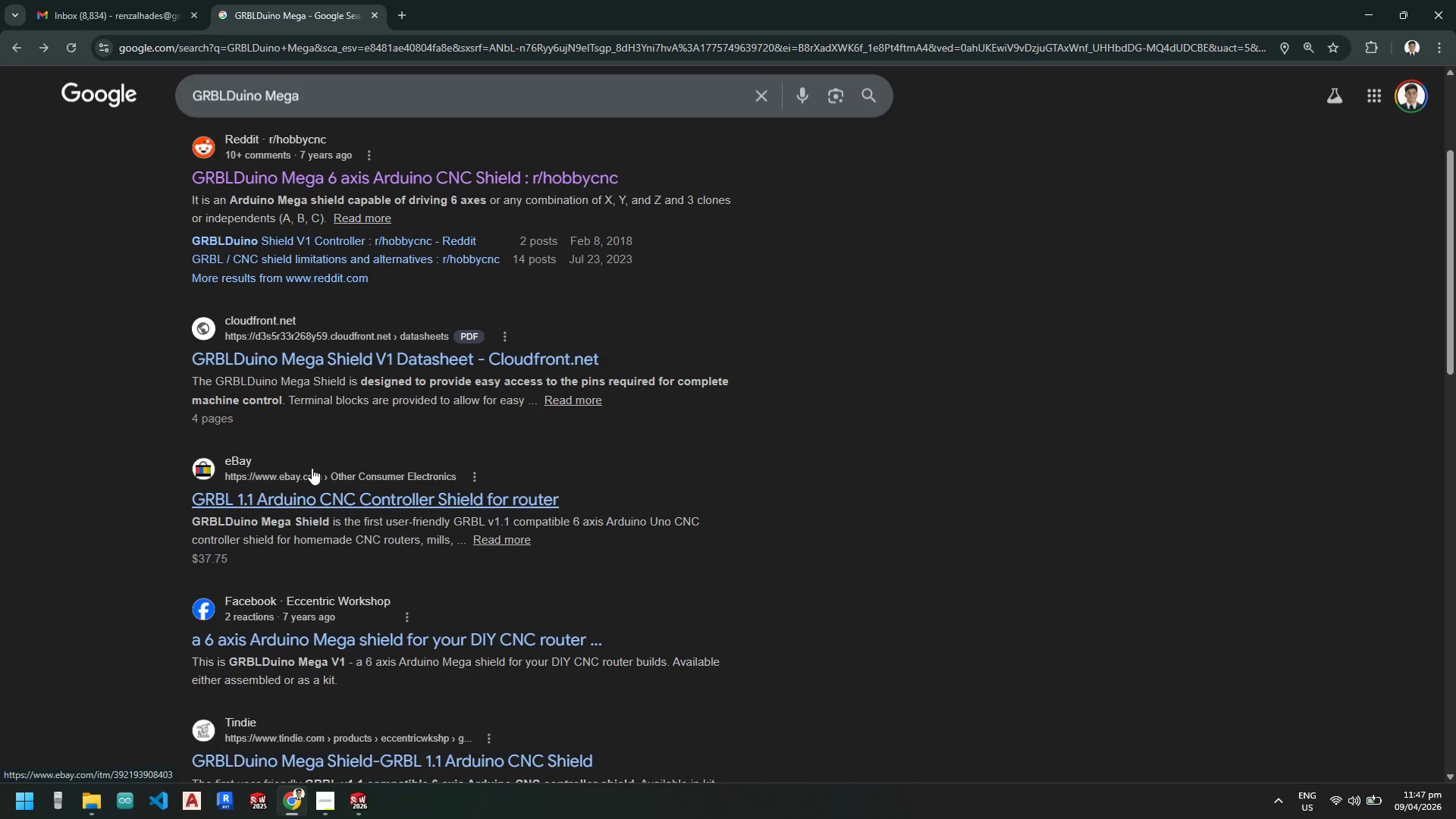 
scroll: coordinate [312, 468], scroll_direction: up, amount: 7.0
 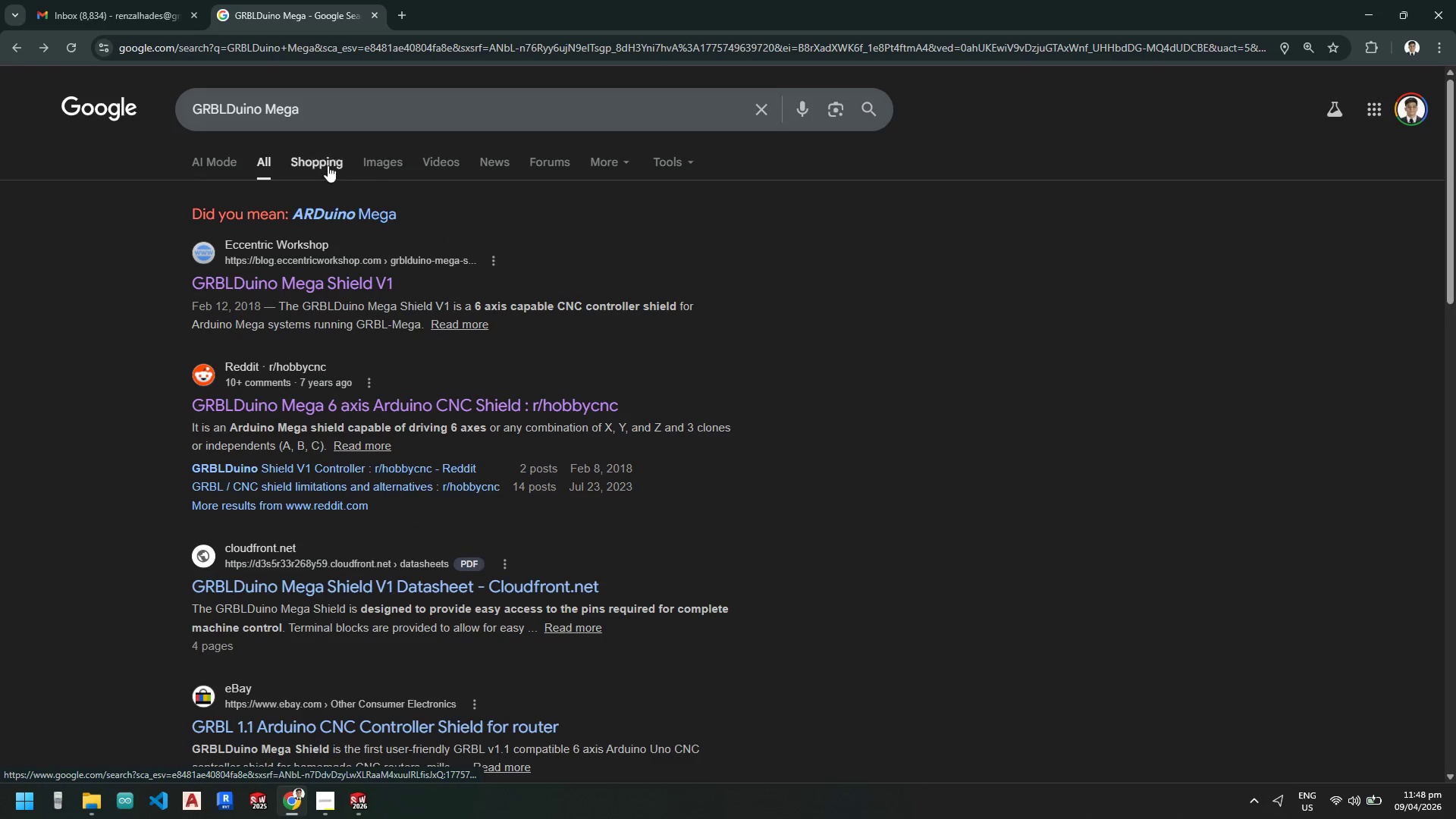 
left_click([372, 163])
 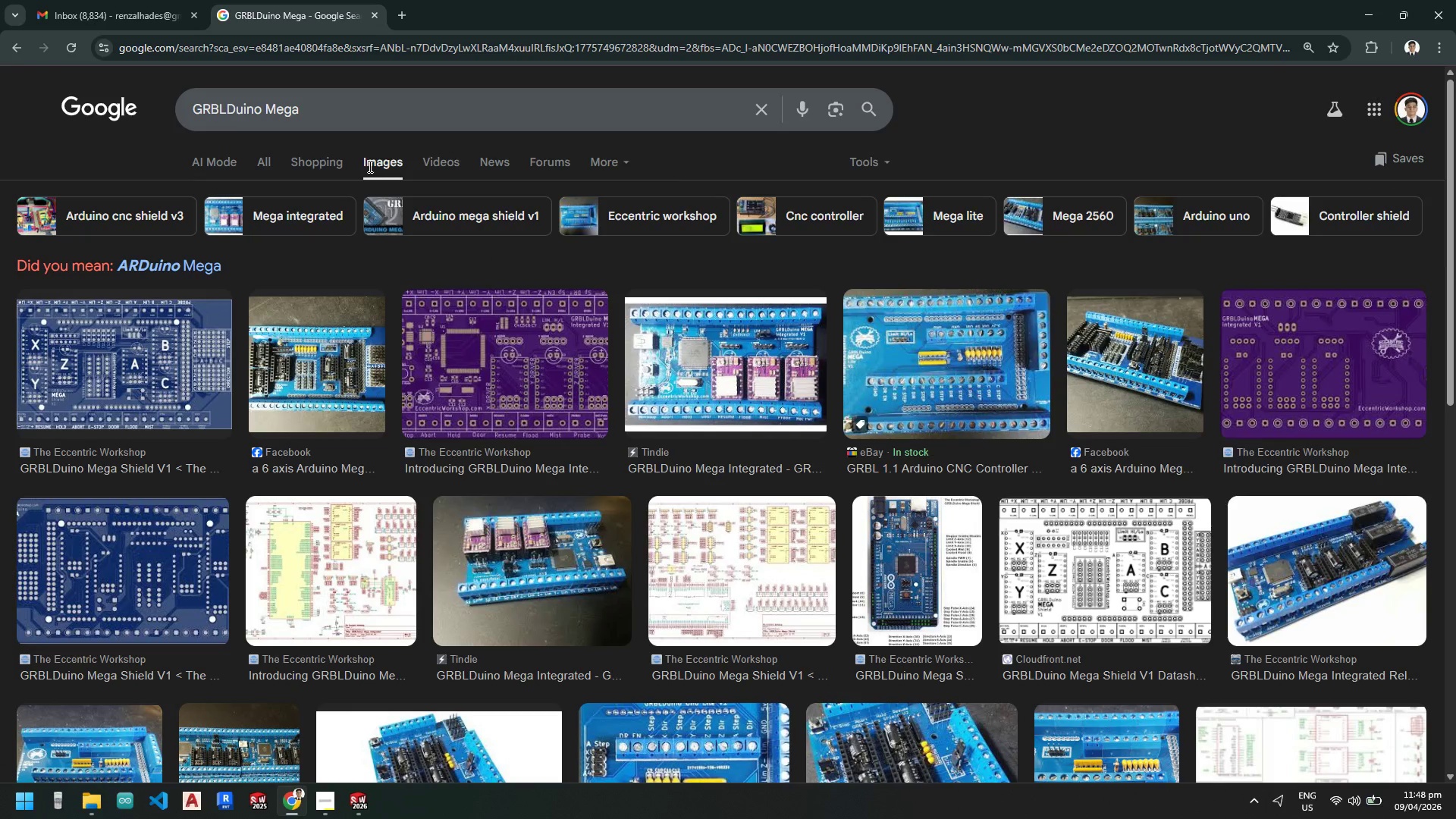 
wait(5.72)
 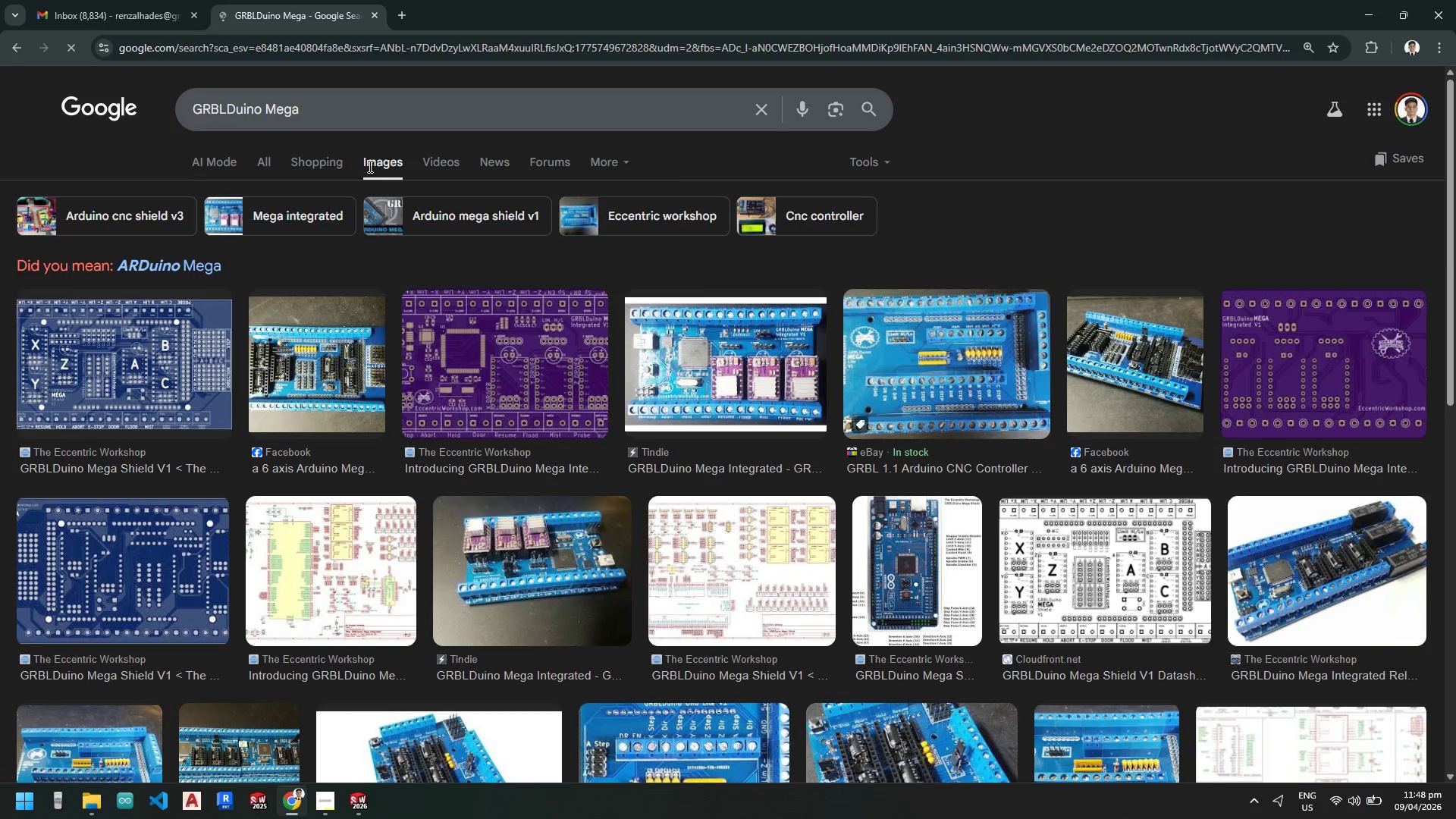 
scroll: coordinate [373, 304], scroll_direction: down, amount: 5.0
 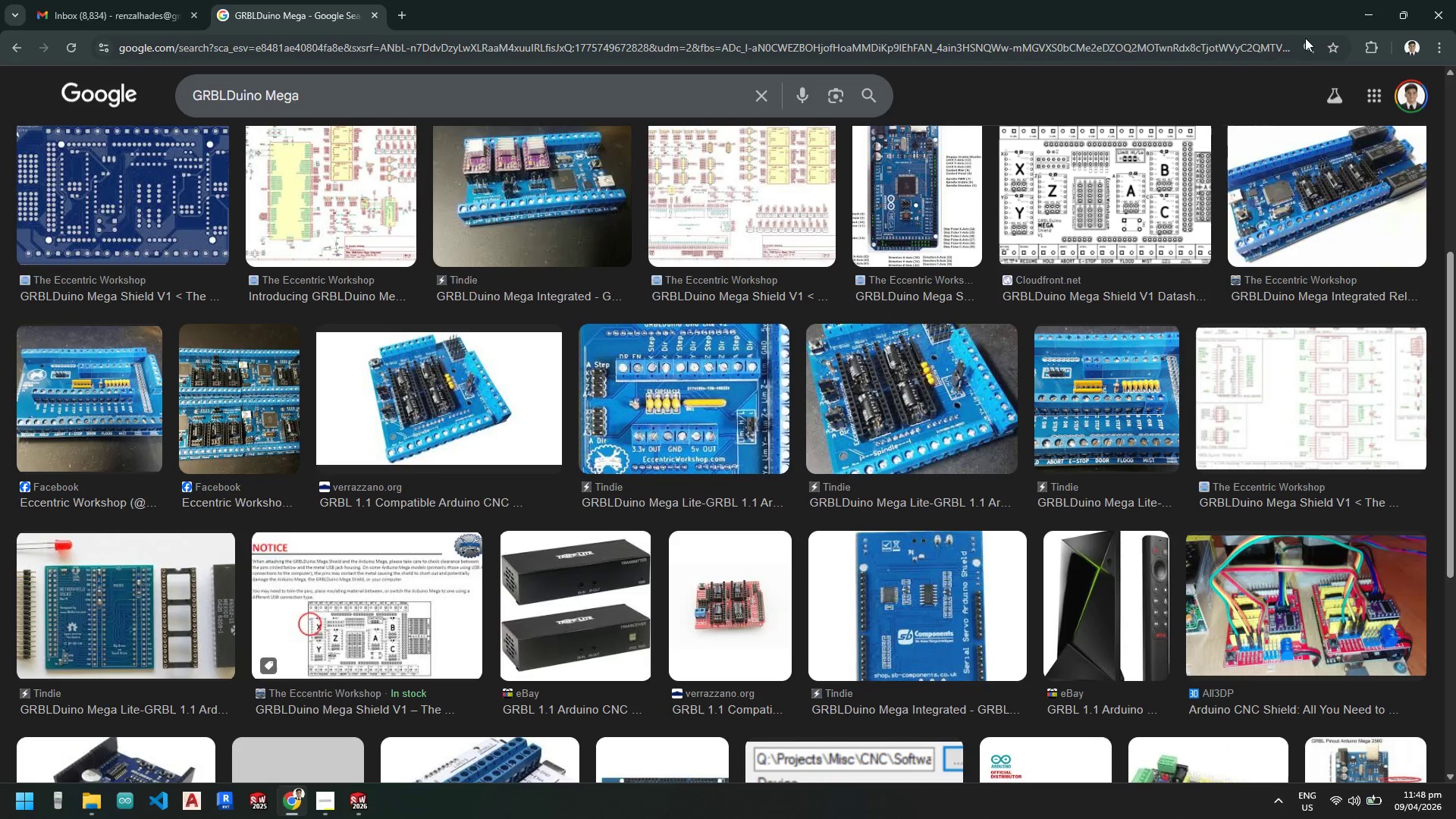 
left_click([1367, 15])
 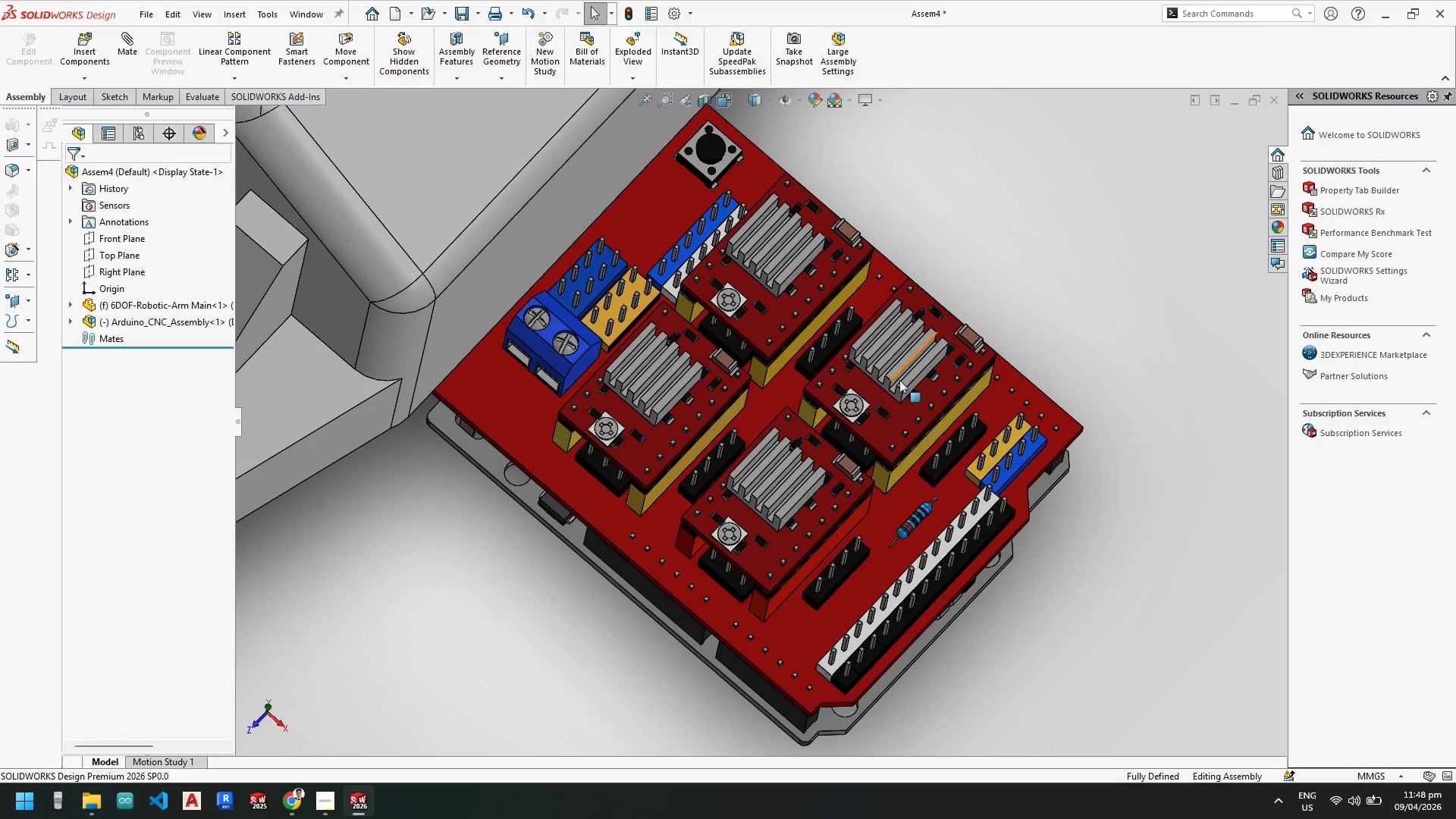 
scroll: coordinate [711, 516], scroll_direction: up, amount: 4.0
 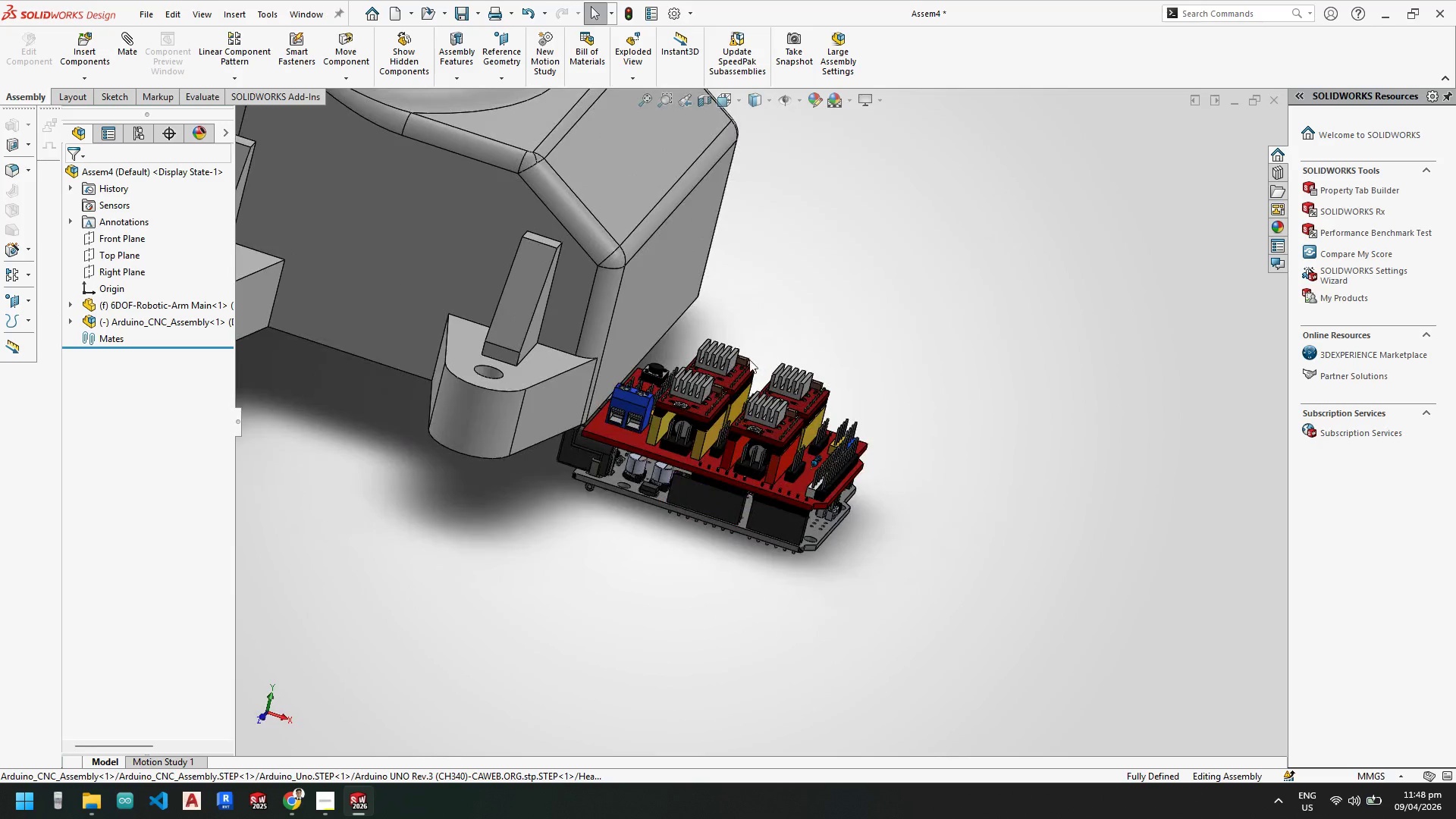 
scroll: coordinate [711, 490], scroll_direction: down, amount: 2.0
 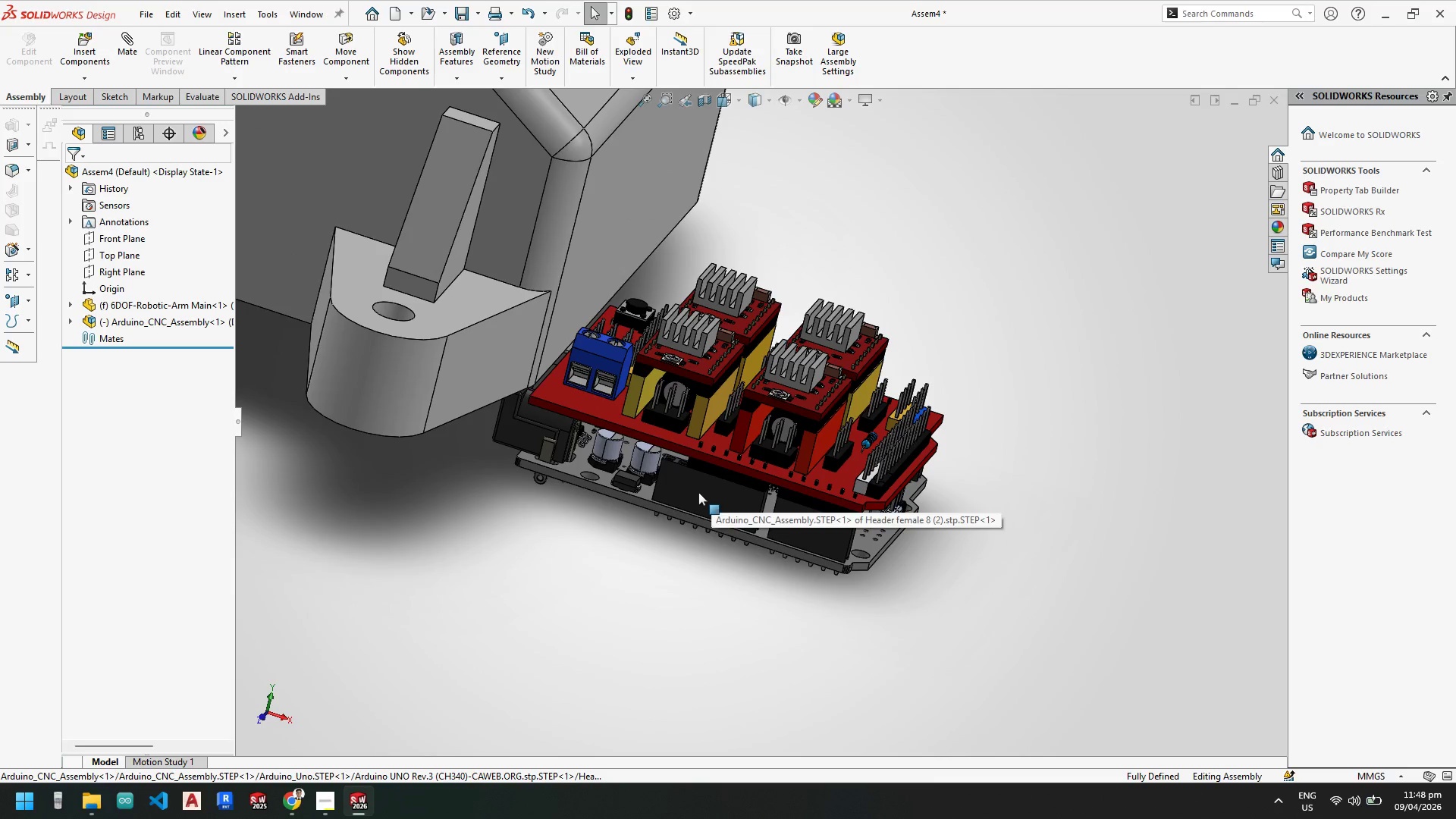 
scroll: coordinate [697, 491], scroll_direction: up, amount: 4.0
 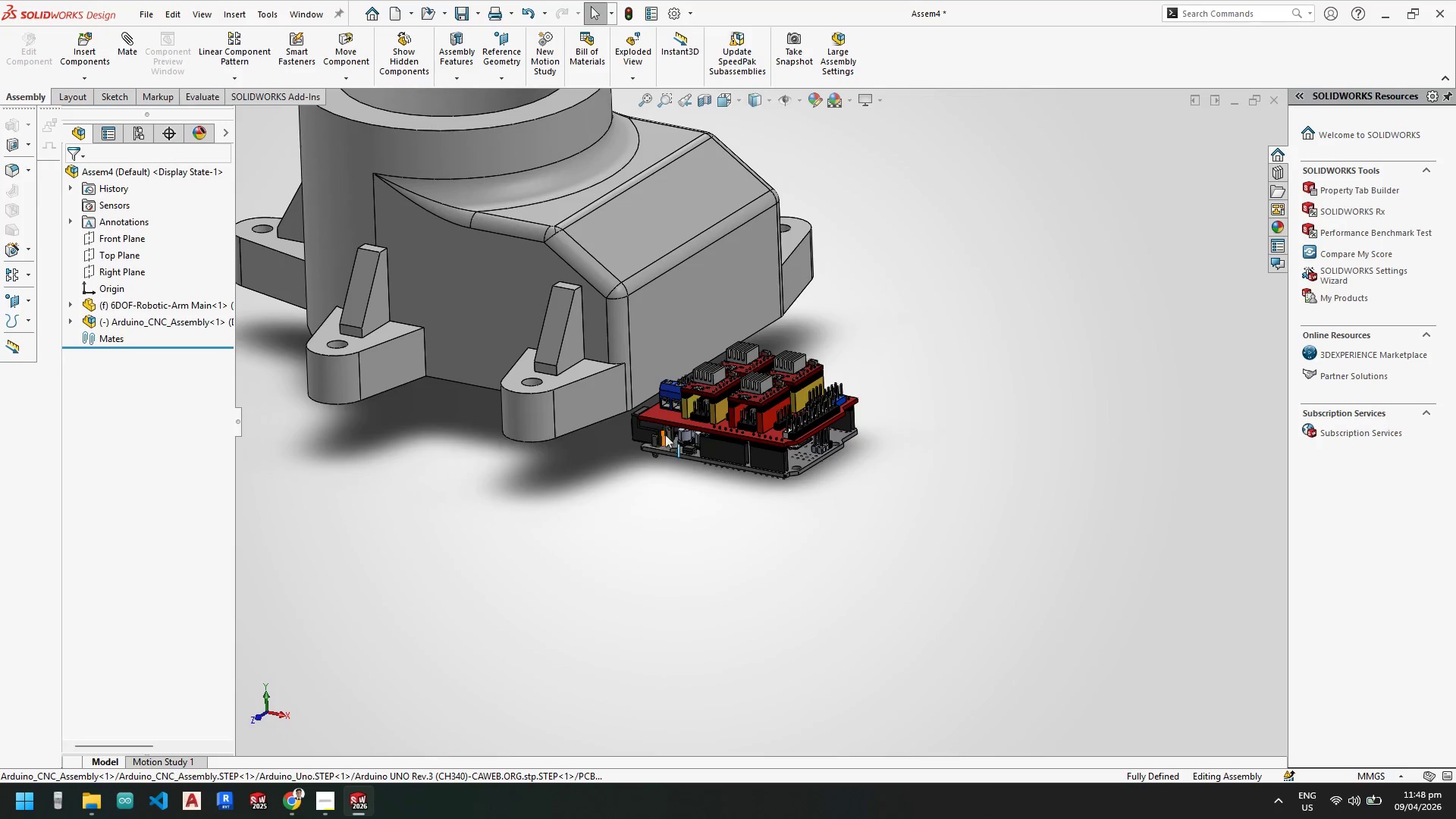 
wait(7.27)
 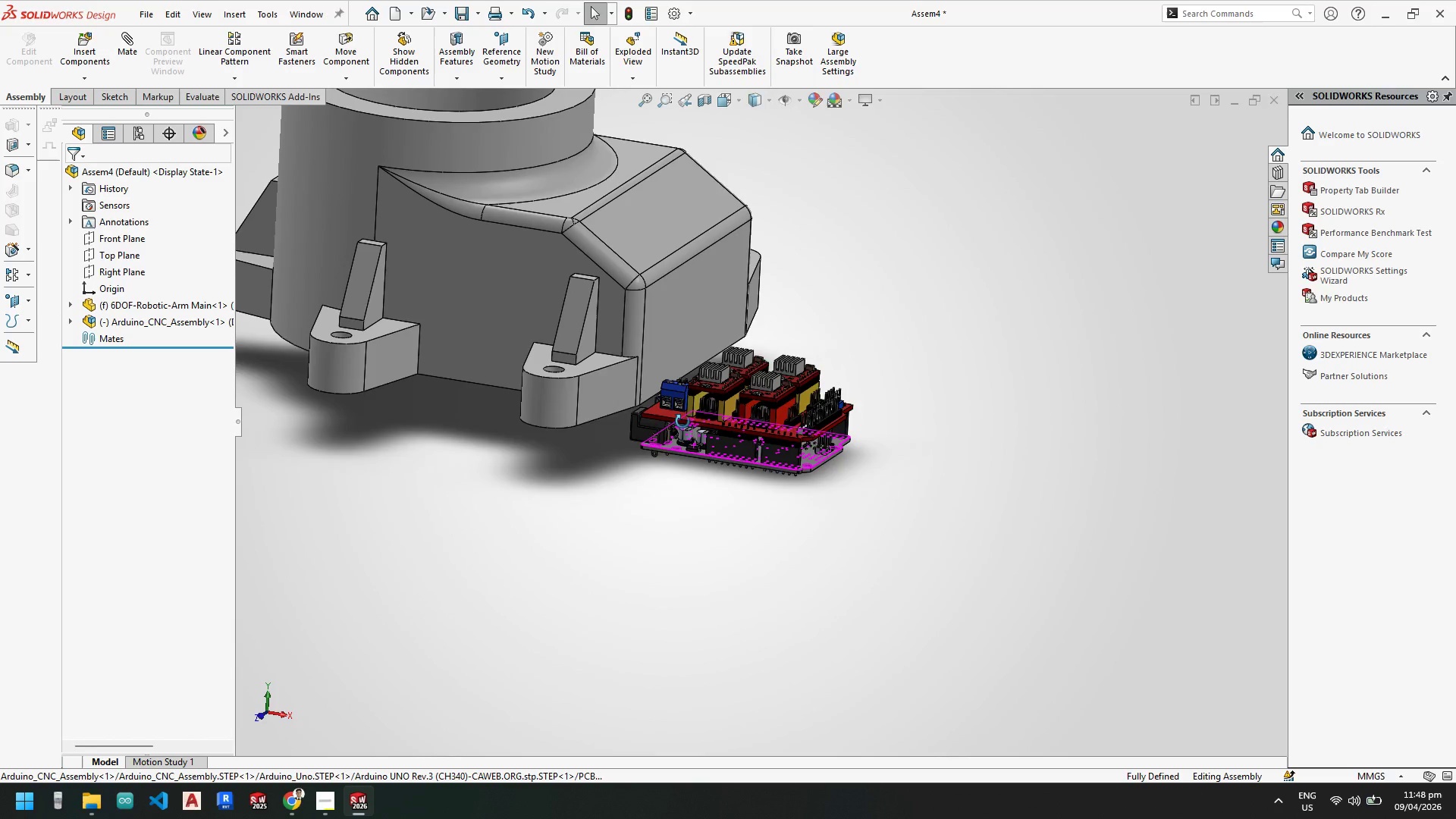 
left_click_drag(start_coordinate=[714, 450], to_coordinate=[744, 338])
 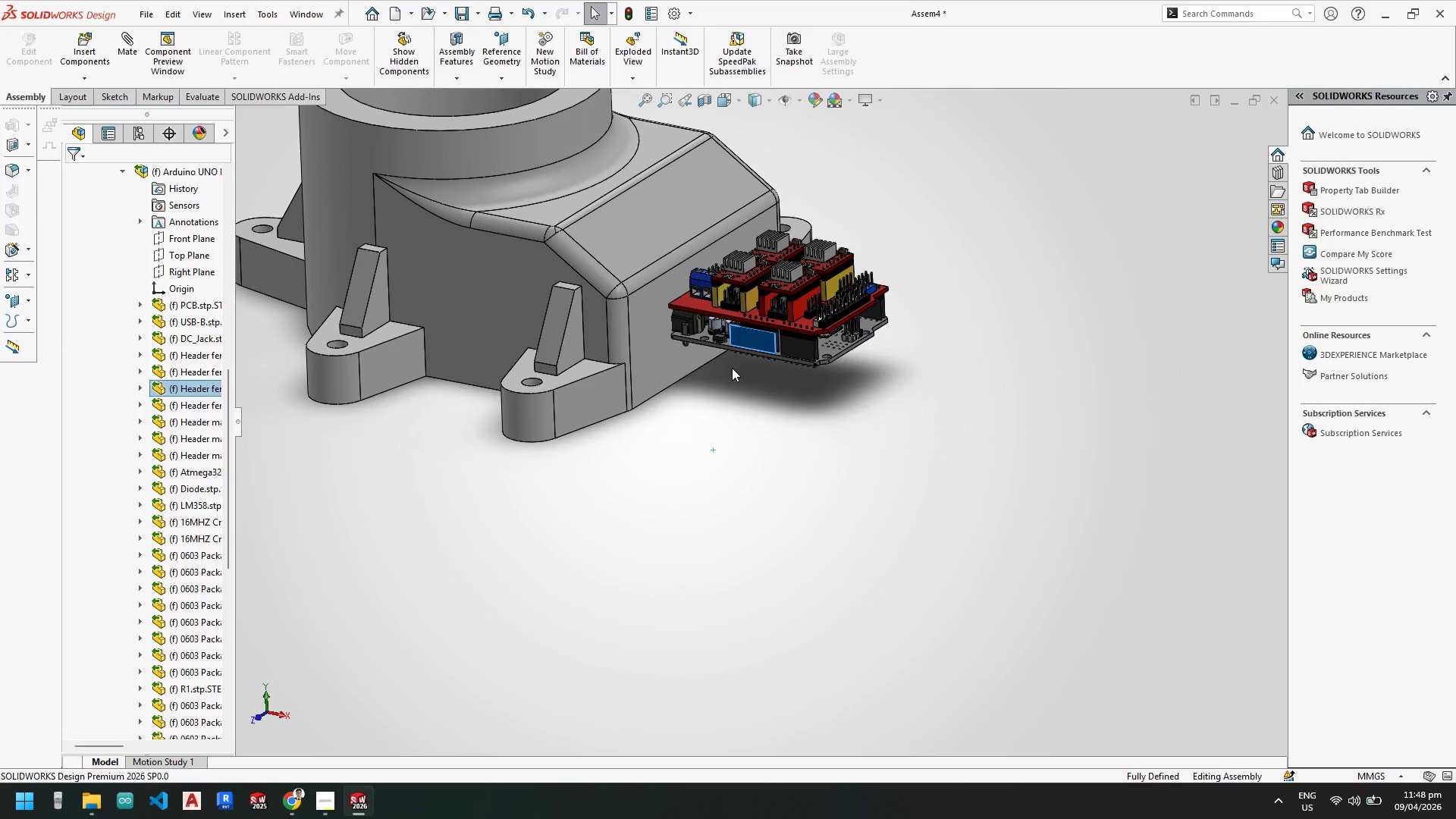 
scroll: coordinate [732, 368], scroll_direction: down, amount: 3.0
 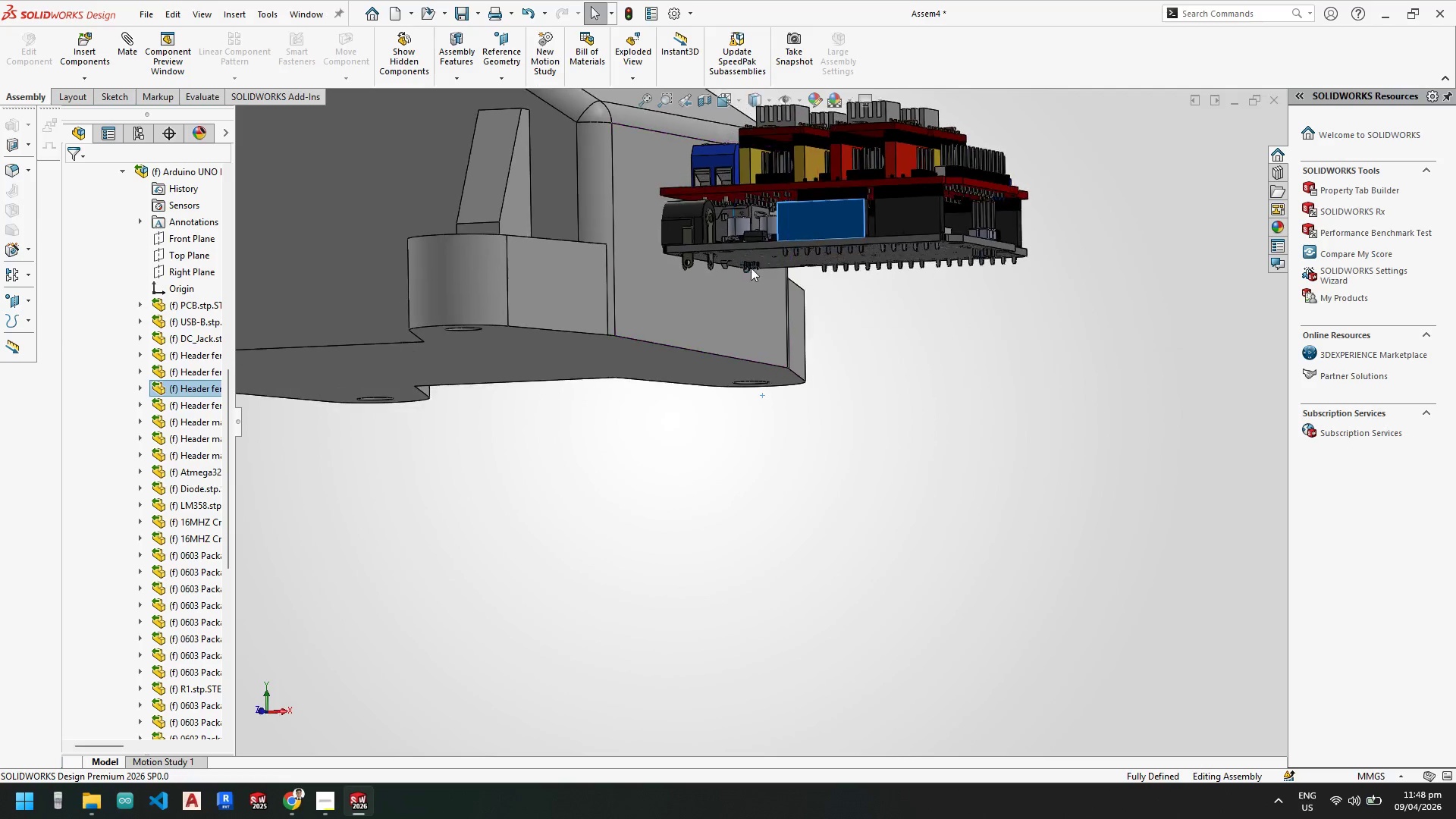 
scroll: coordinate [752, 287], scroll_direction: up, amount: 4.0
 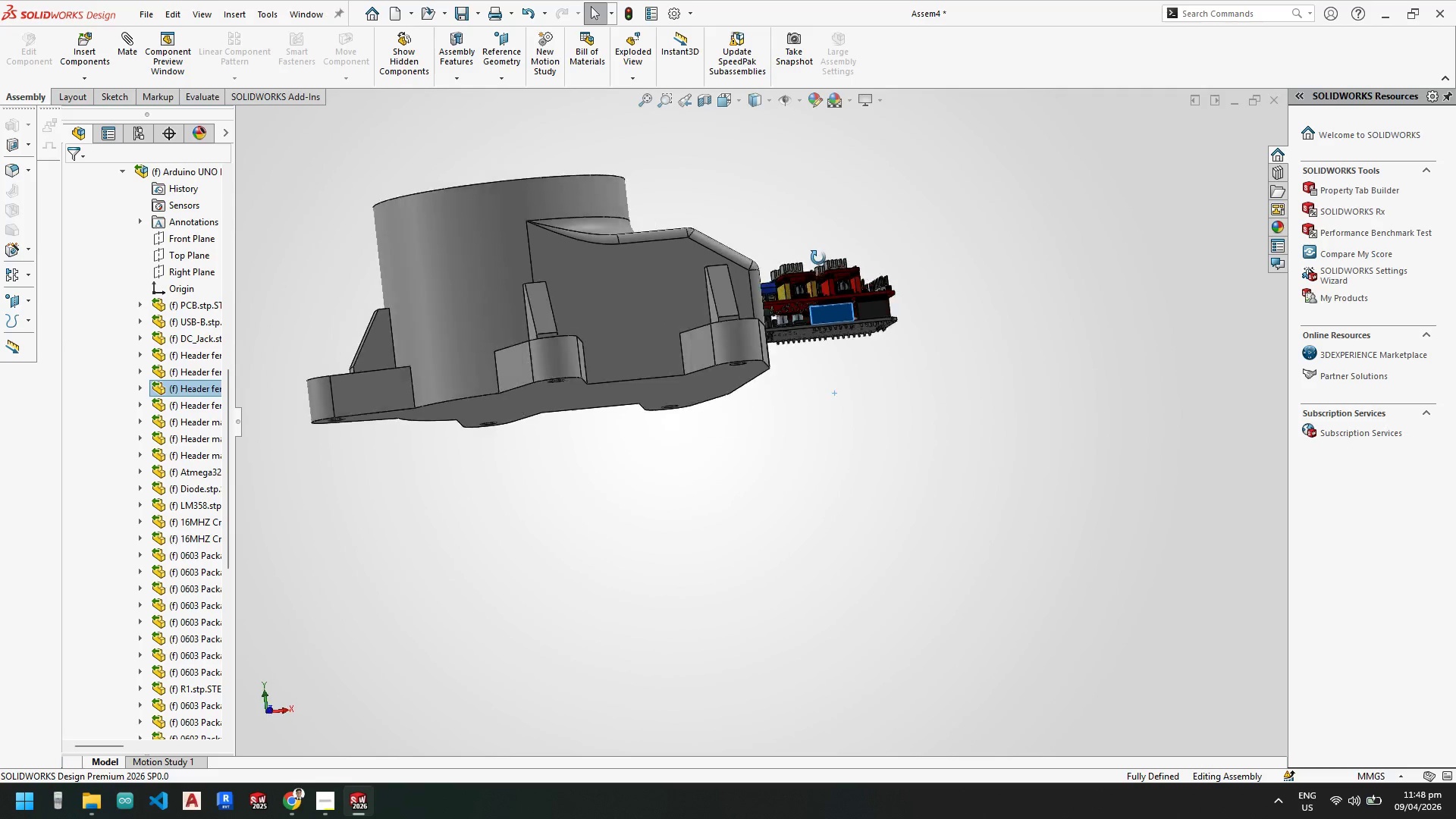 
key(Space)
 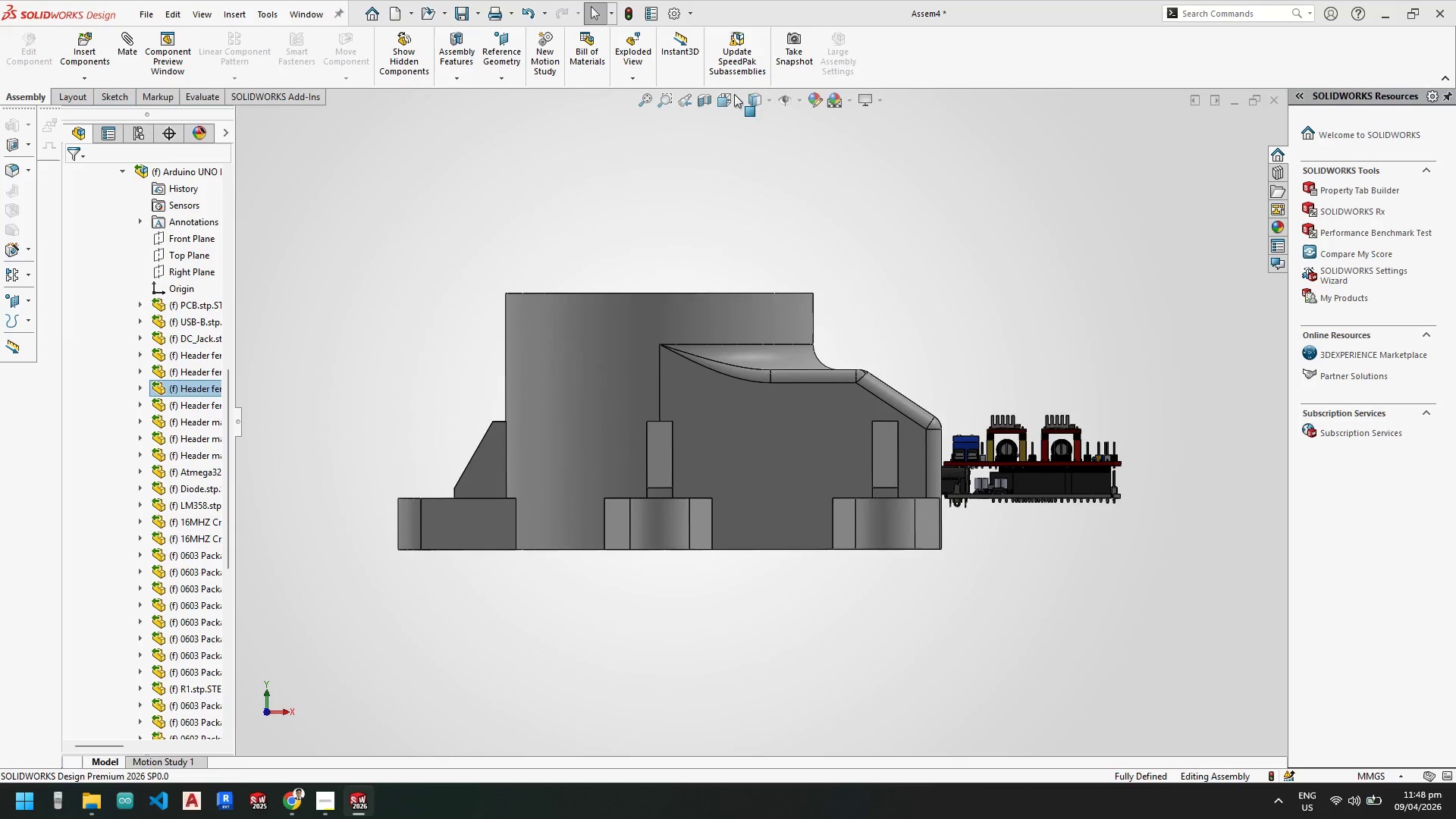 
left_click([769, 102])
 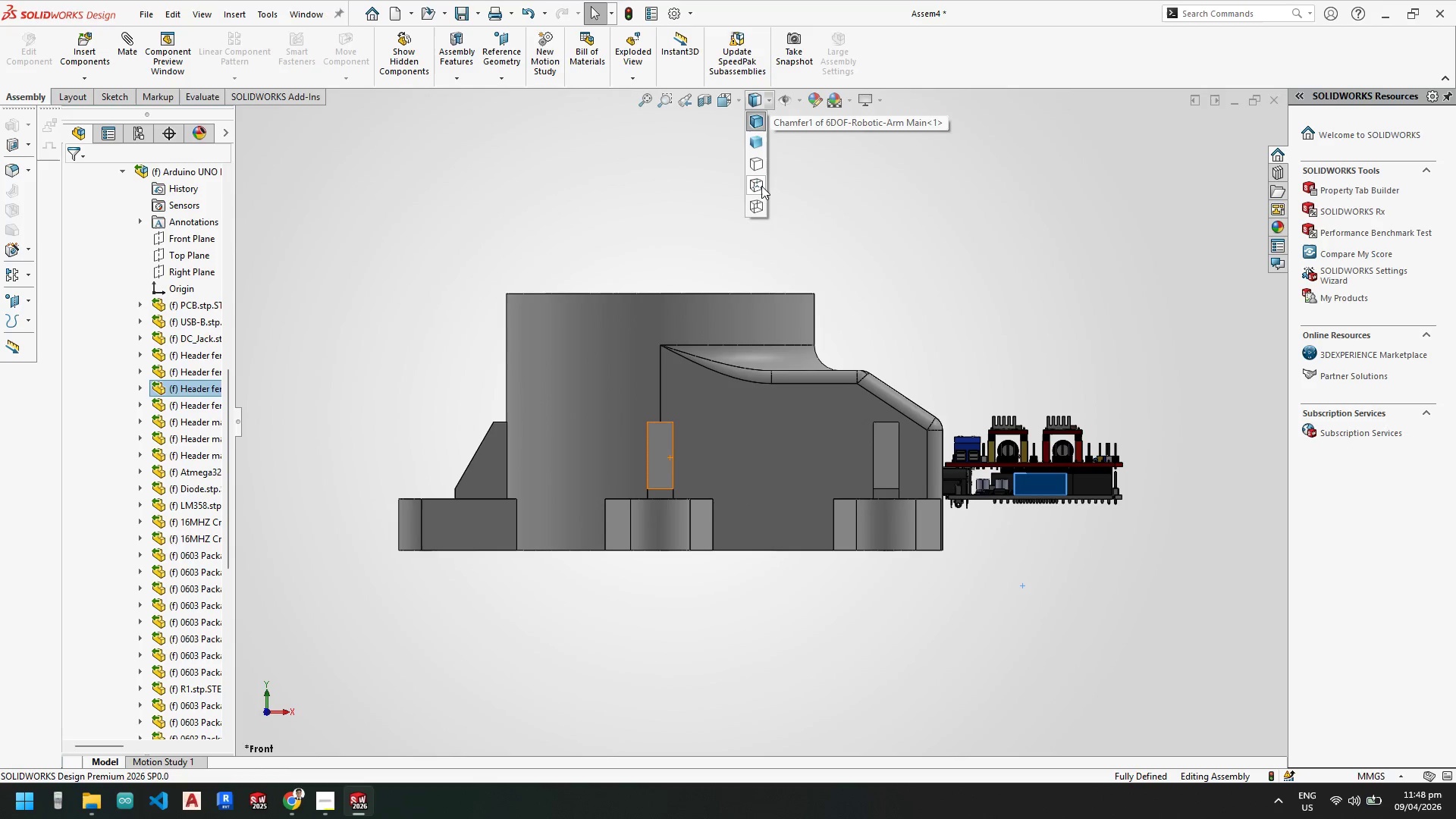 
left_click([761, 186])
 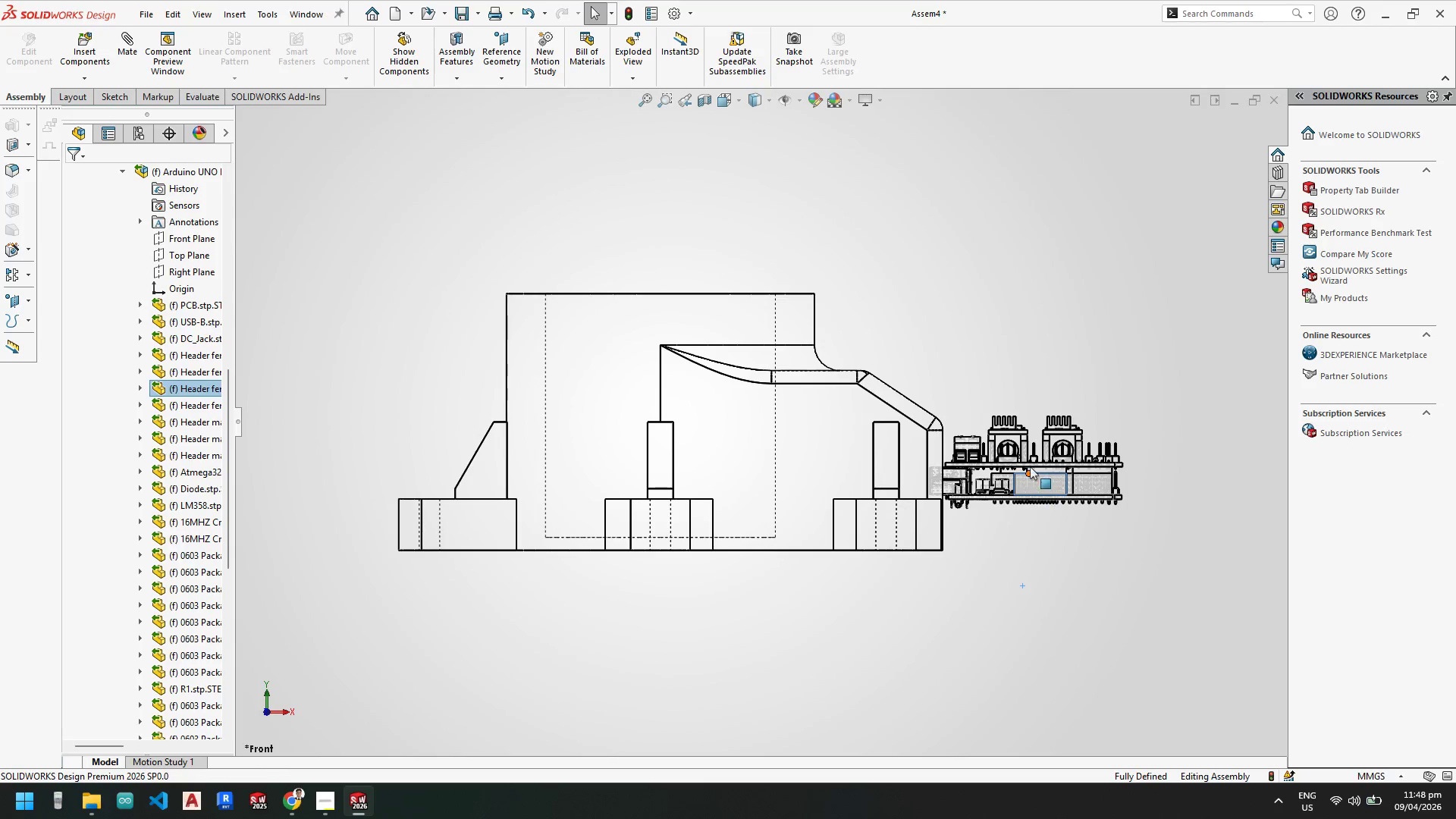 
left_click_drag(start_coordinate=[1029, 464], to_coordinate=[804, 489])
 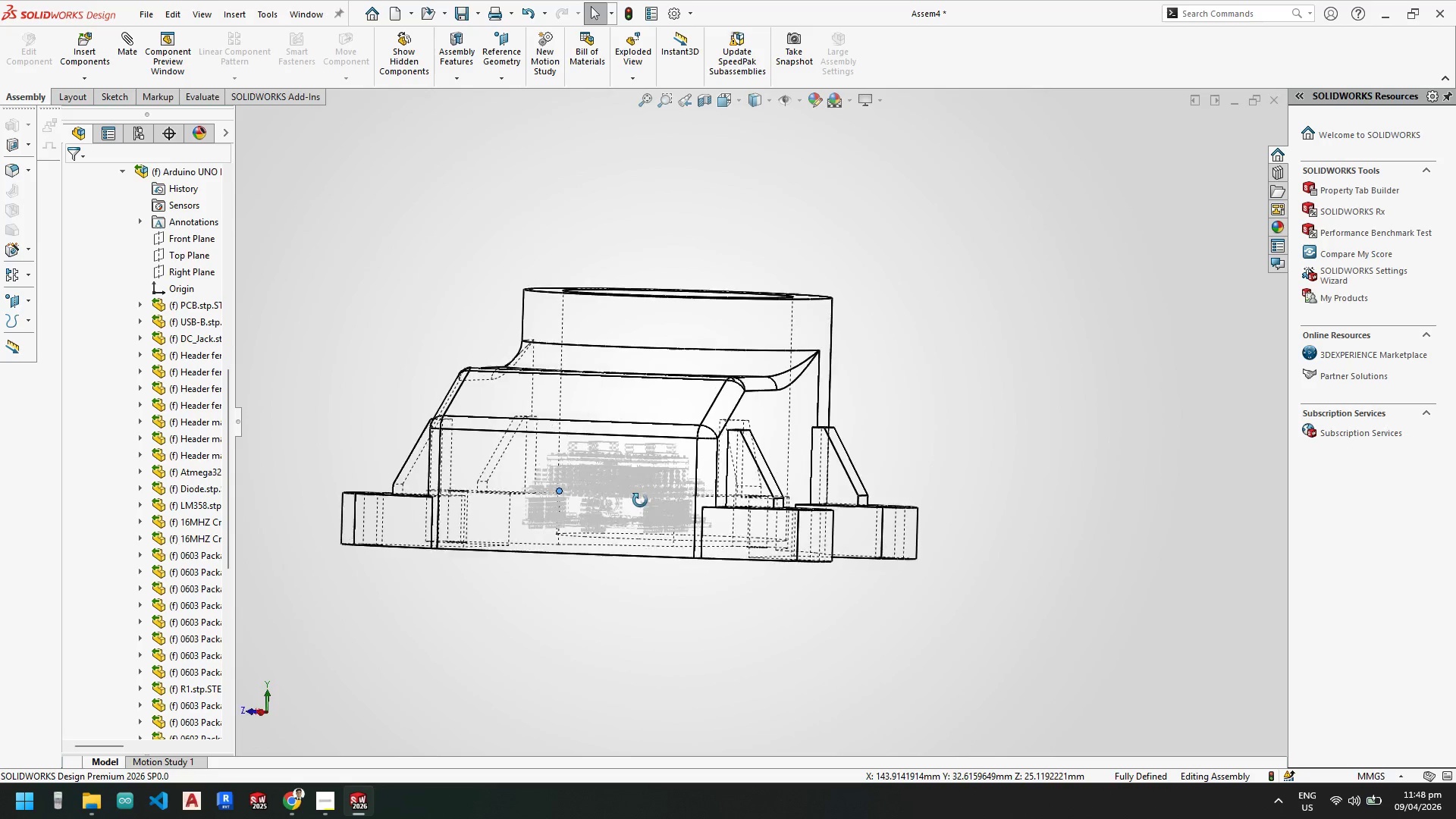 
key(V)
 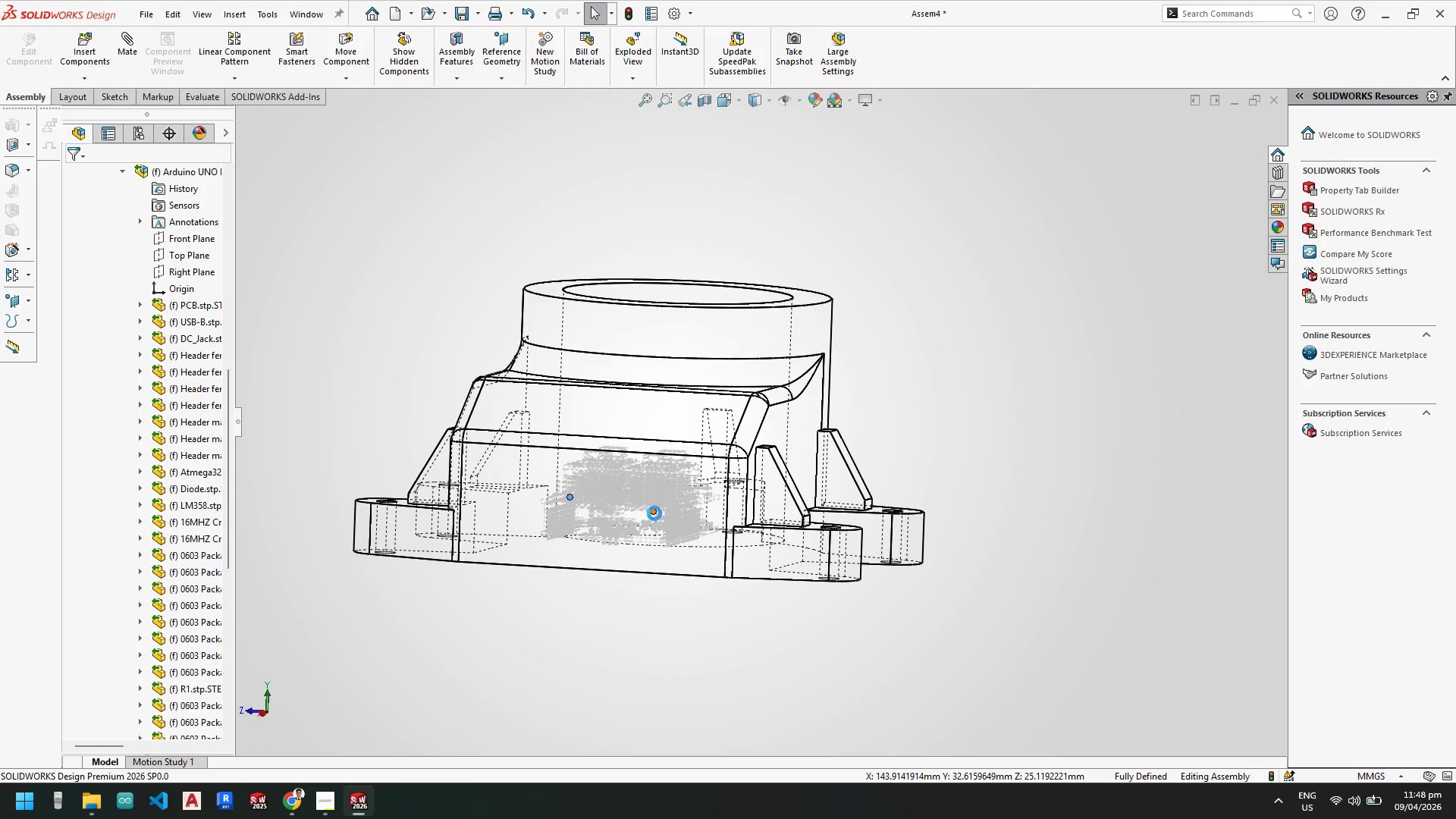 
key(Space)
 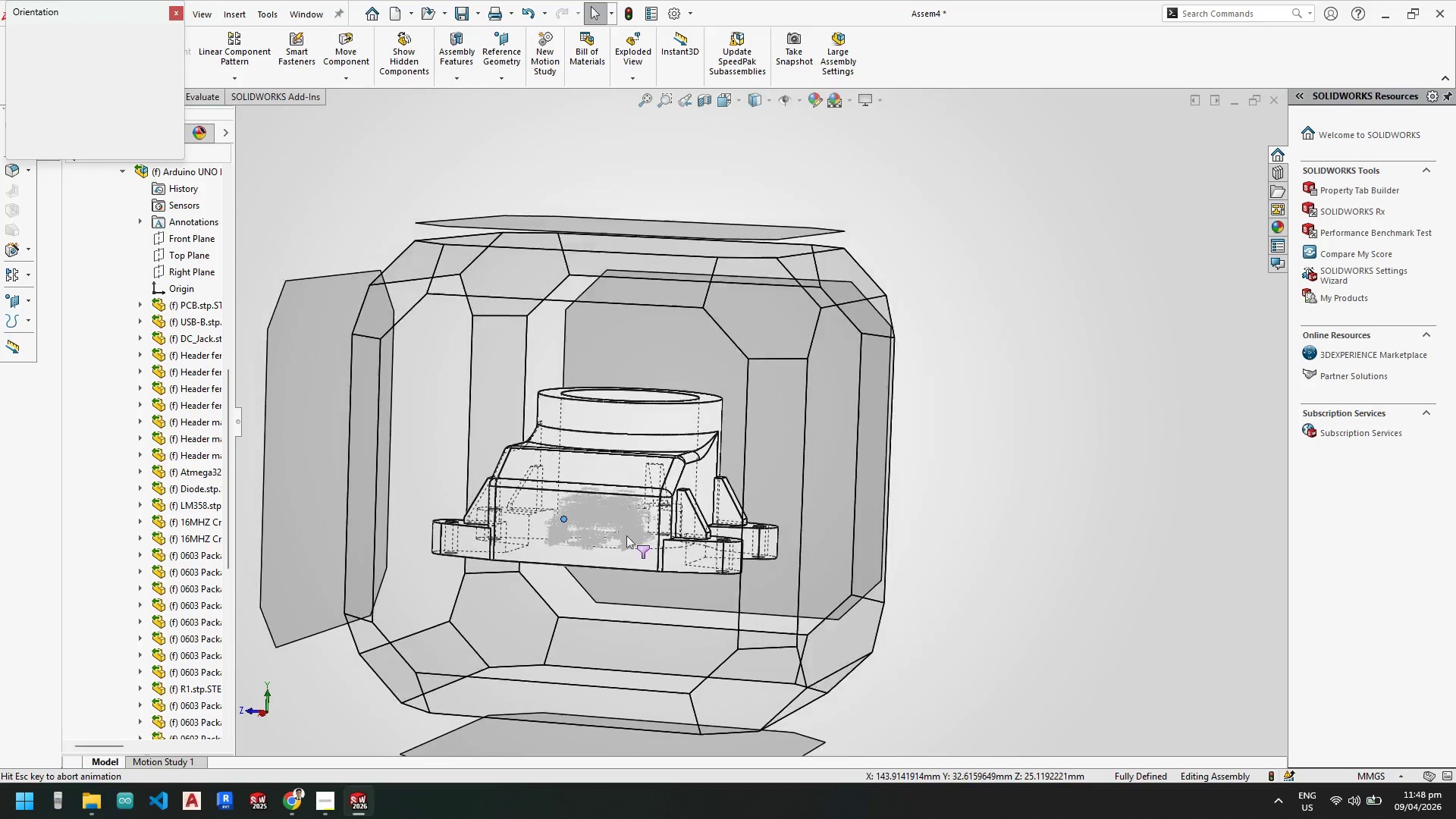 
left_click([545, 561])
 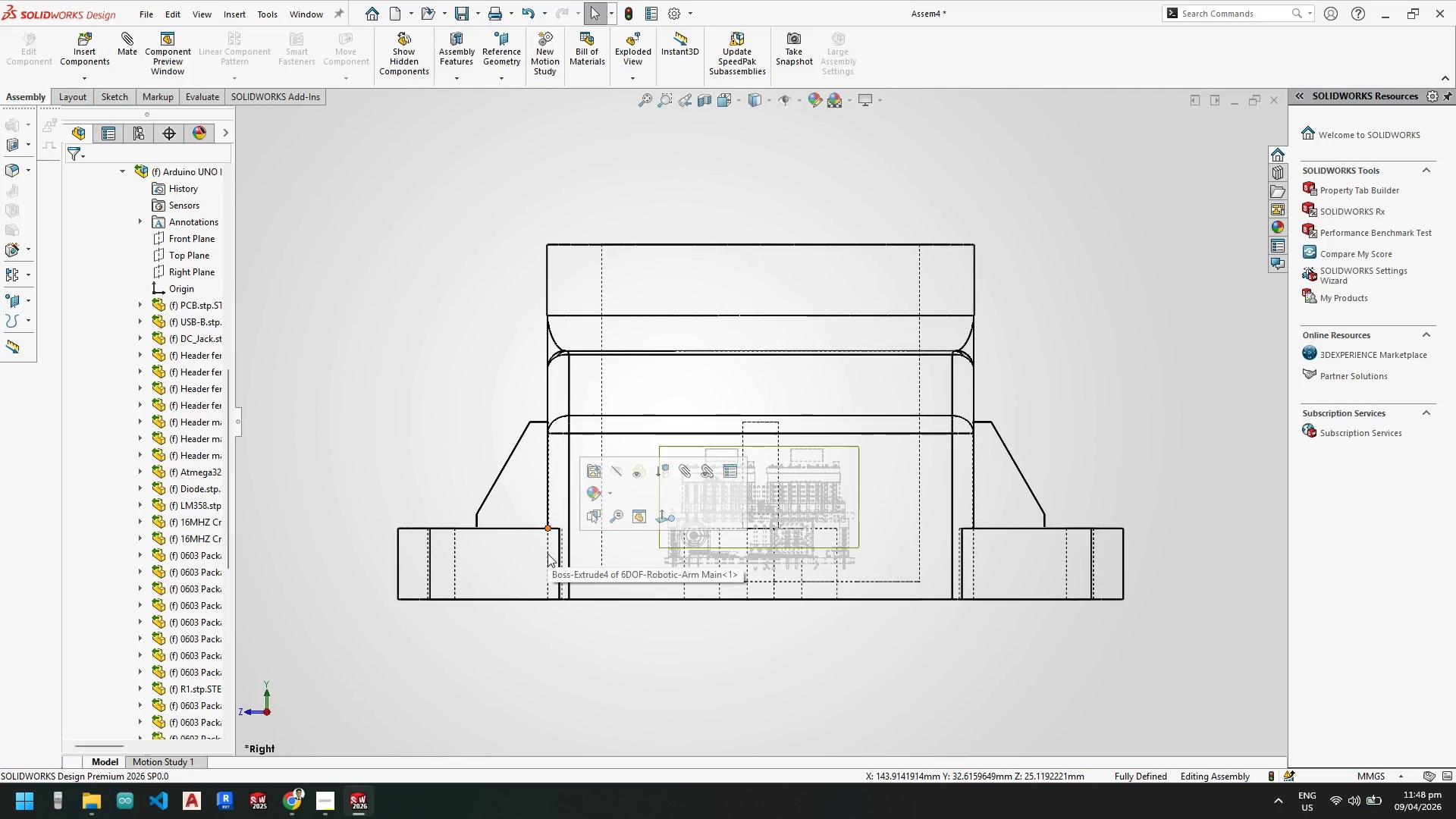 
key(F6)
 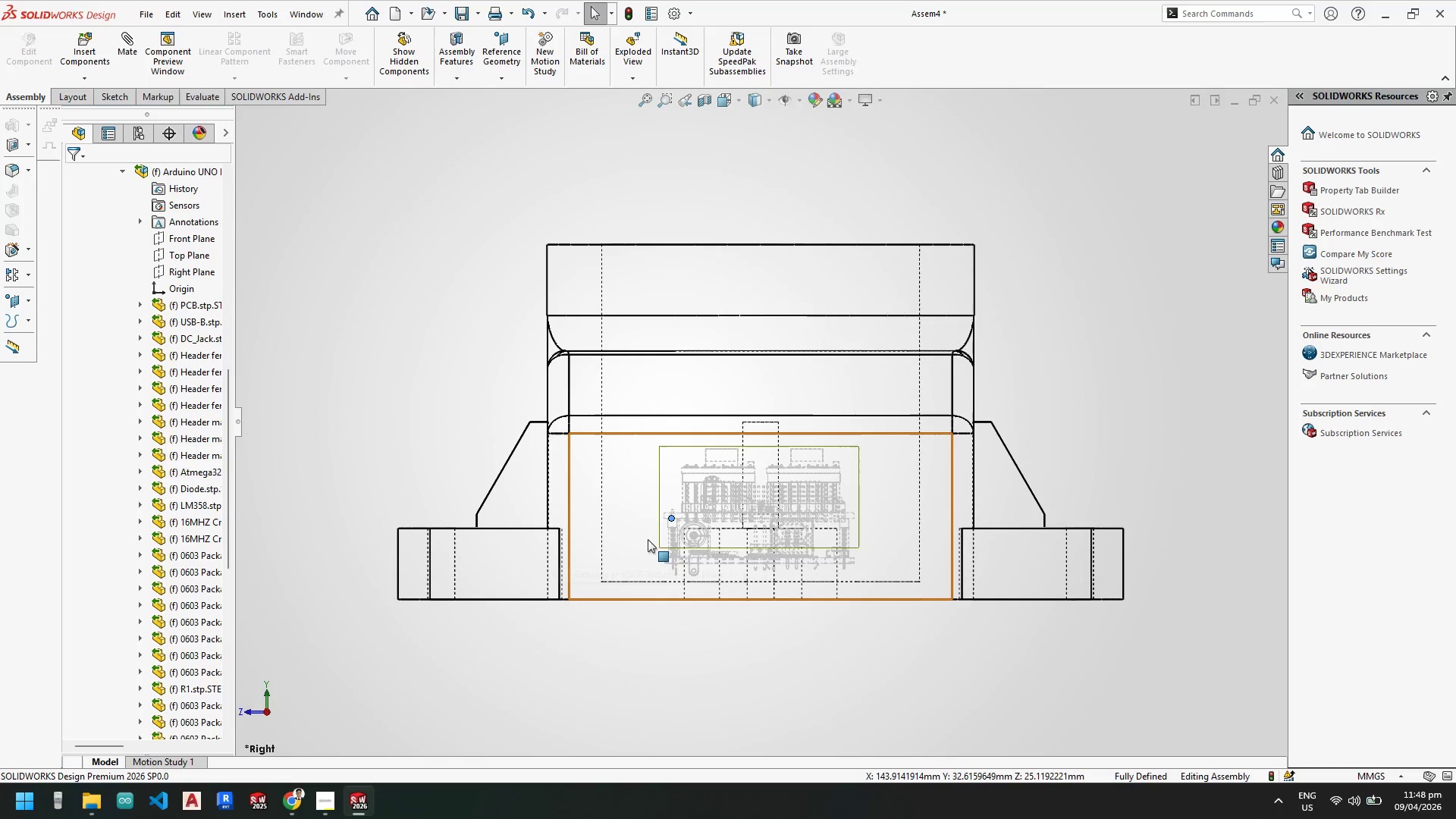 
key(Escape)
 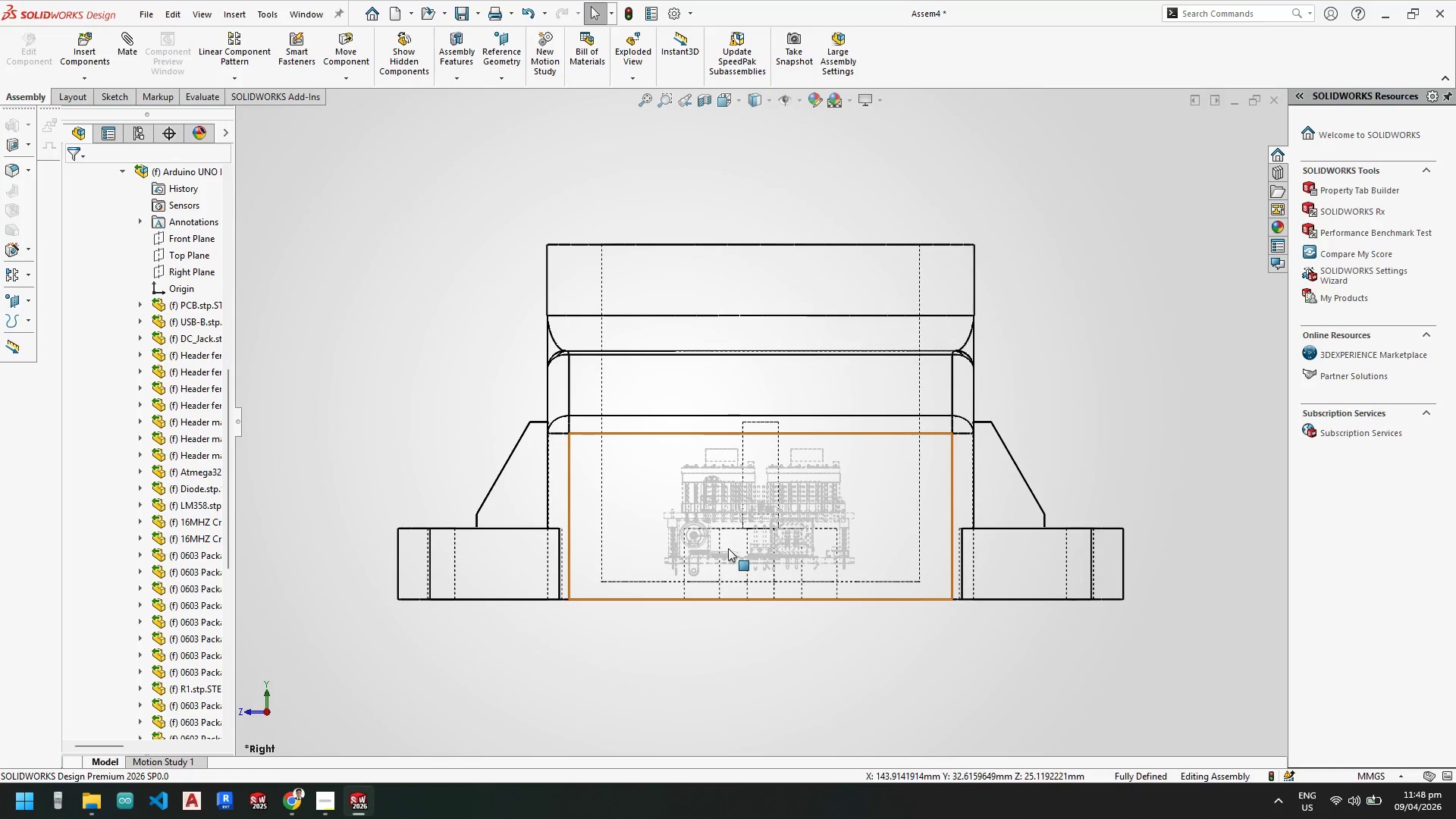 
key(Escape)
 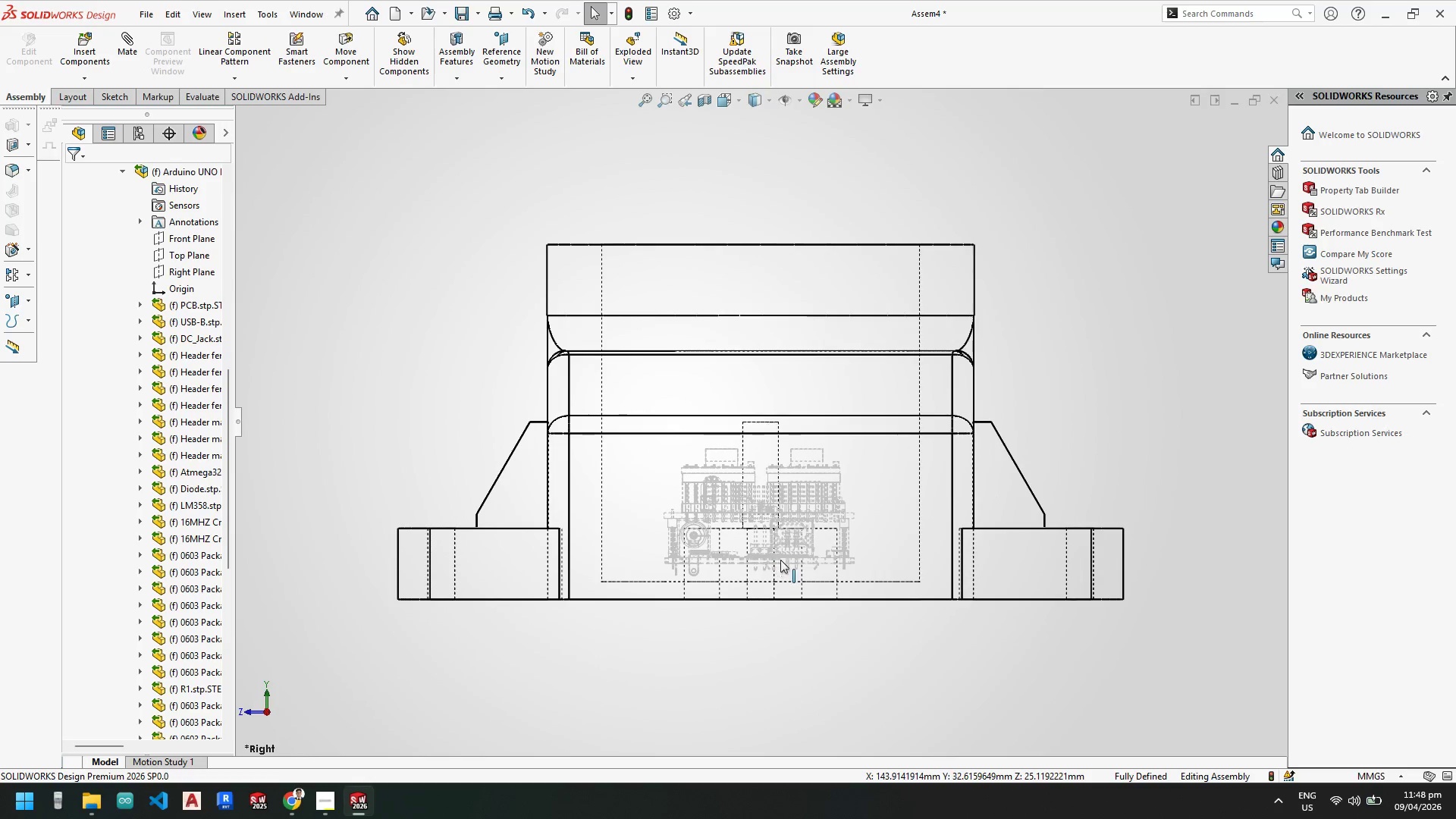 
key(Space)
 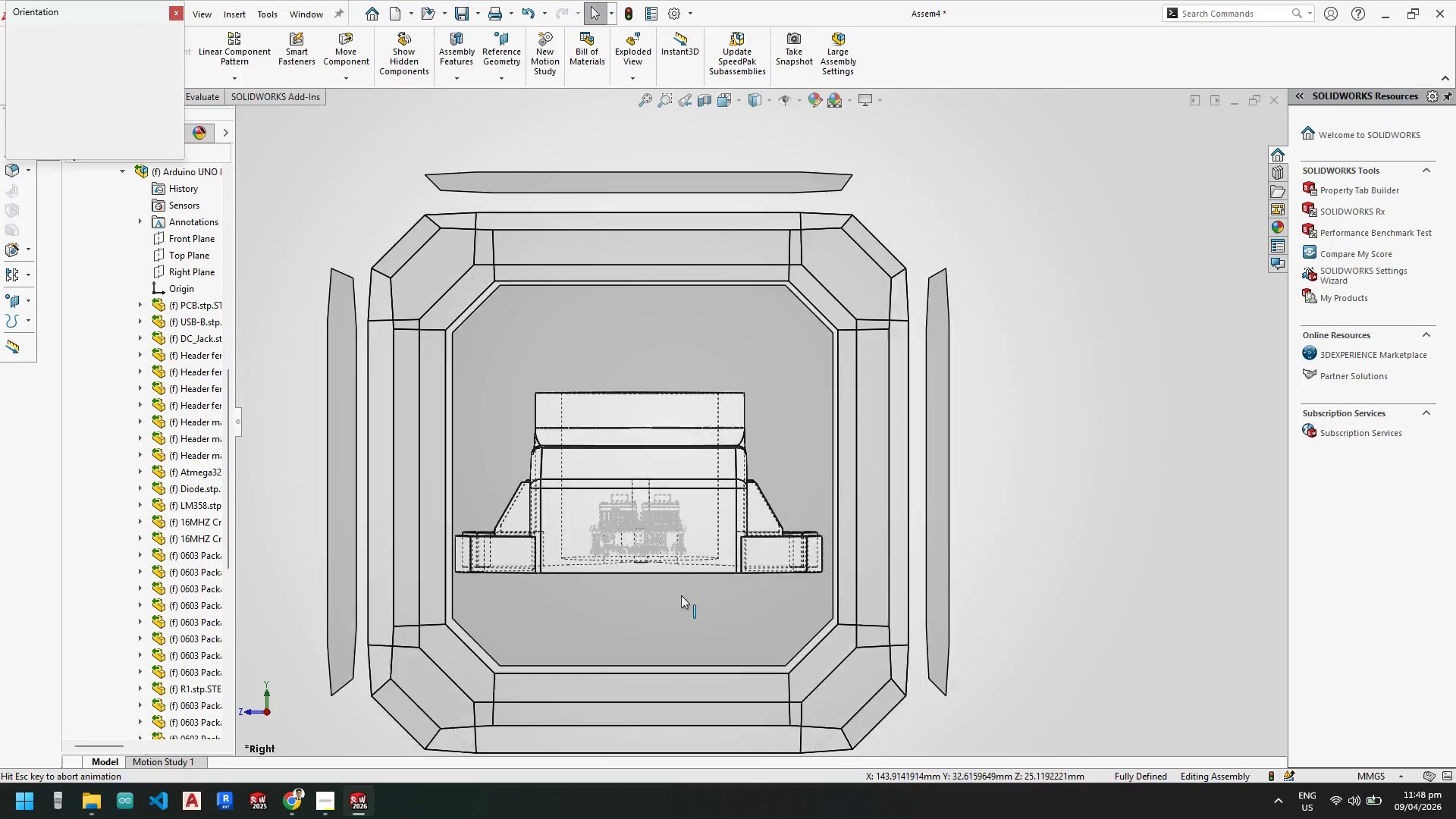 
left_click([626, 597])
 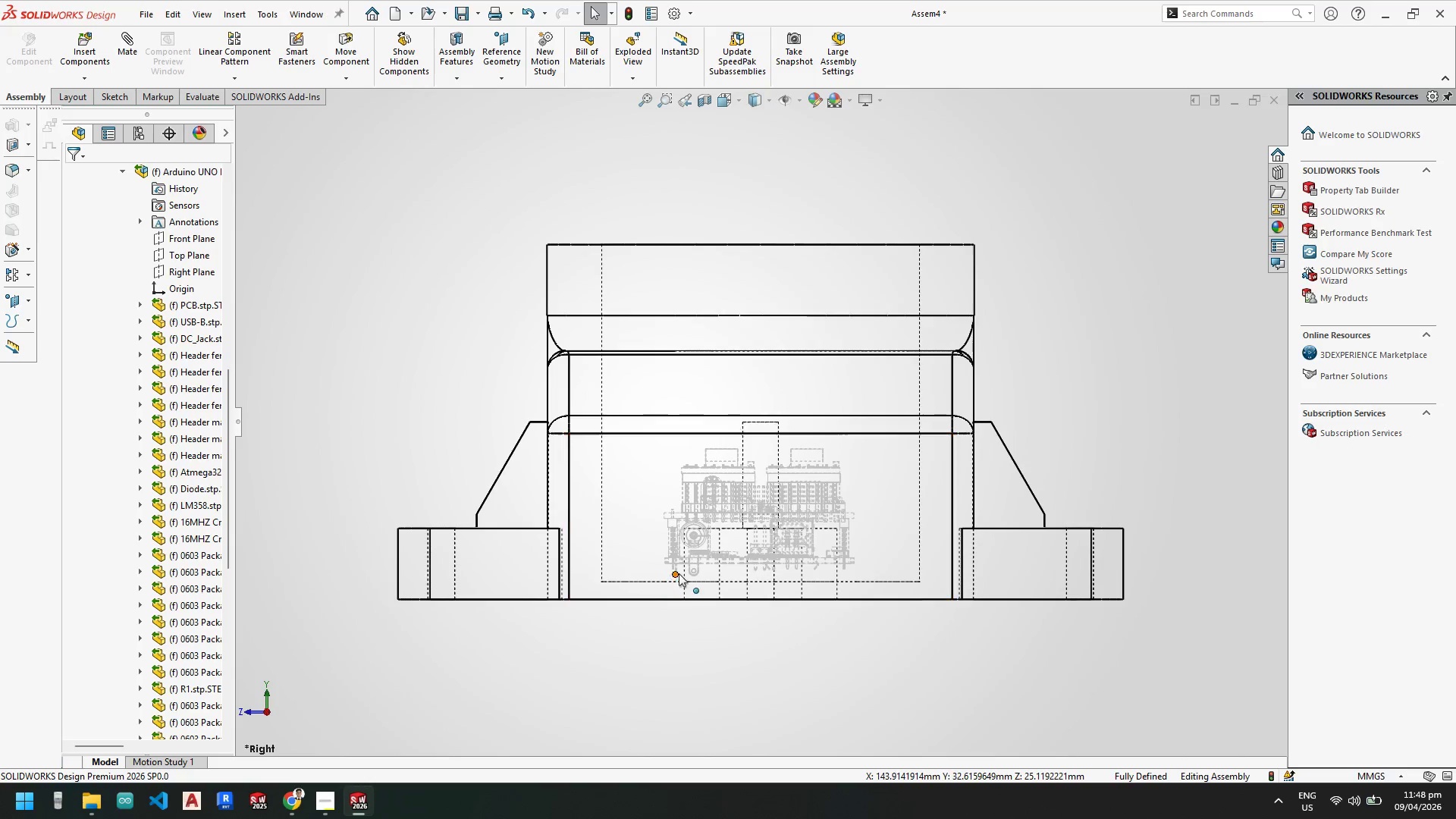 
scroll: coordinate [748, 566], scroll_direction: down, amount: 4.0
 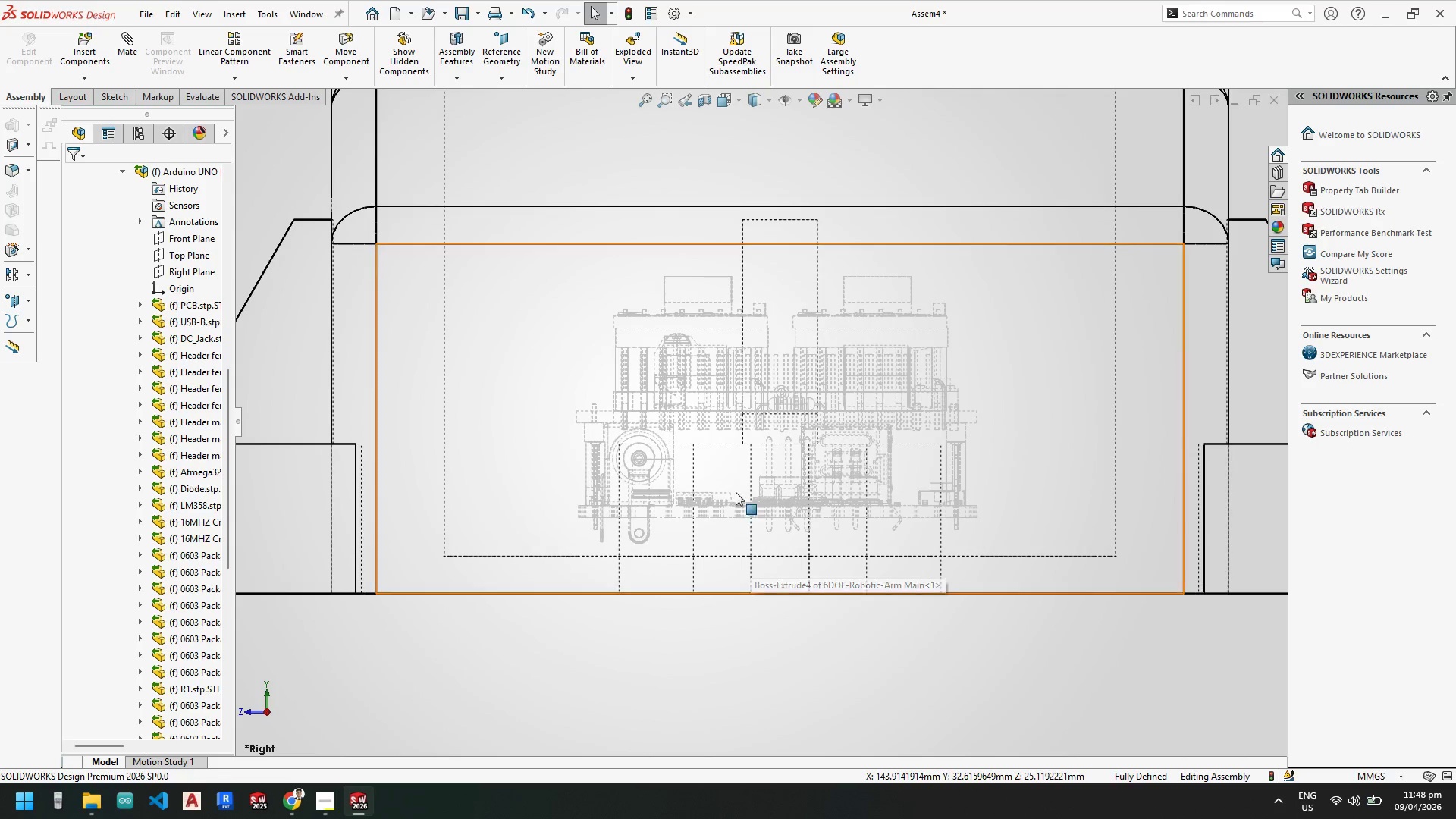 
left_click_drag(start_coordinate=[723, 469], to_coordinate=[723, 503])
 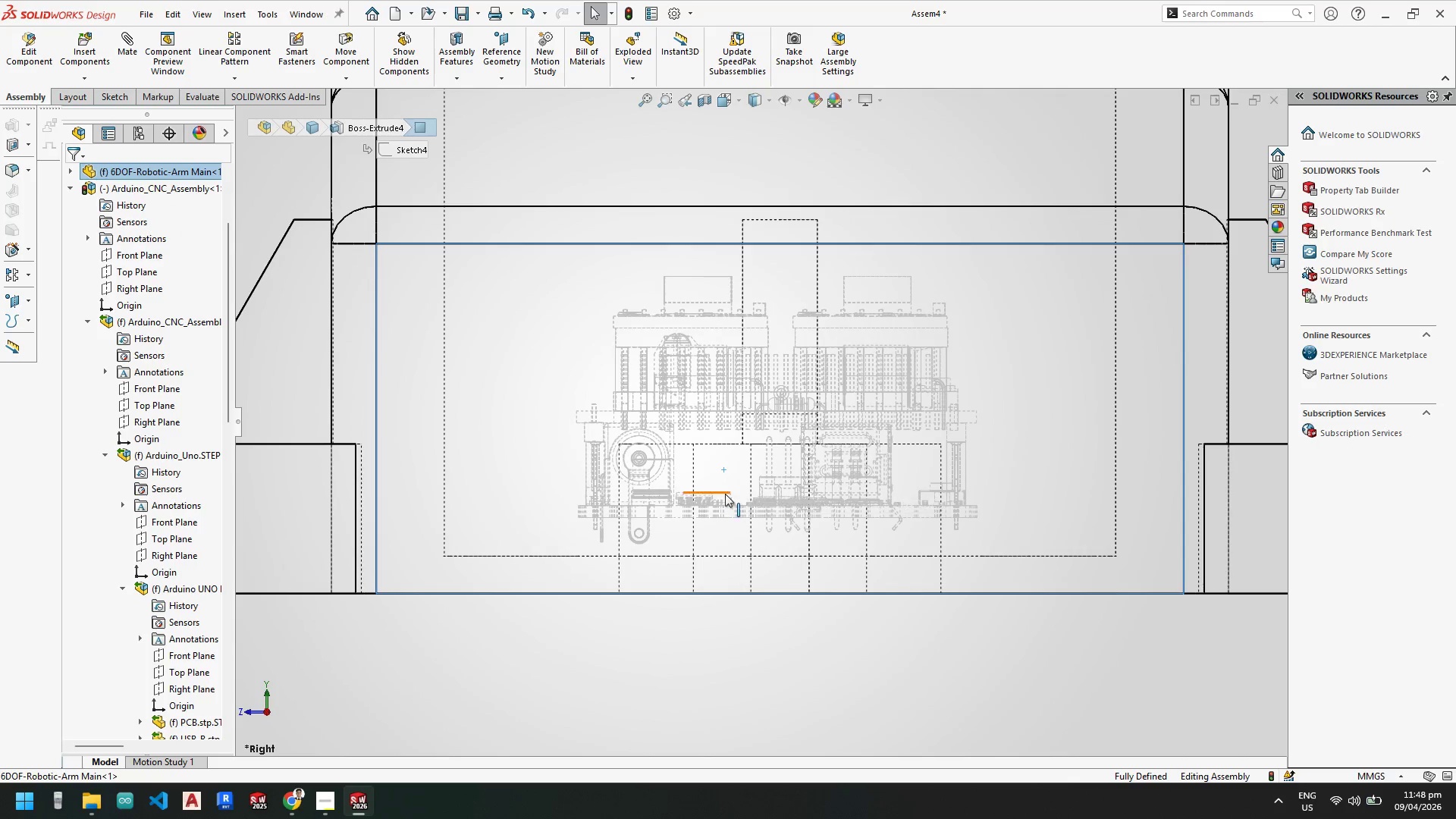 
key(Escape)
 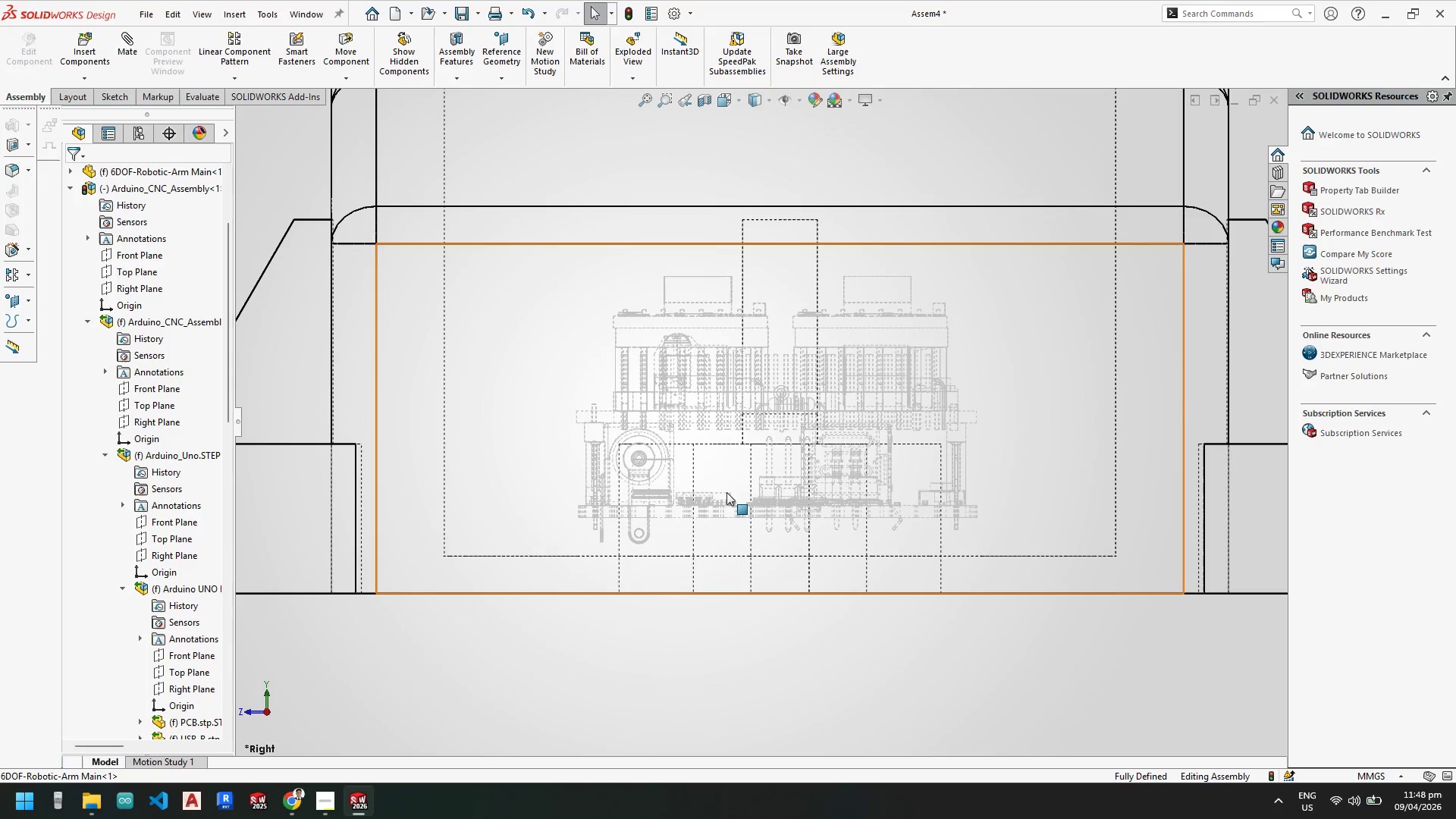 
key(Escape)
 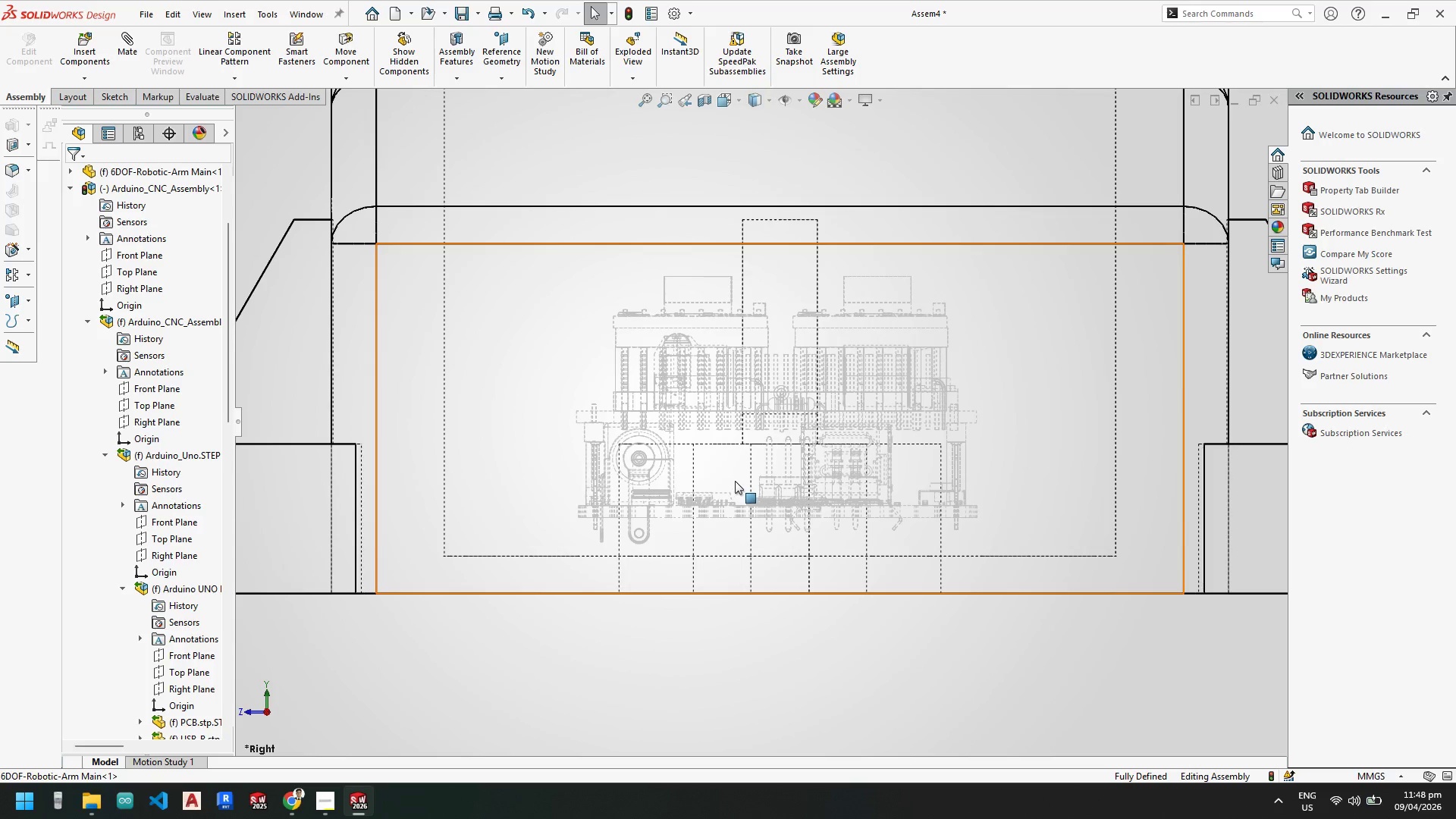 
left_click_drag(start_coordinate=[735, 482], to_coordinate=[737, 520])
 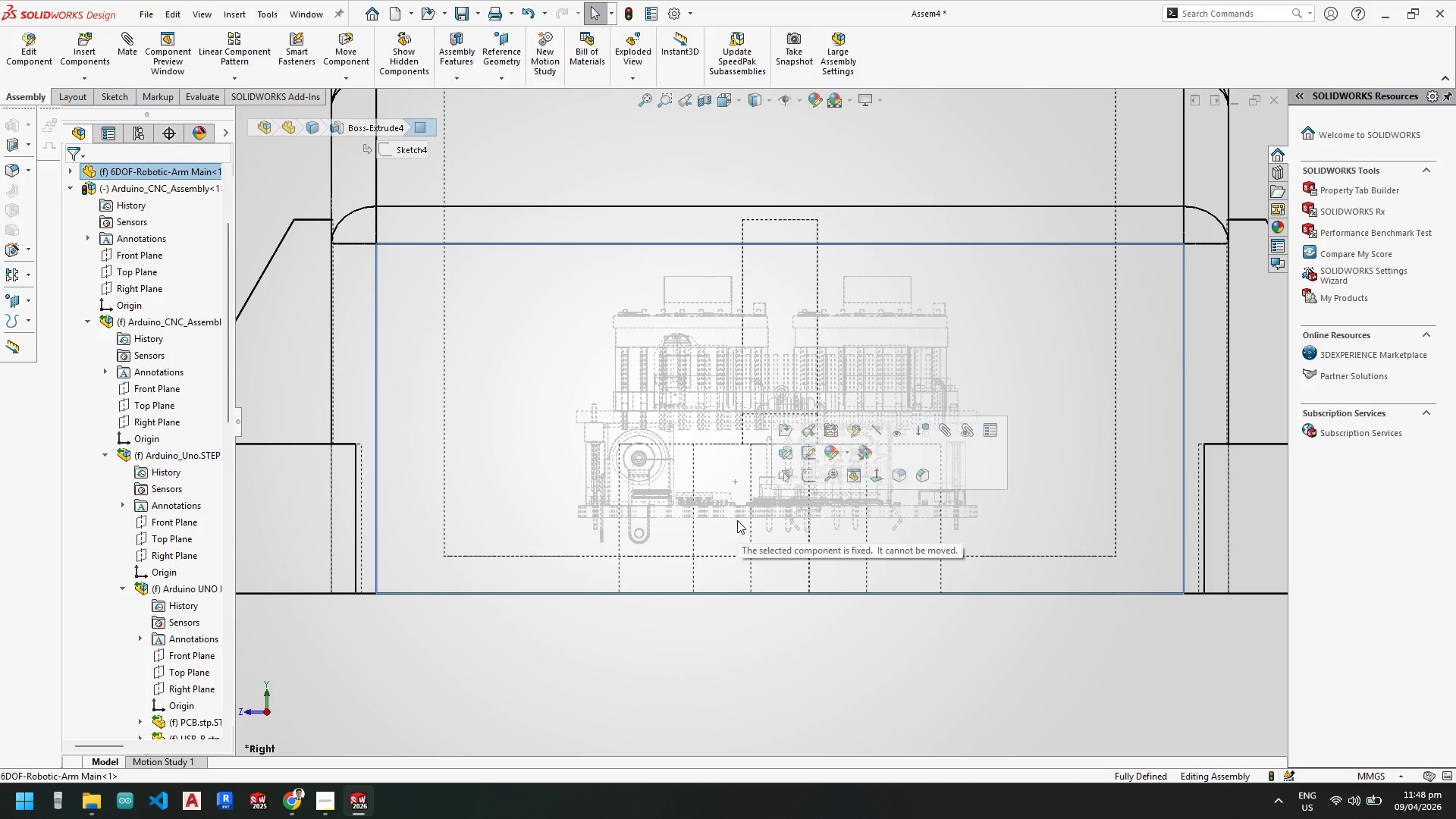 
key(Escape)
 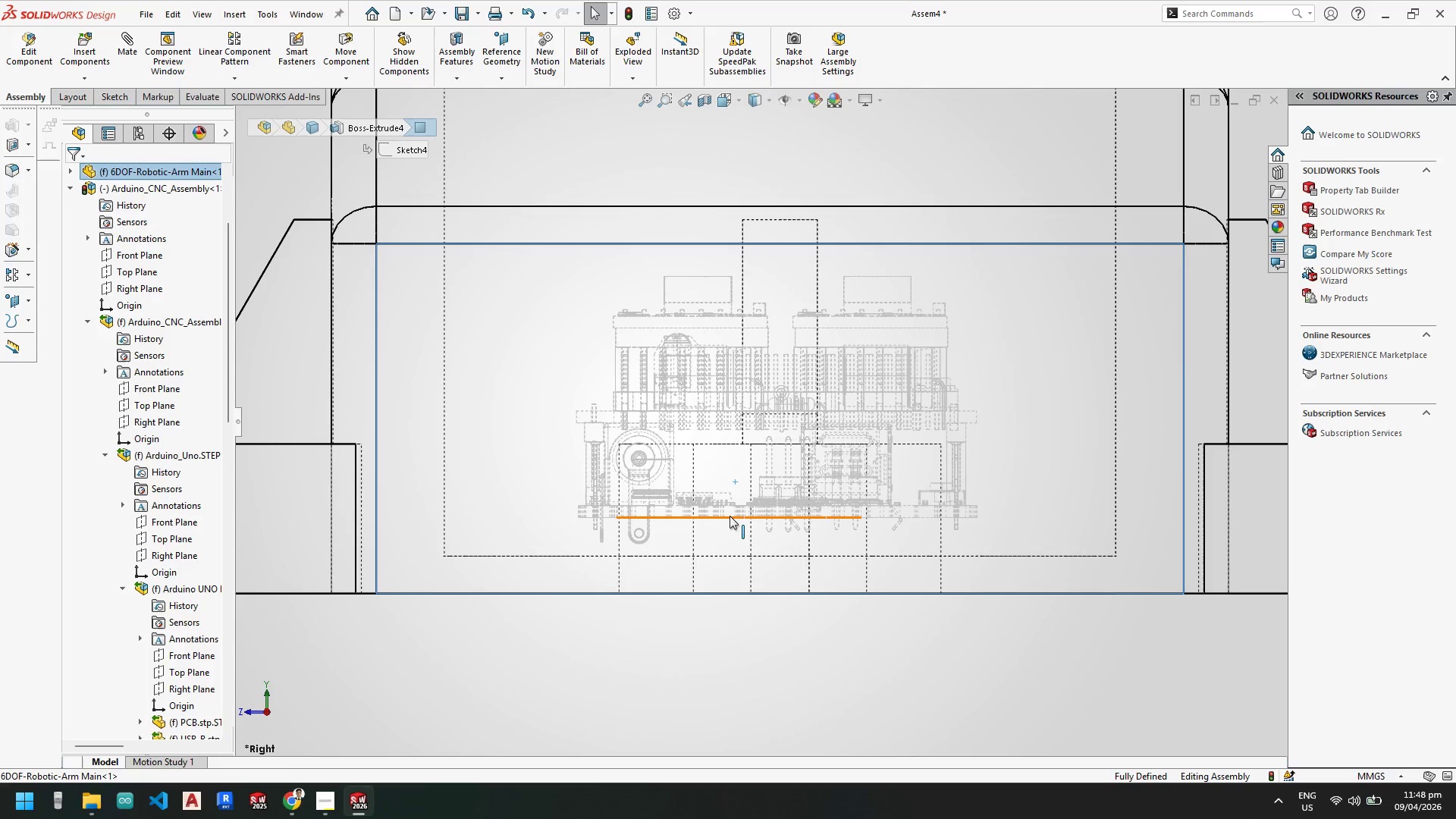 
left_click_drag(start_coordinate=[730, 516], to_coordinate=[726, 549])
 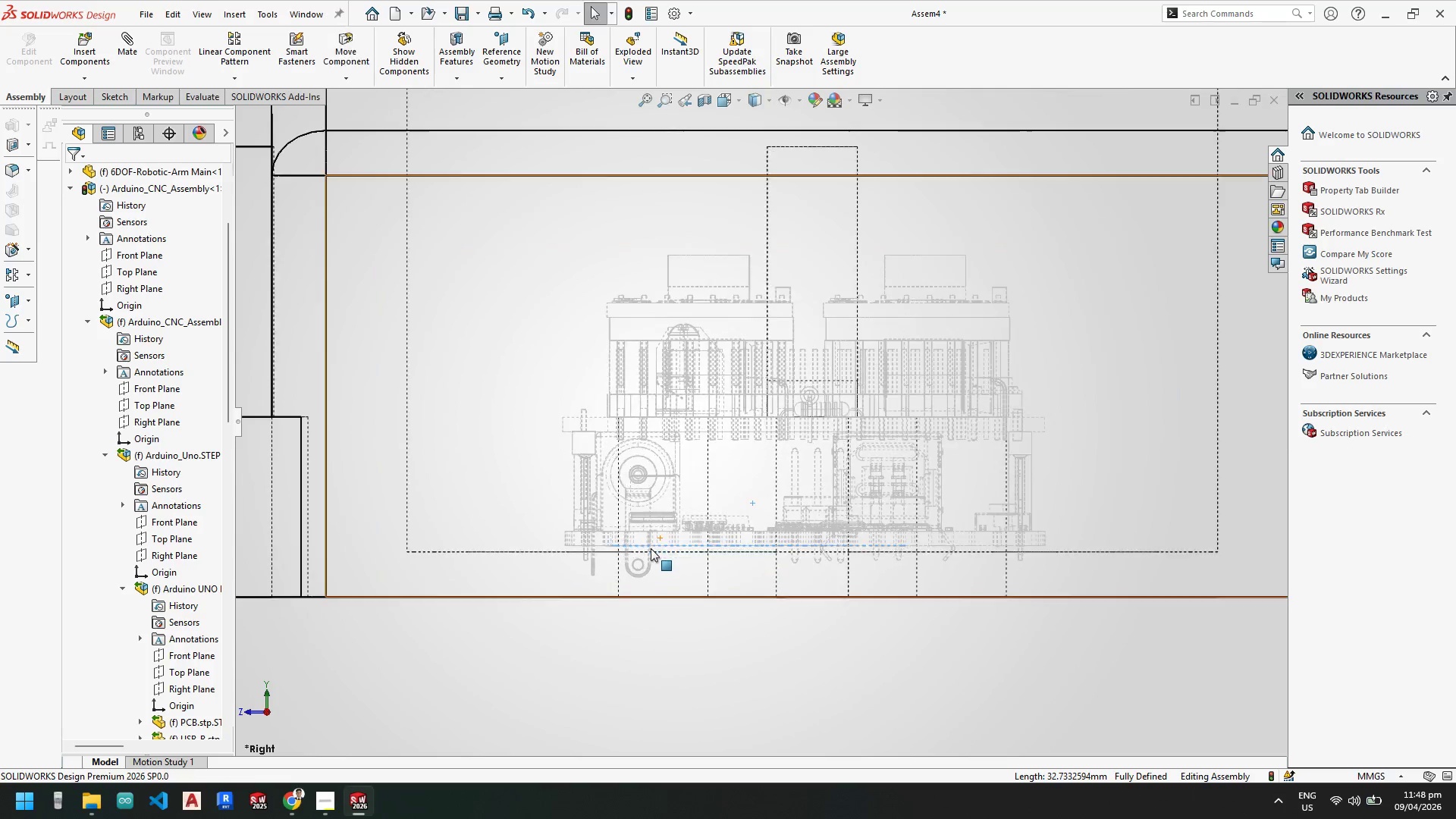 
key(Escape)
 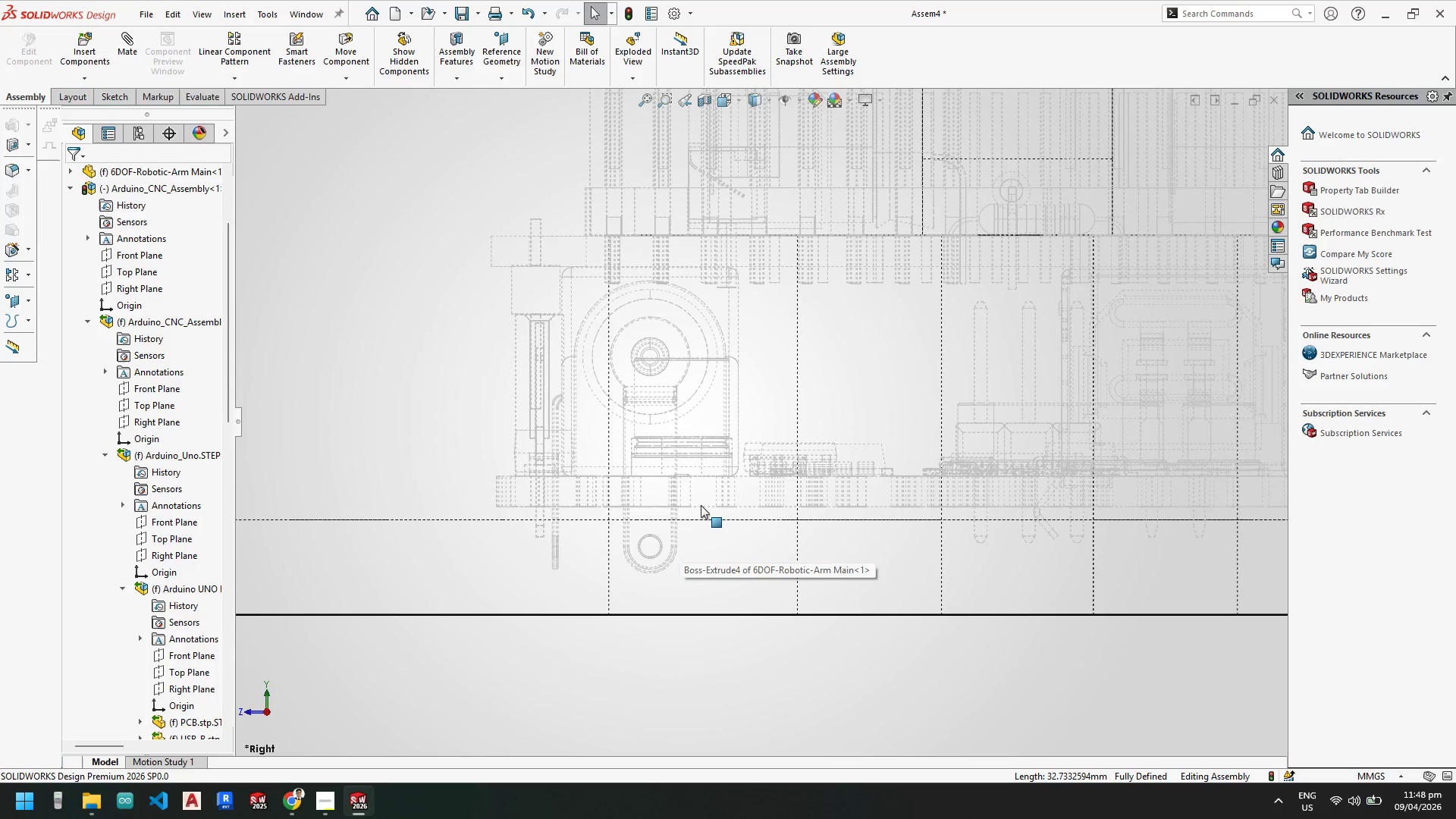 
scroll: coordinate [655, 550], scroll_direction: down, amount: 5.0
 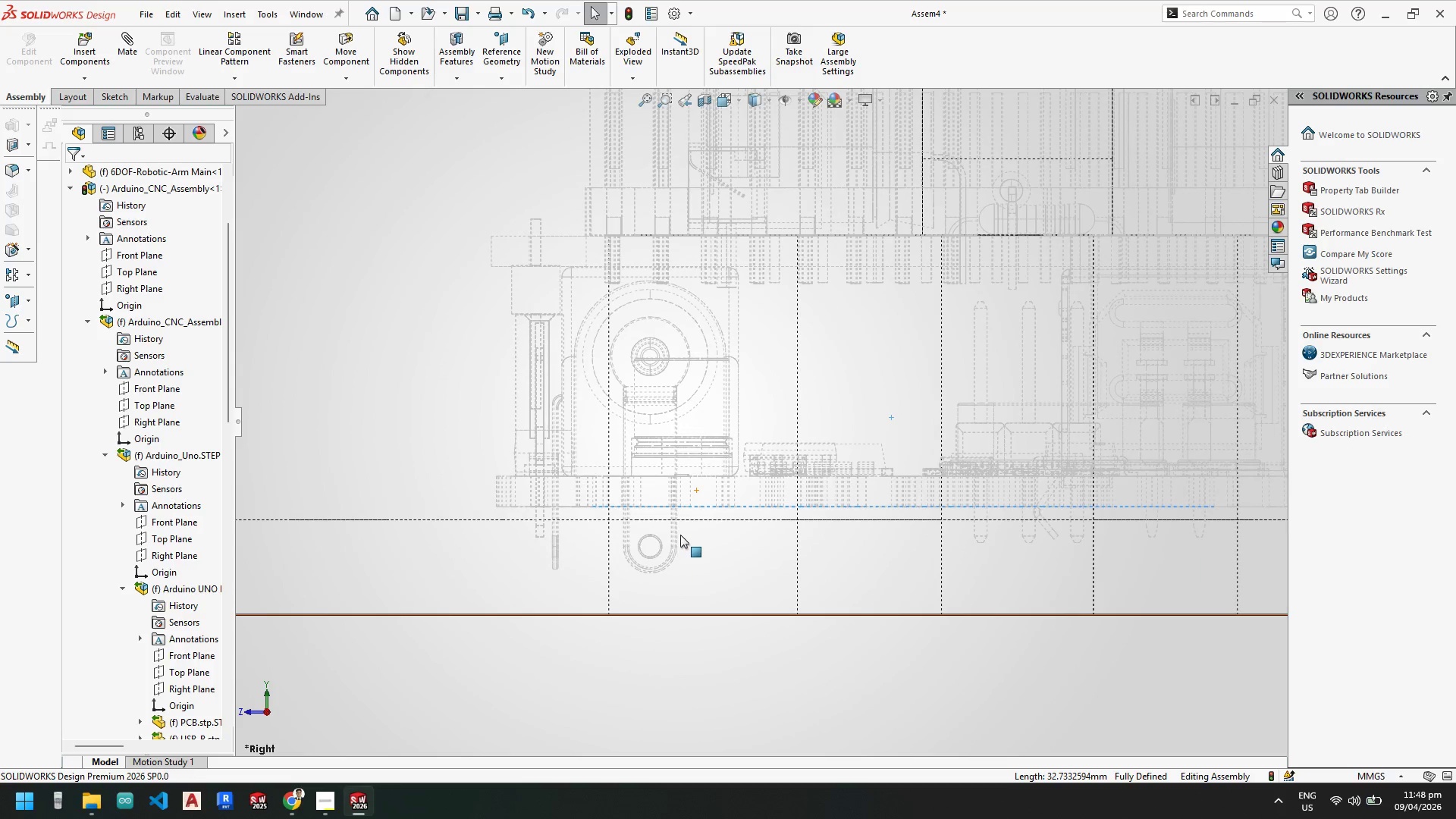 
key(Escape)
 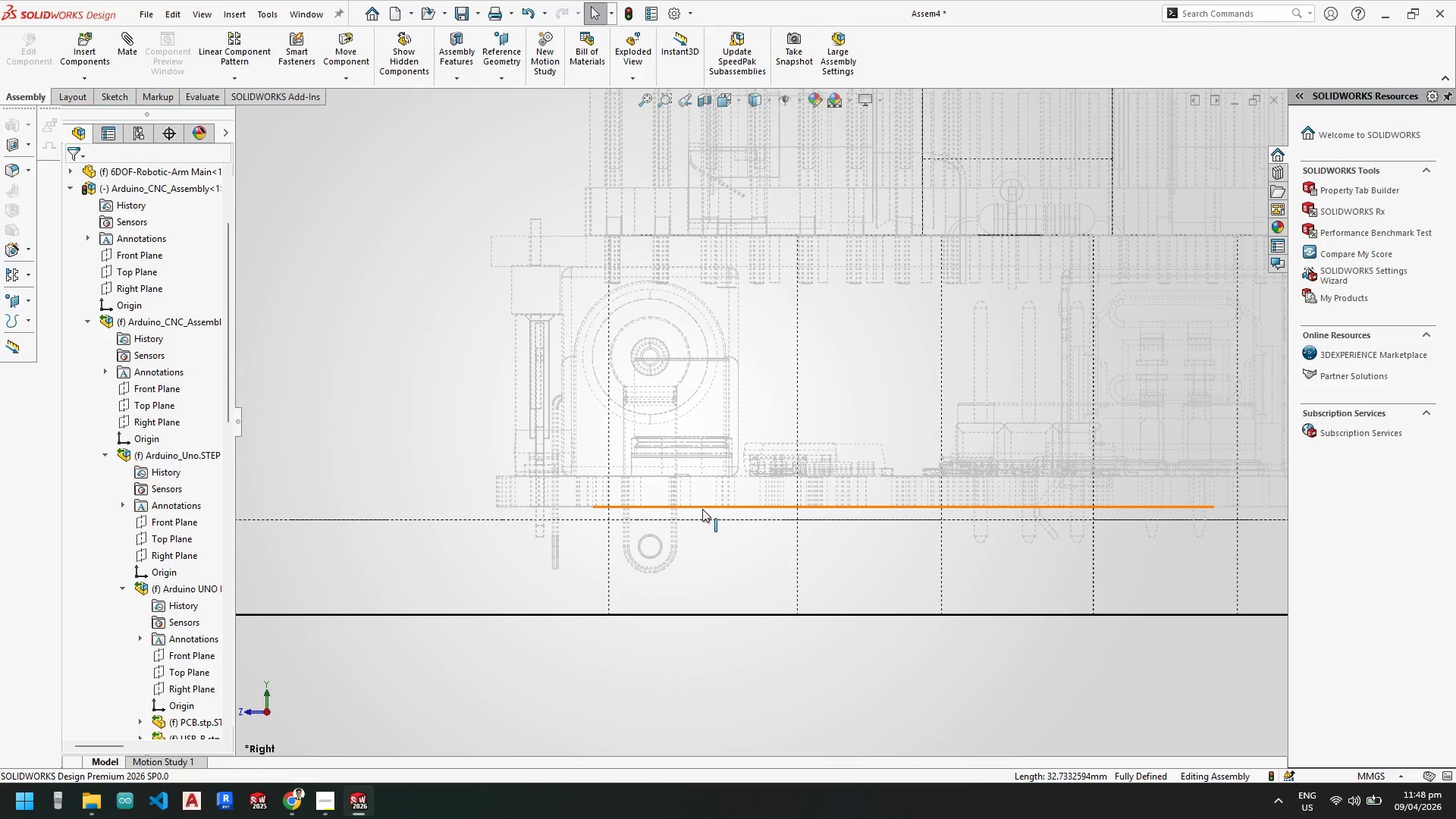 
left_click([702, 508])
 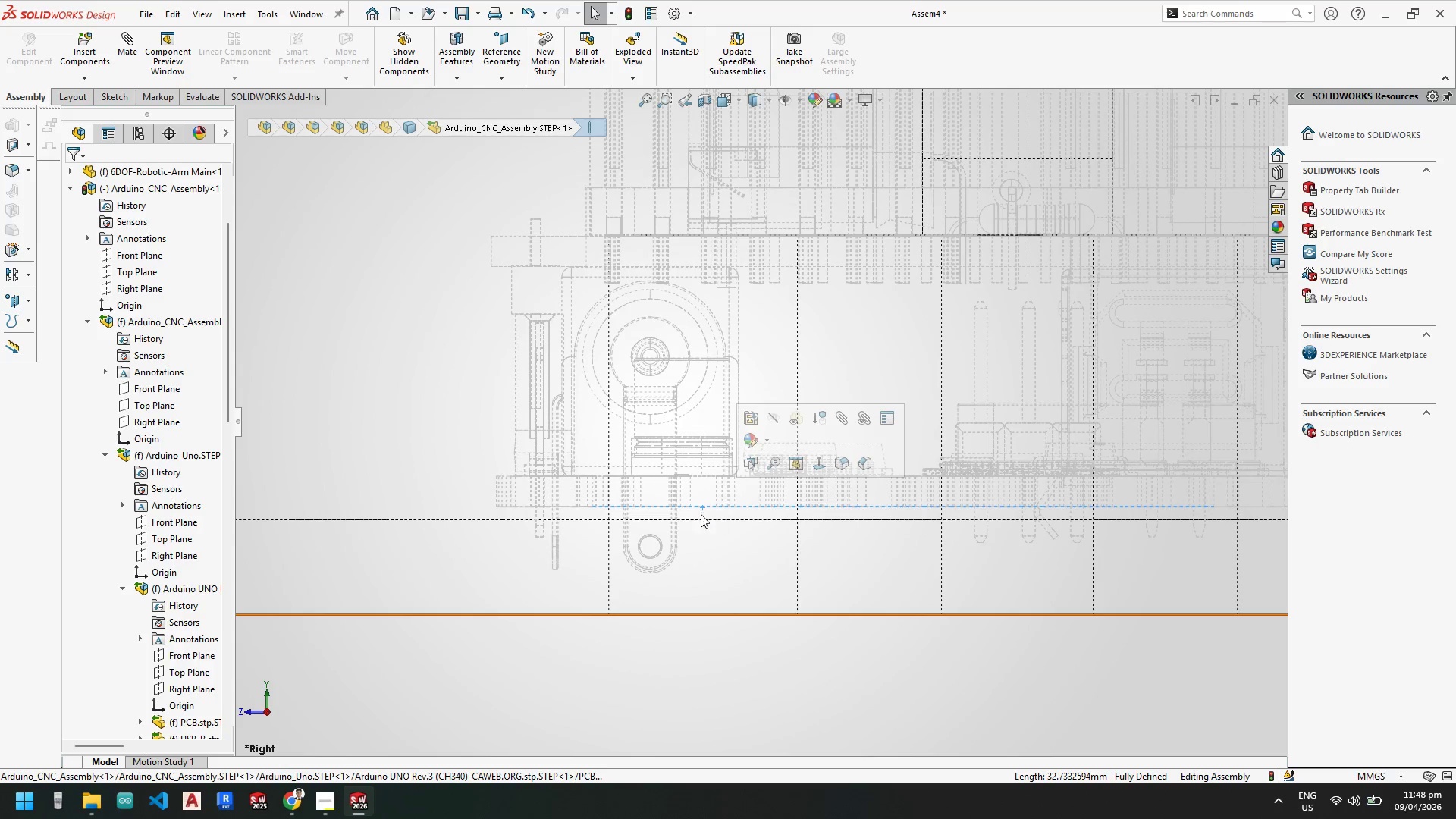 
hold_key(key=ControlLeft, duration=0.52)
left_click([702, 520])
 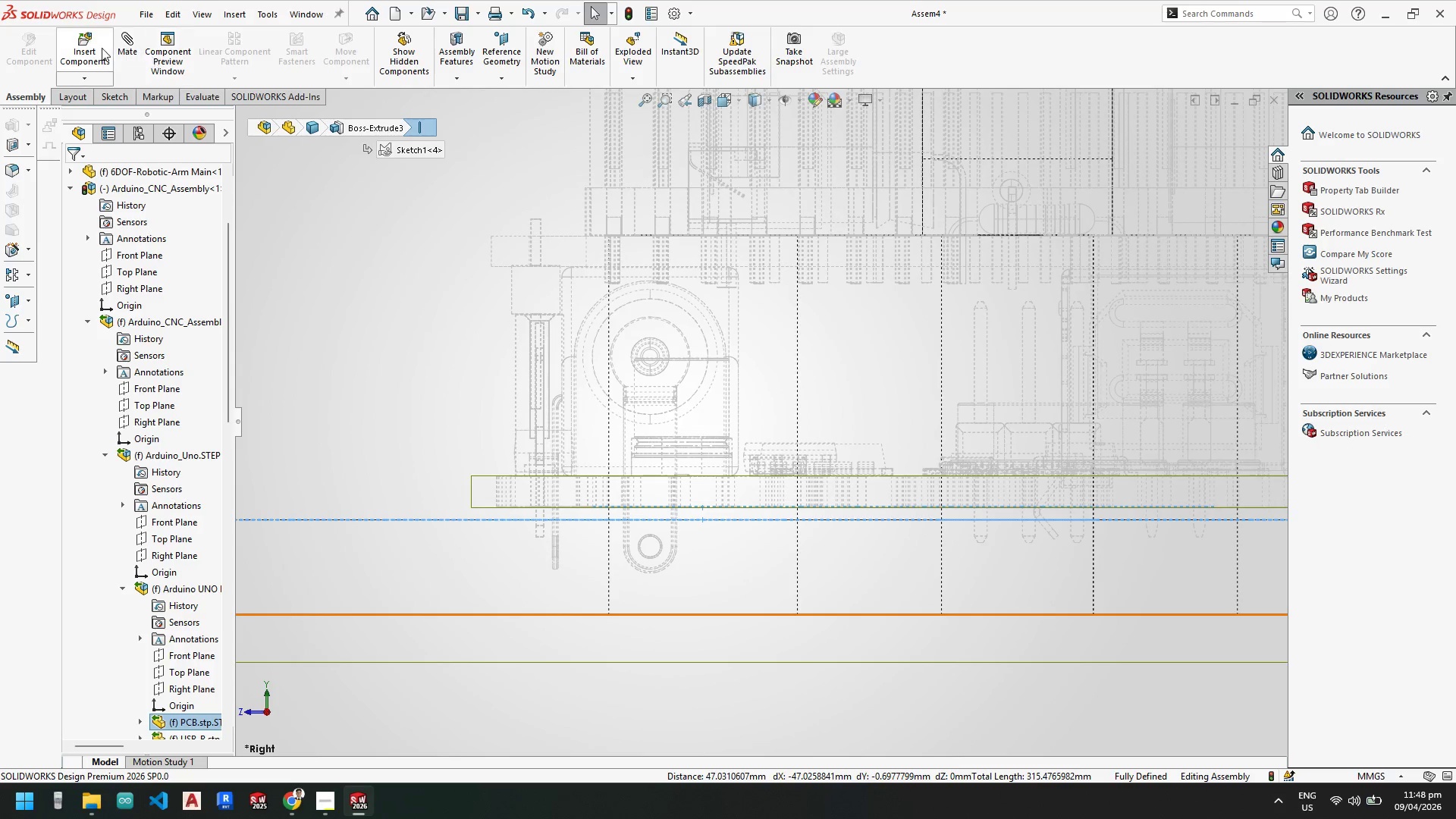 
left_click_drag(start_coordinate=[95, 48], to_coordinate=[143, 53])
 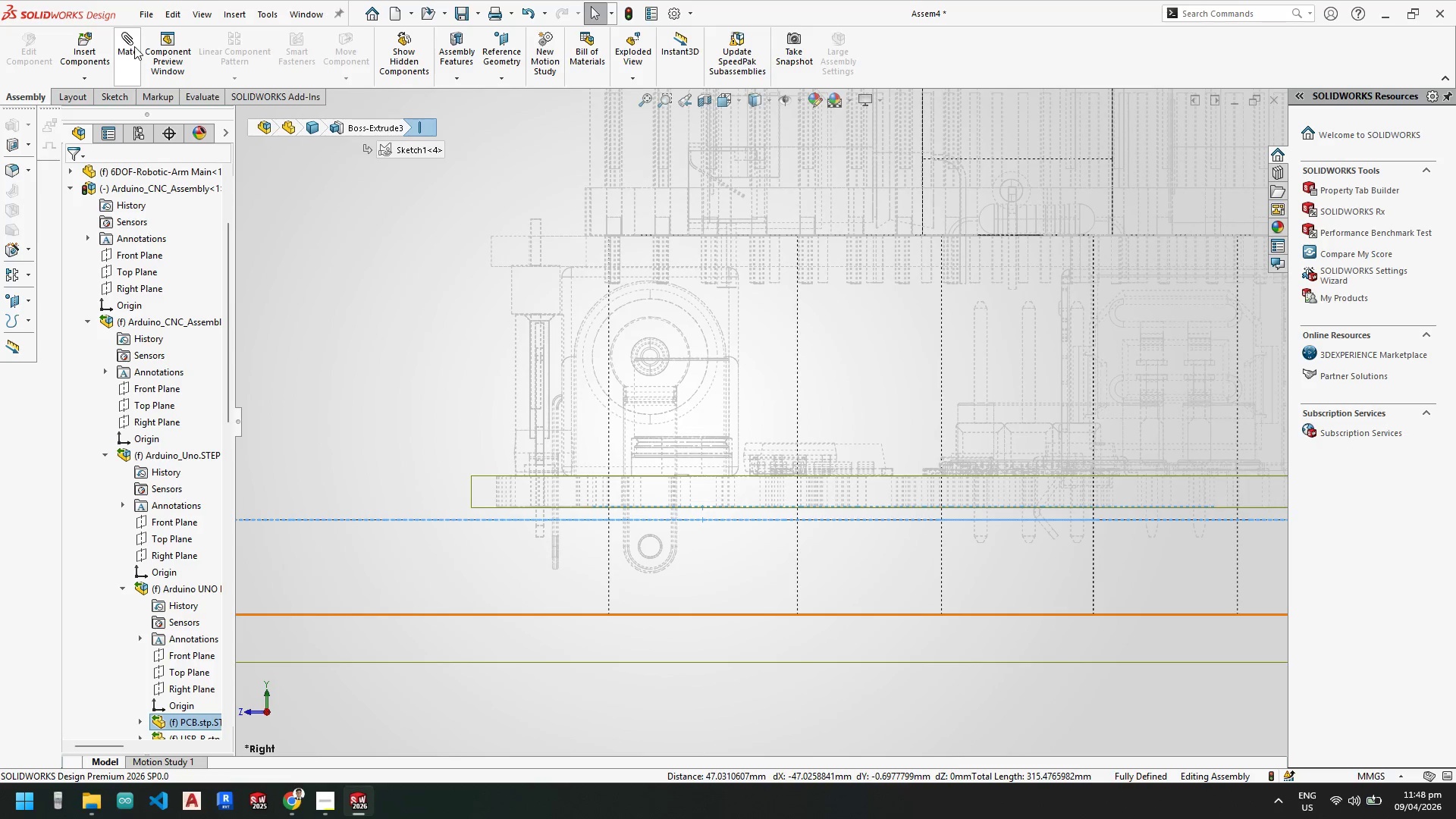 
left_click([134, 46])
 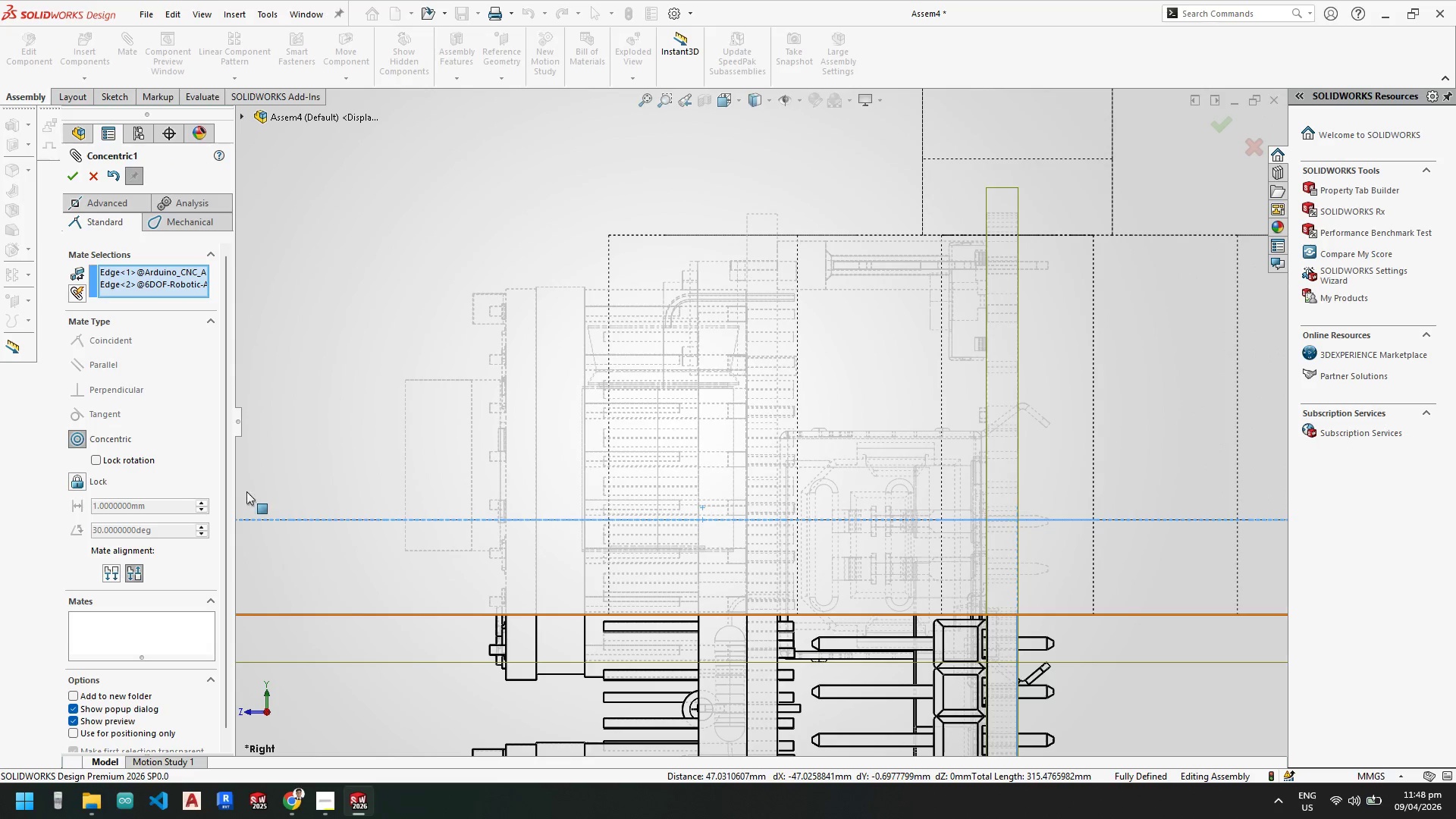 
key(Escape)
 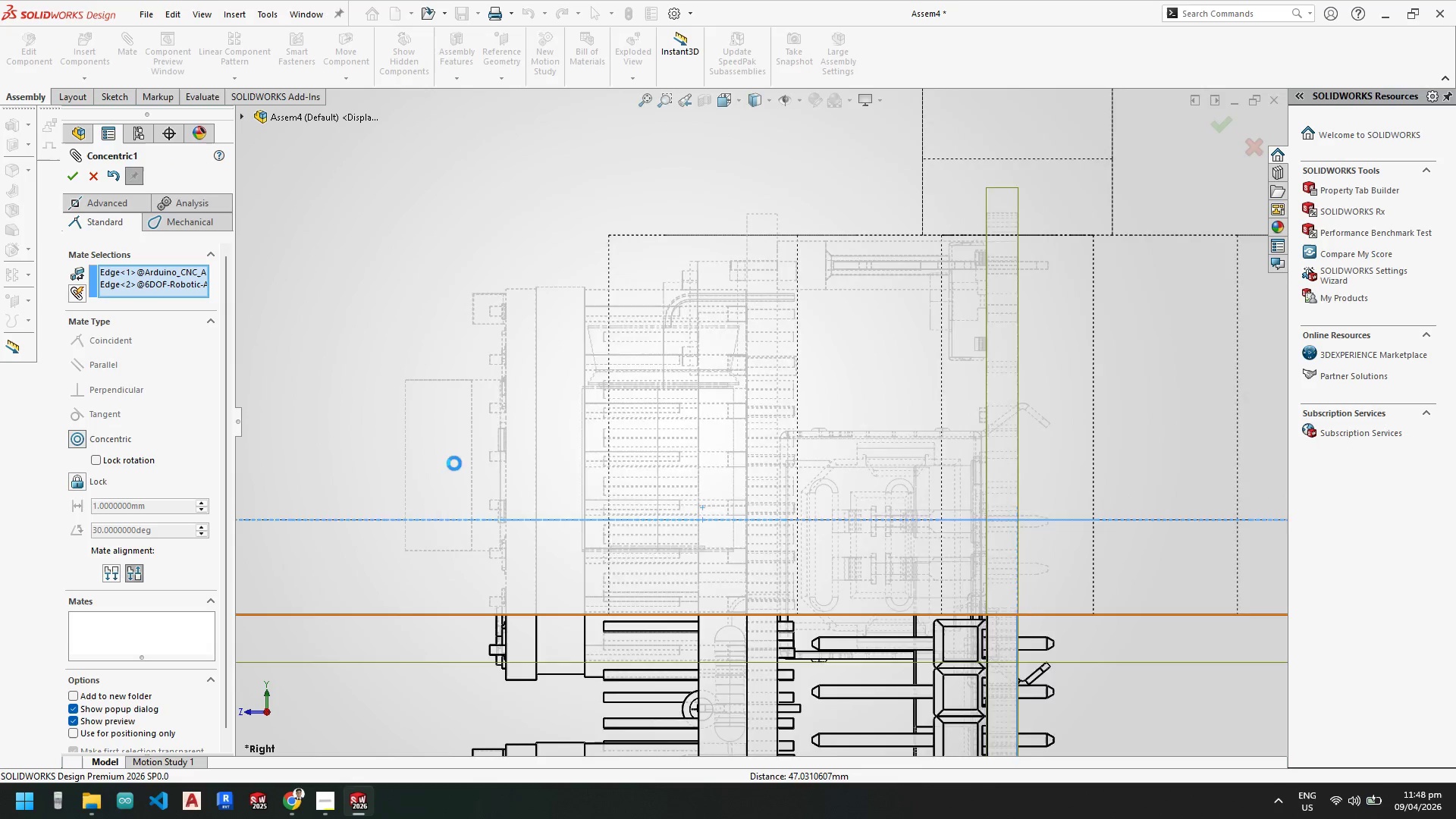 
key(Escape)
 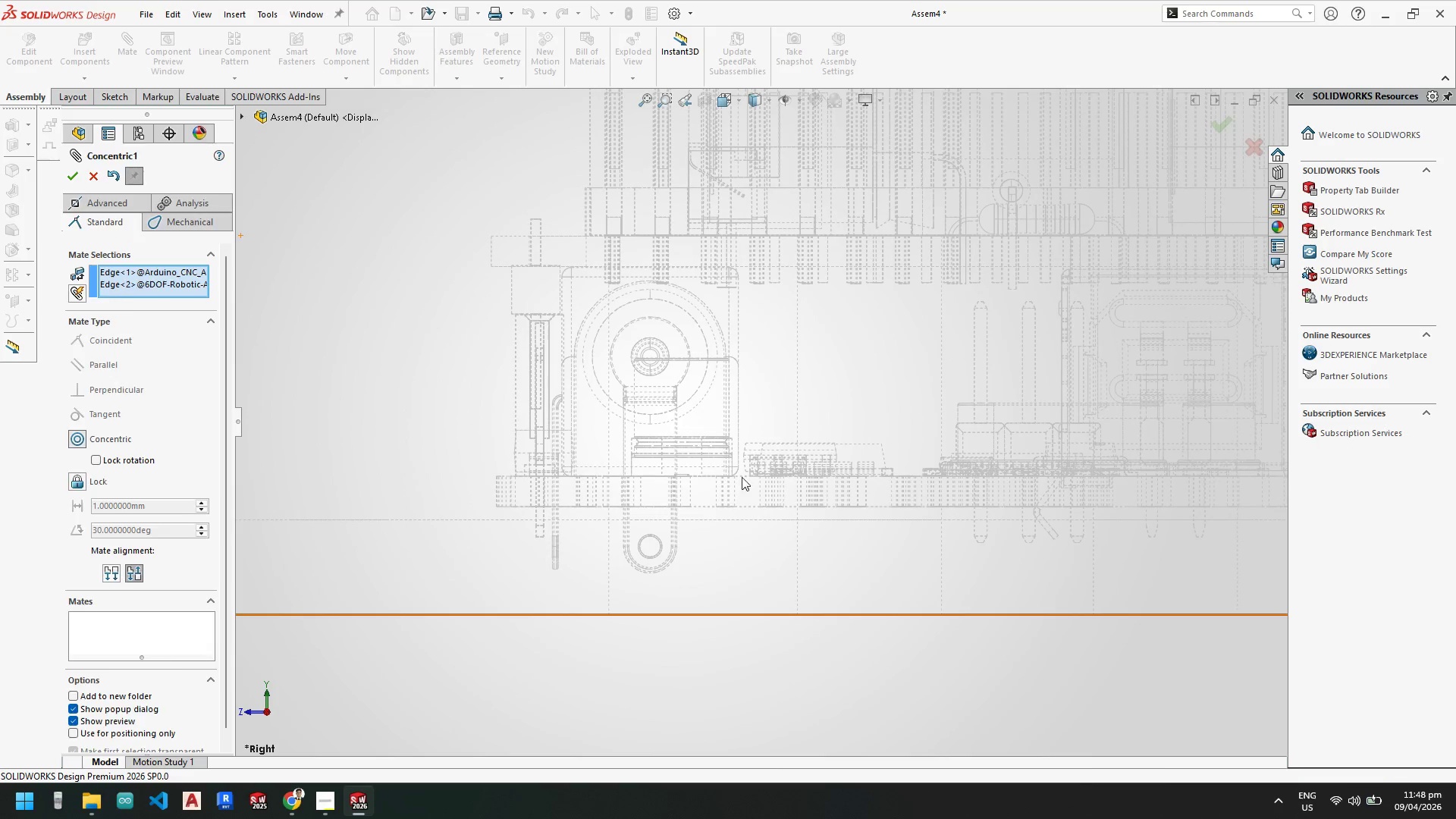 
key(Escape)
 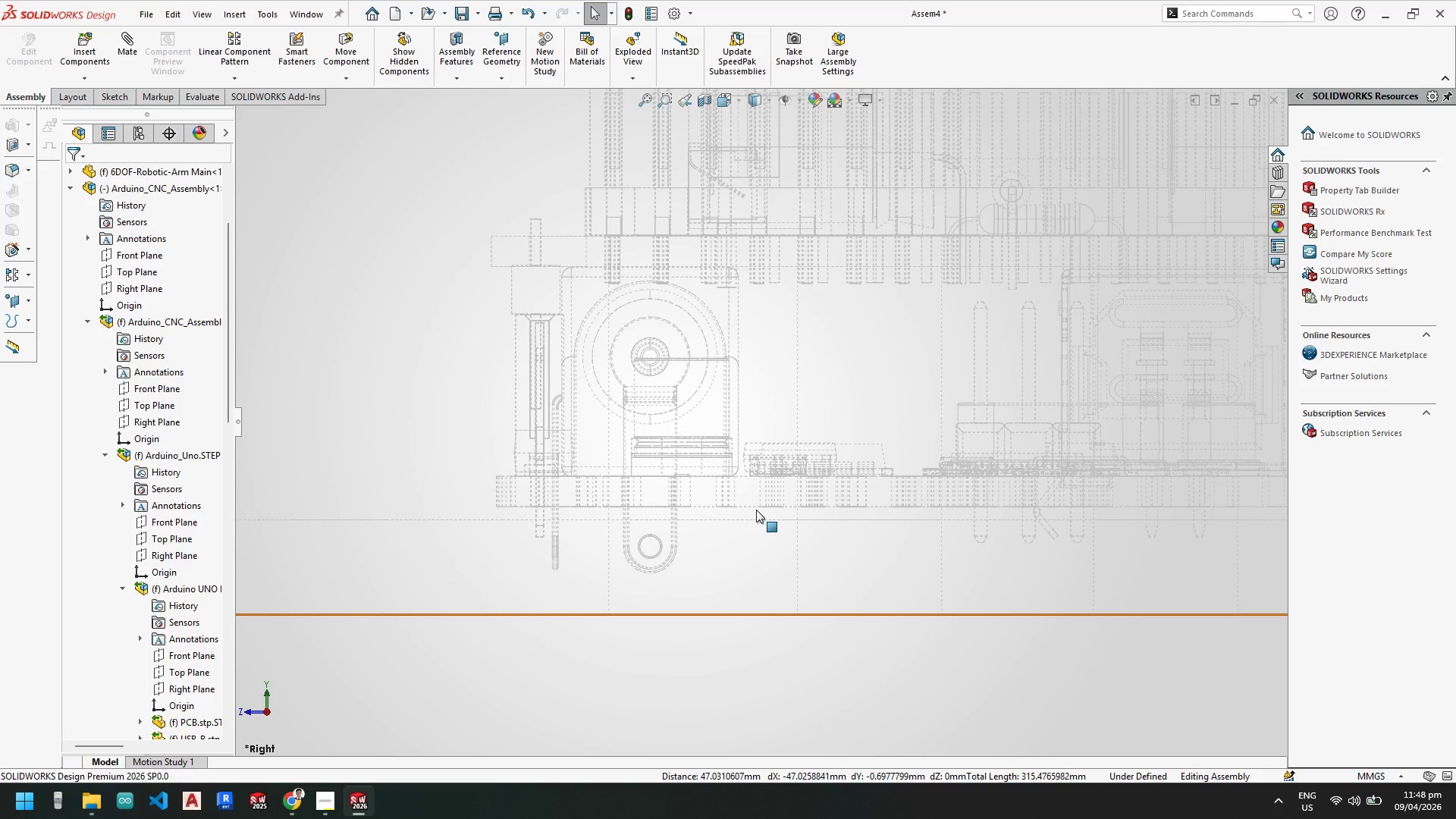 
scroll: coordinate [814, 507], scroll_direction: up, amount: 10.0
 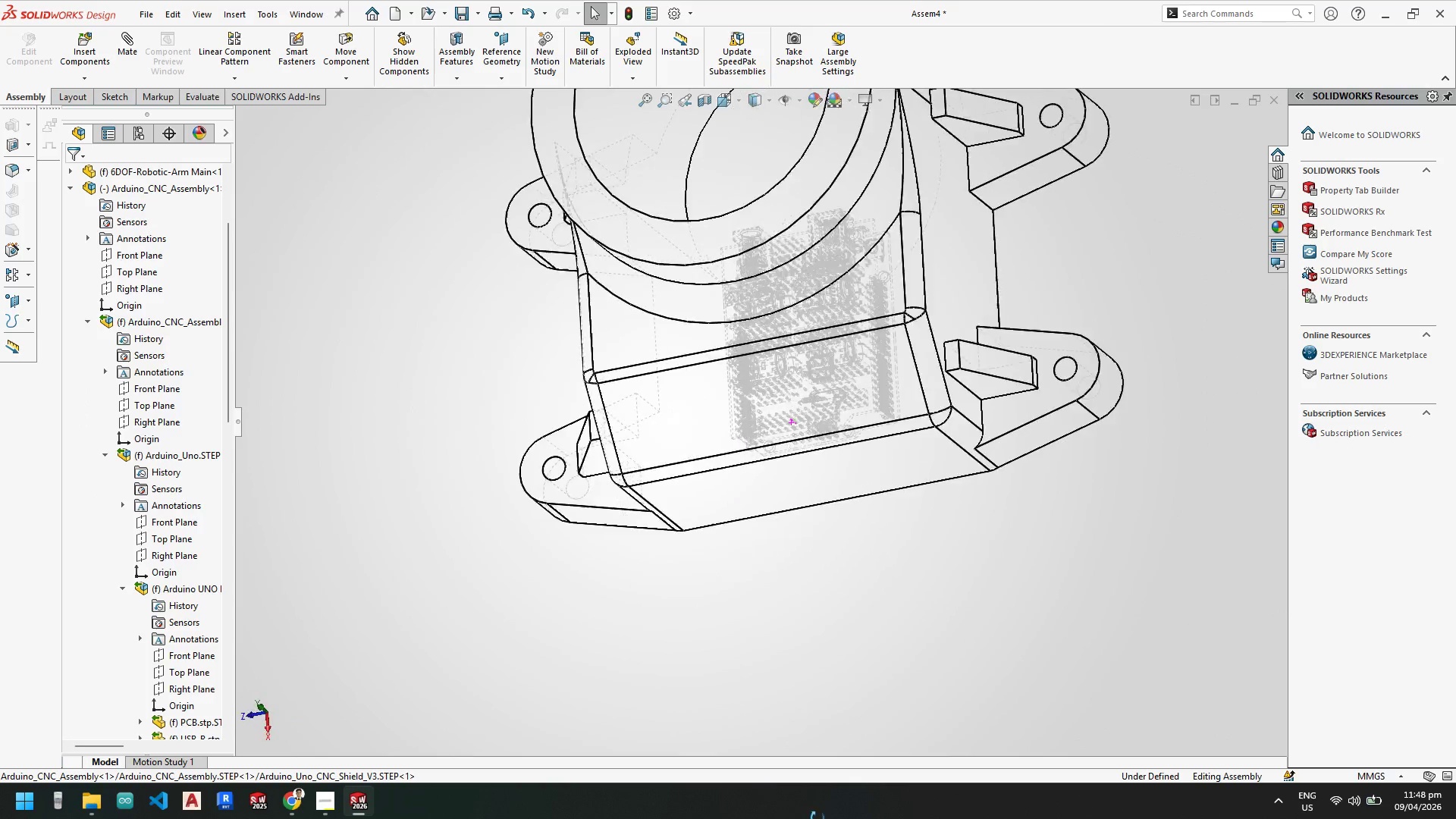 
key(Space)
 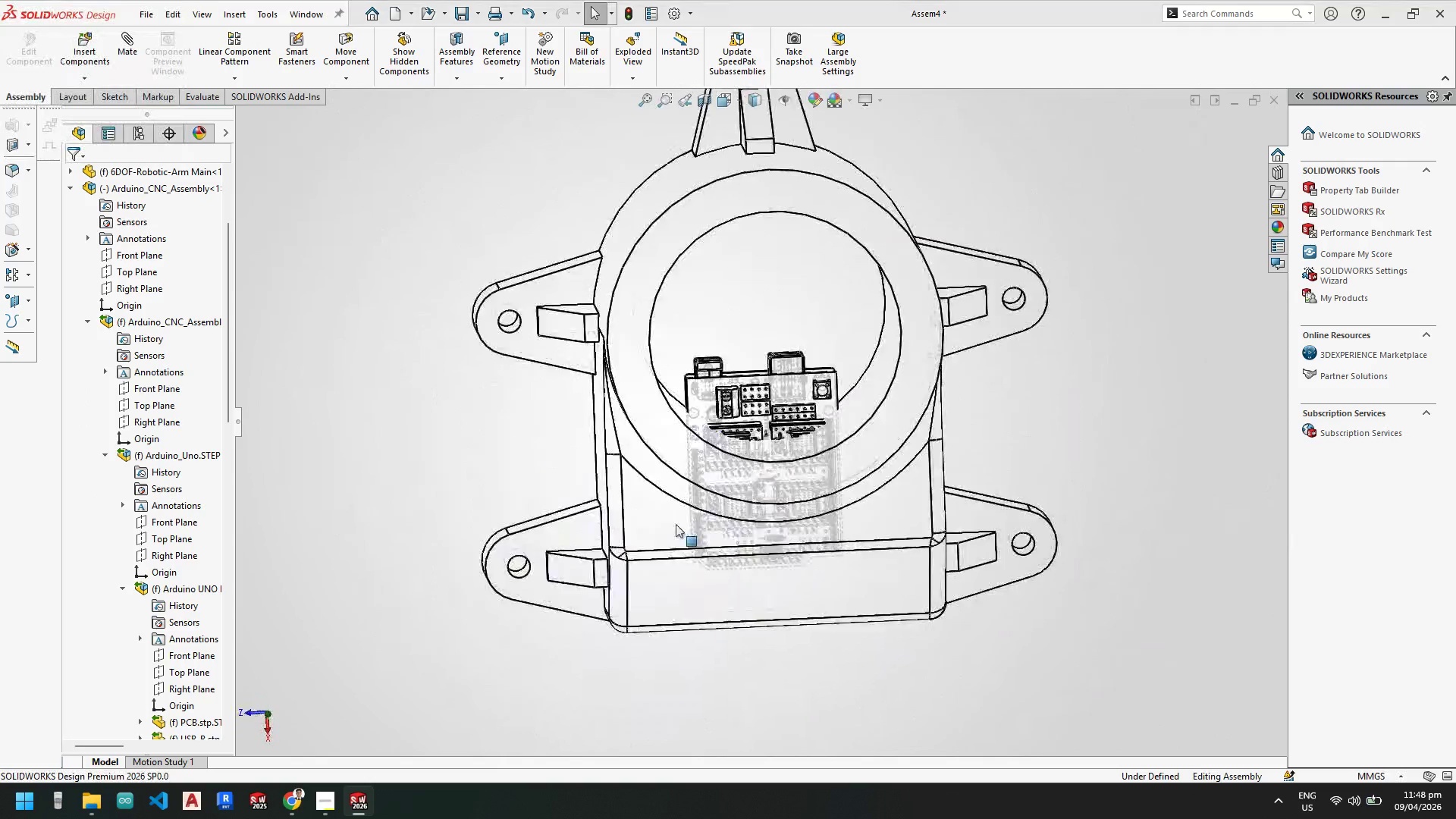 
scroll: coordinate [790, 534], scroll_direction: down, amount: 2.0
 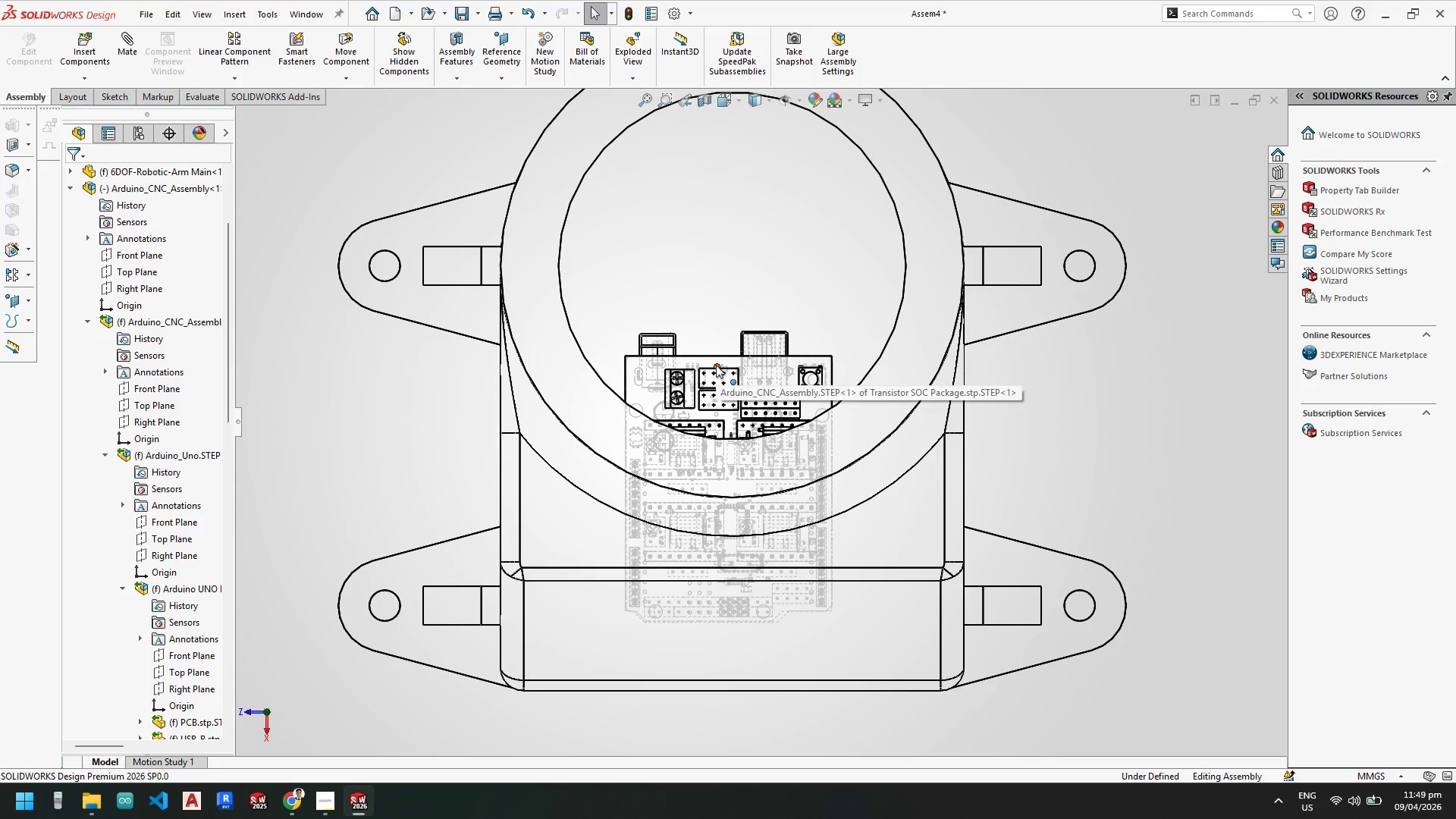 
key(Escape)
 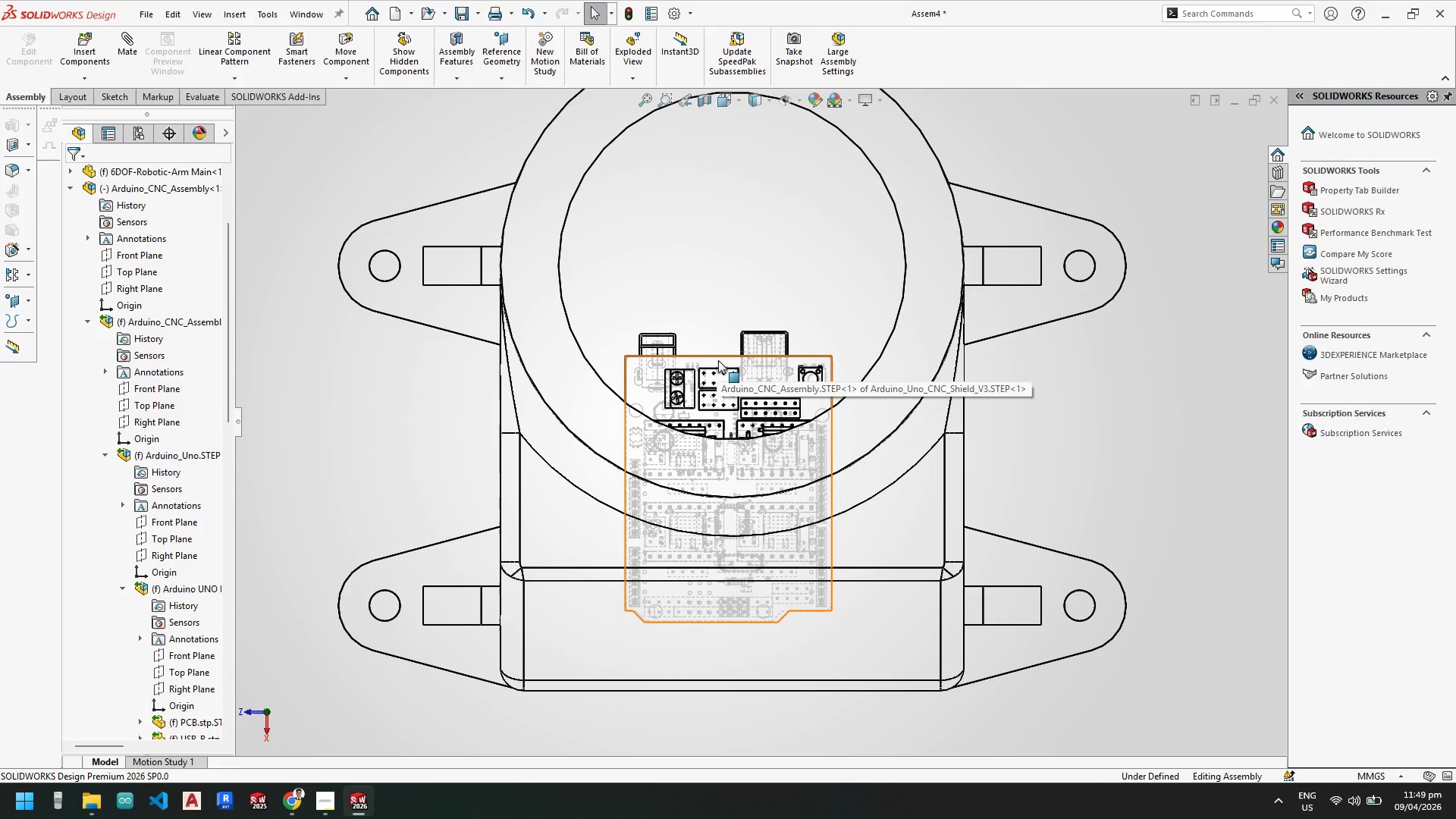 
left_click([718, 360])
 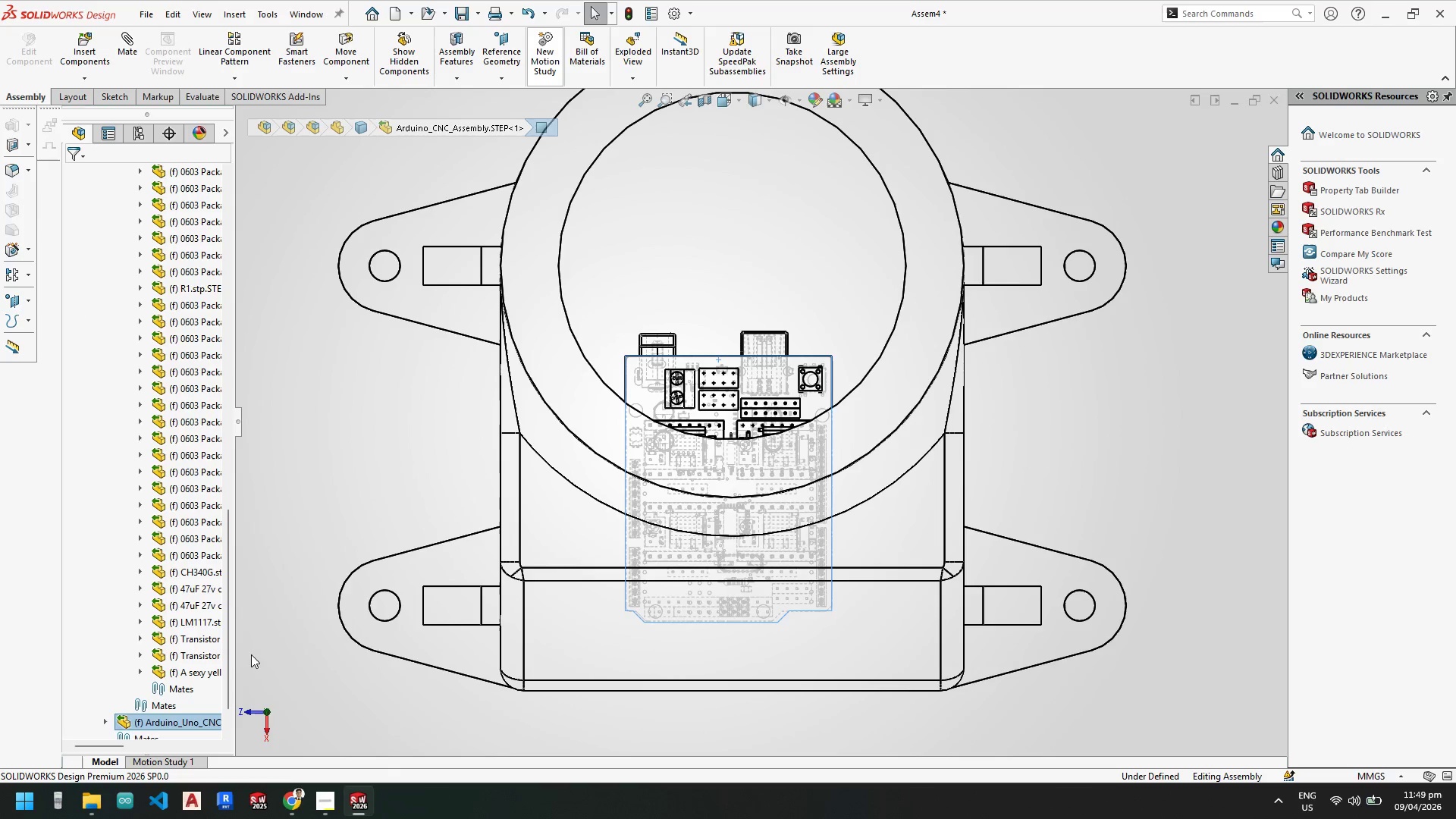 
left_click([183, 720])
 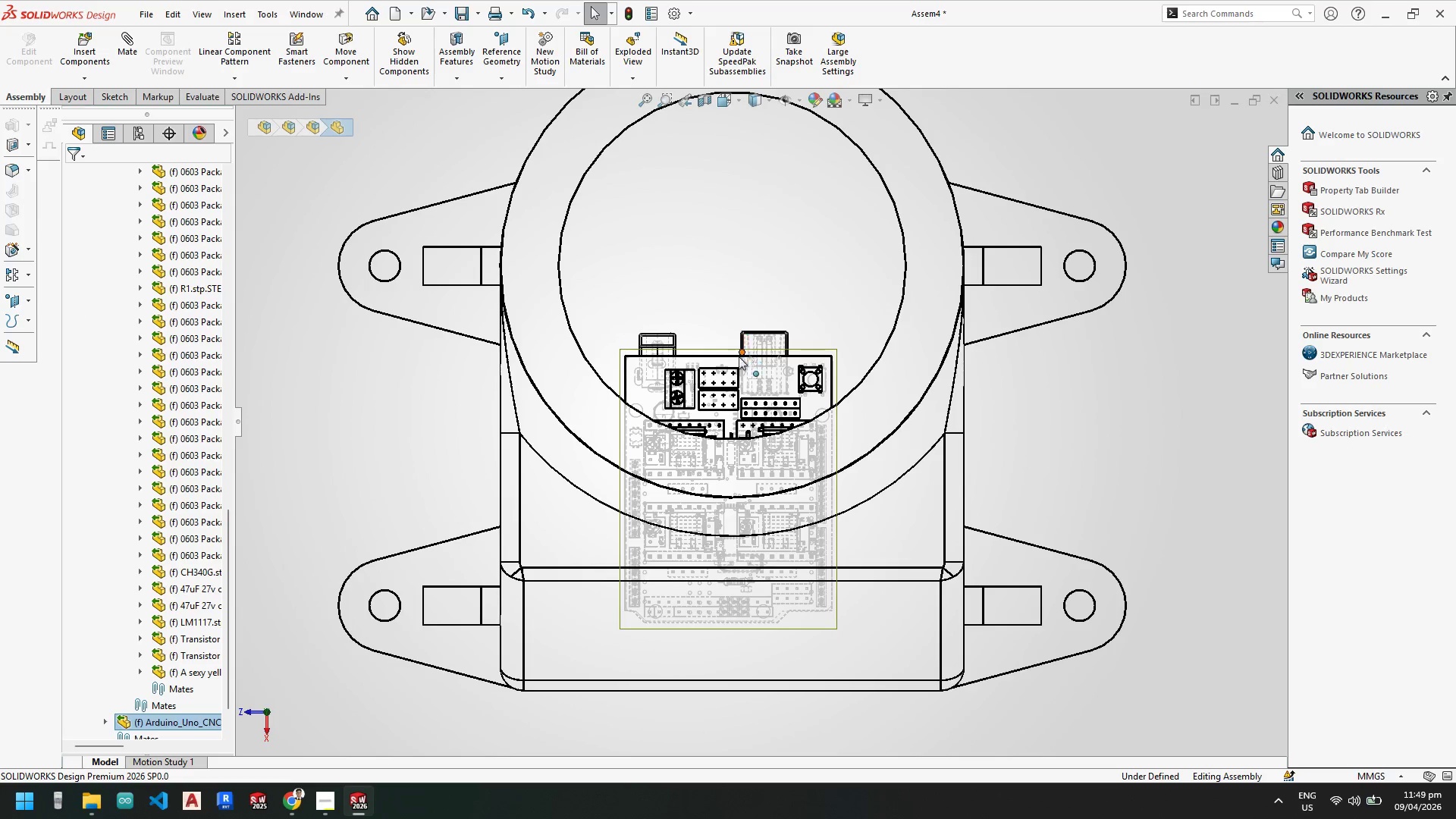 
key(Escape)
 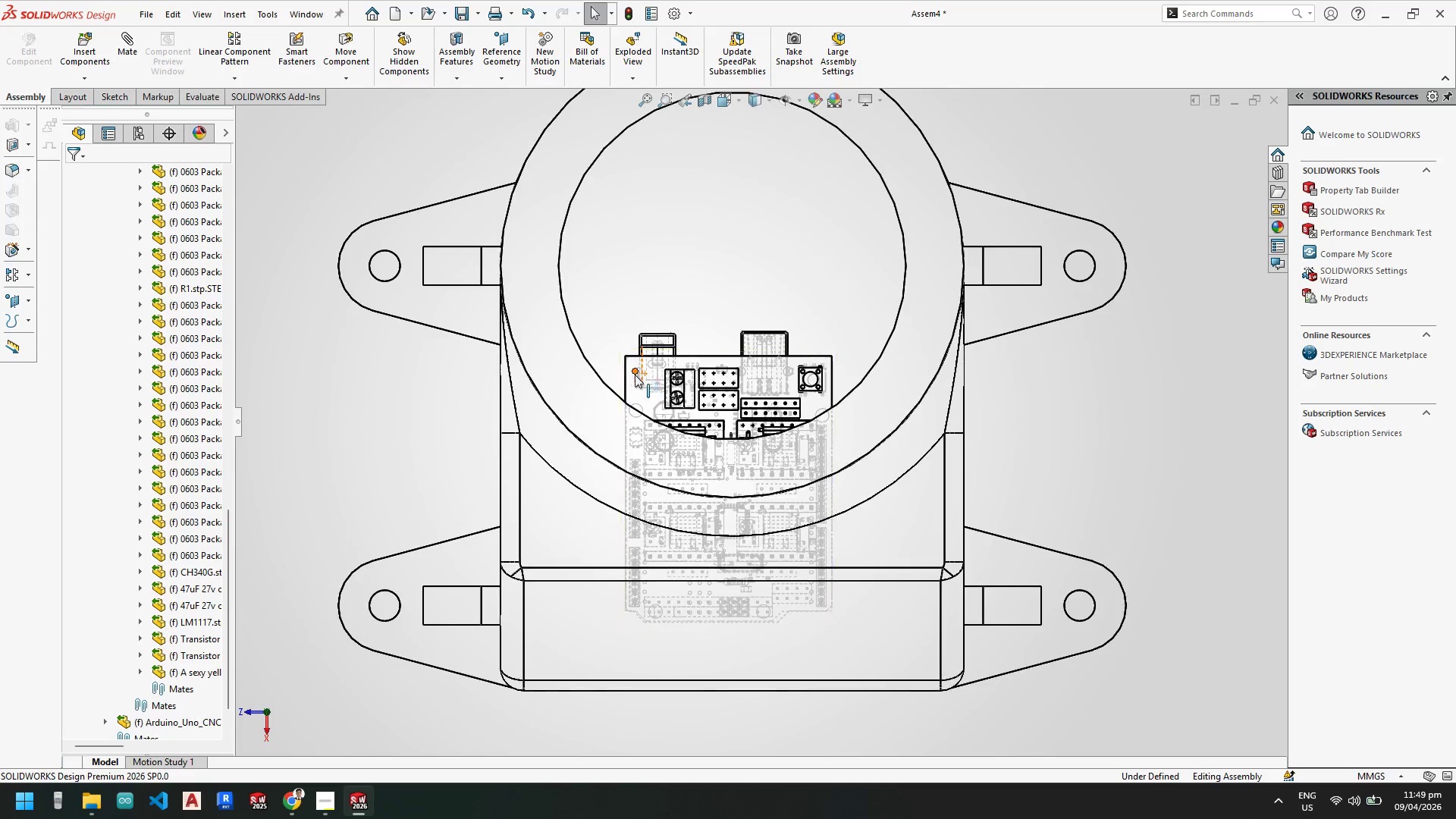 
key(Escape)
 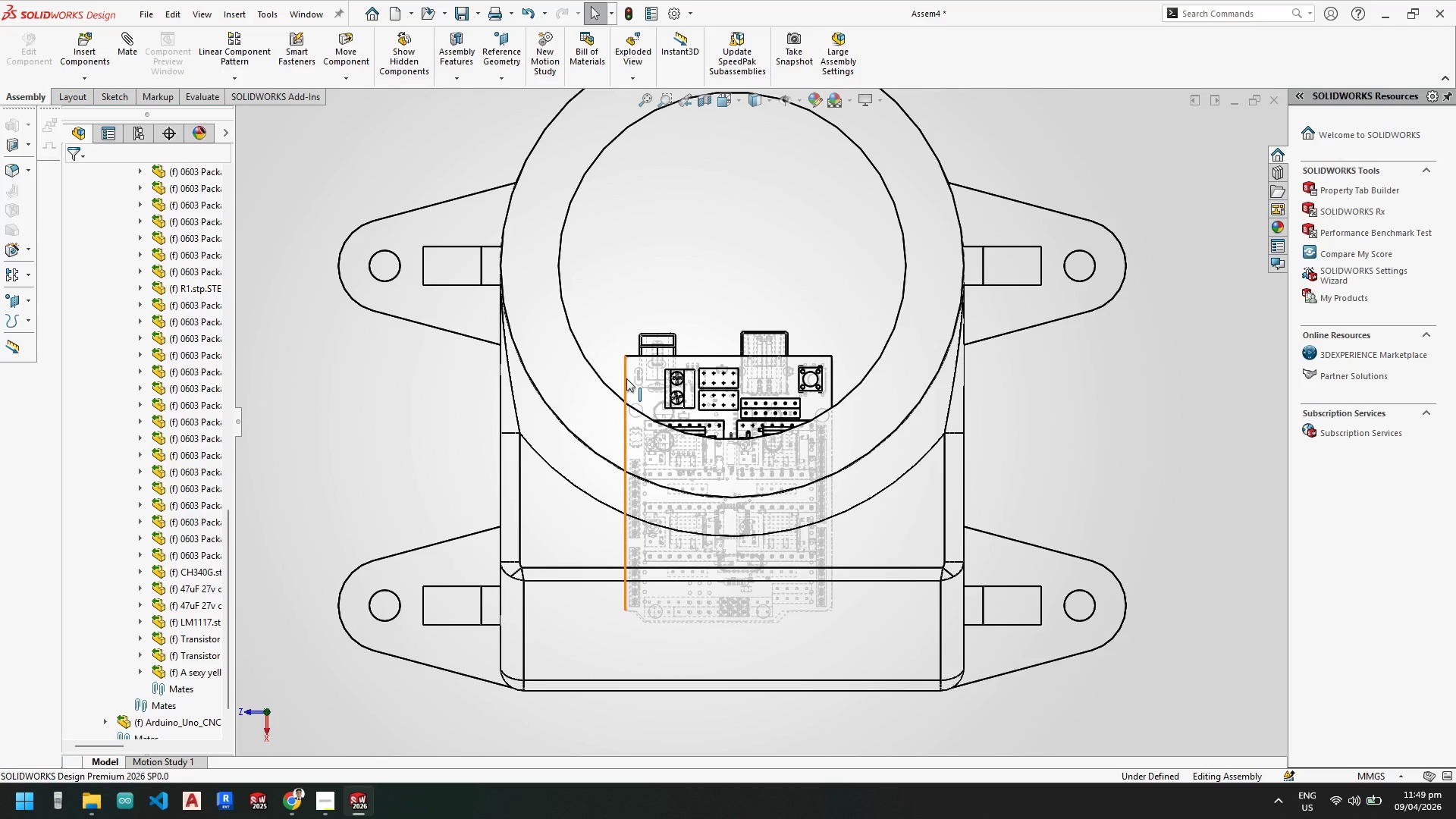 
left_click([626, 378])
 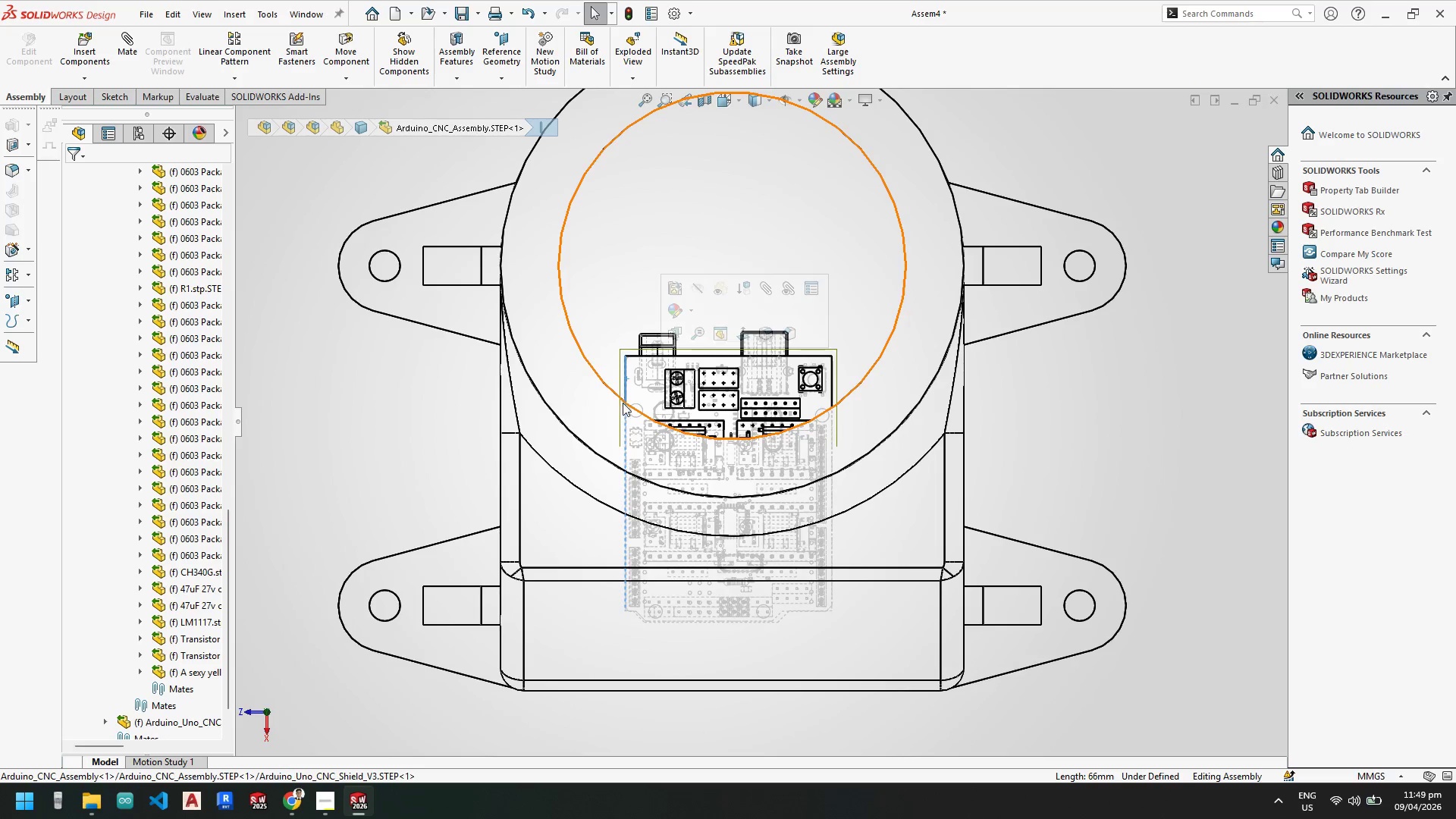 
hold_key(key=ControlLeft, duration=1.31)
 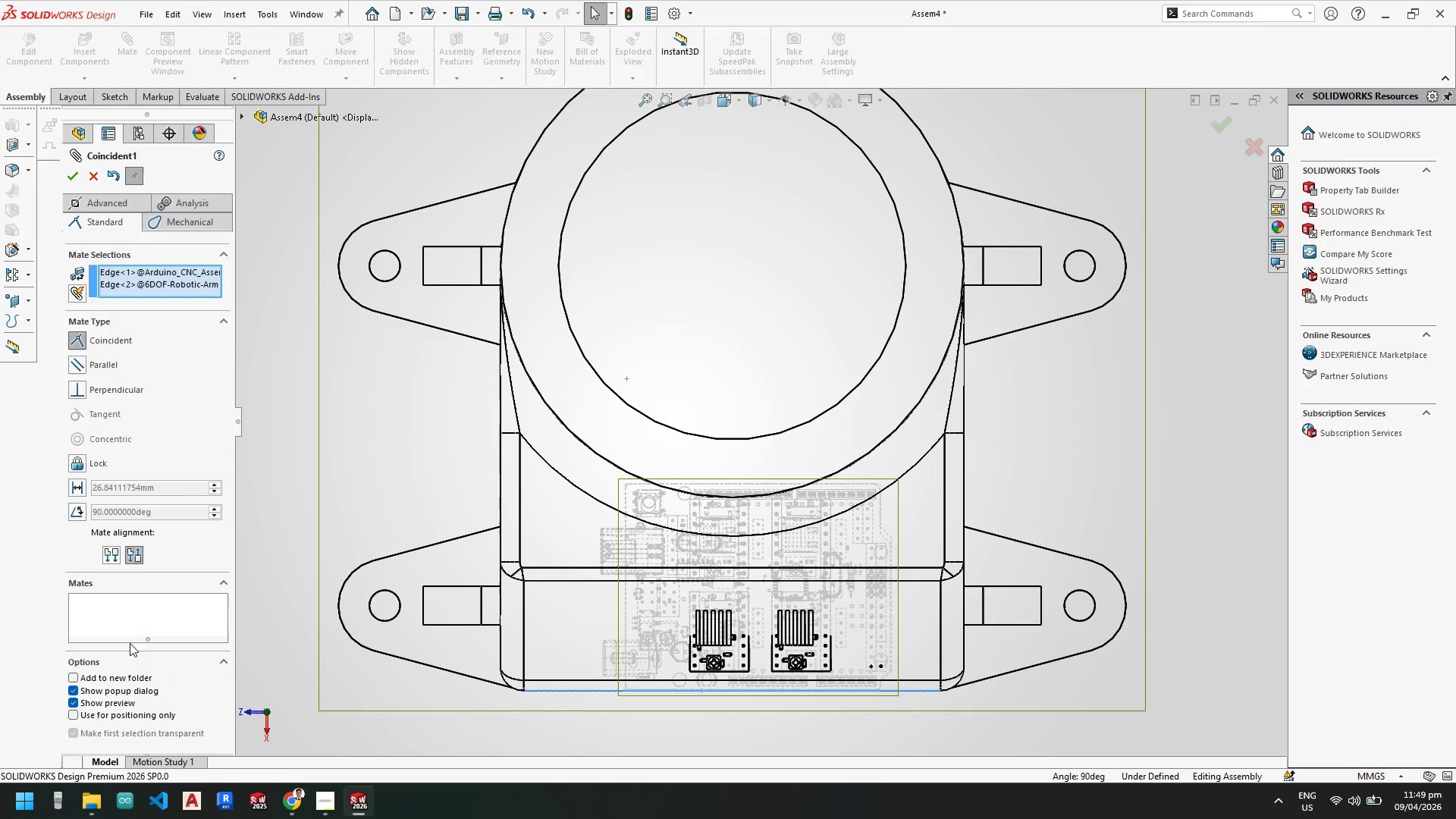 
left_click([74, 718])
 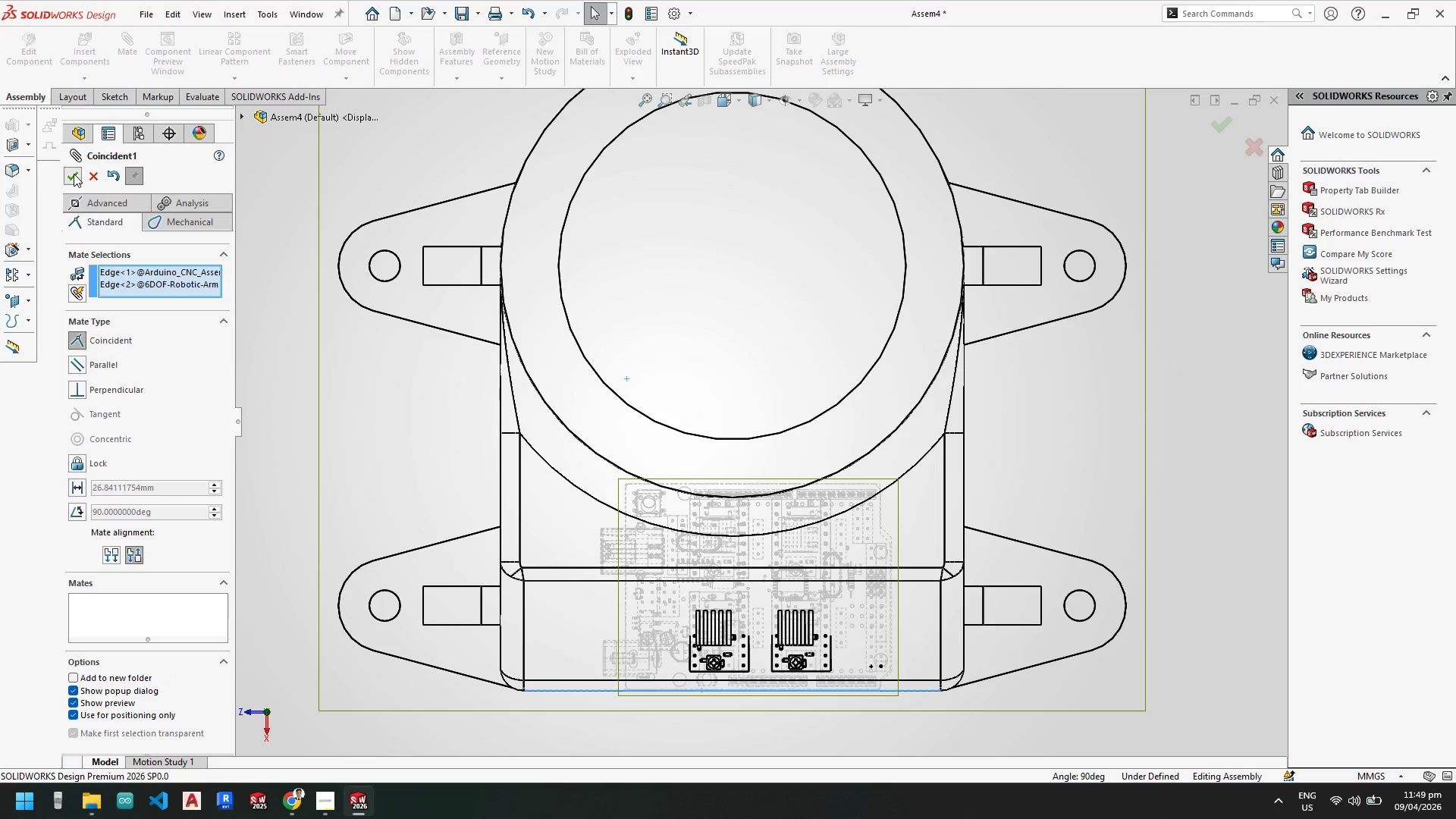 
key(Escape)
 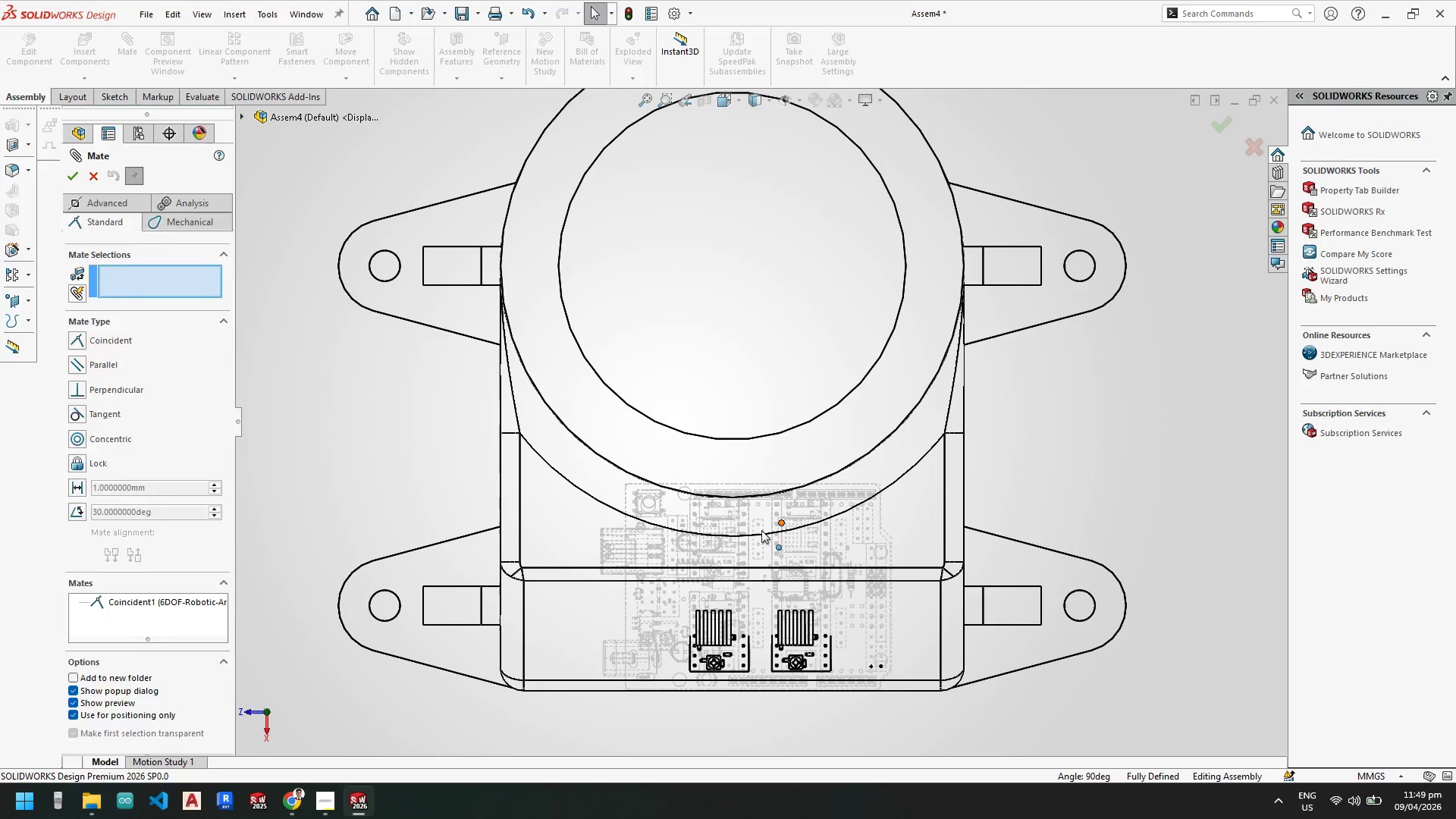 
key(Escape)
 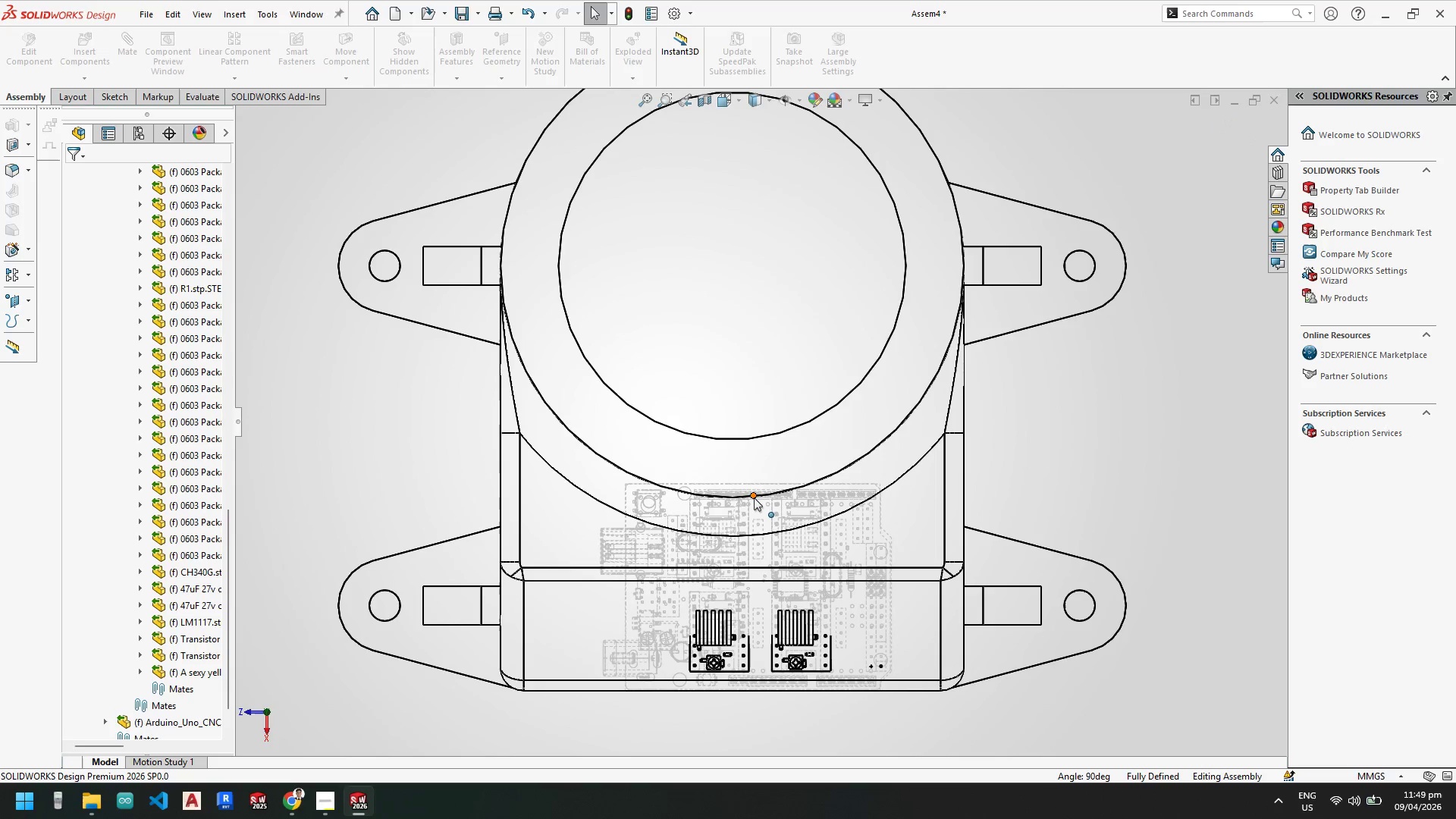 
left_click_drag(start_coordinate=[754, 495], to_coordinate=[742, 438])
 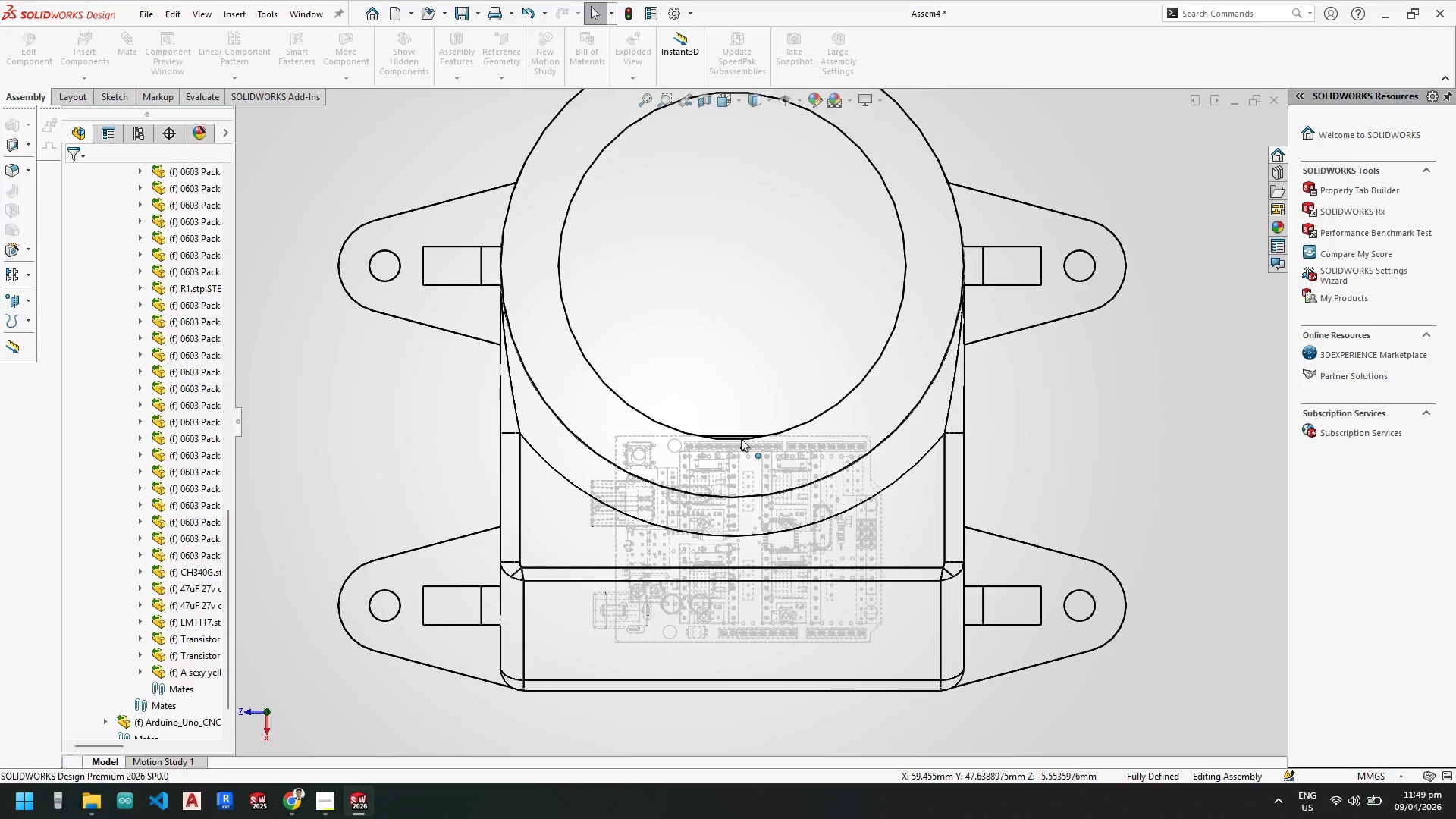 
key(Escape)
 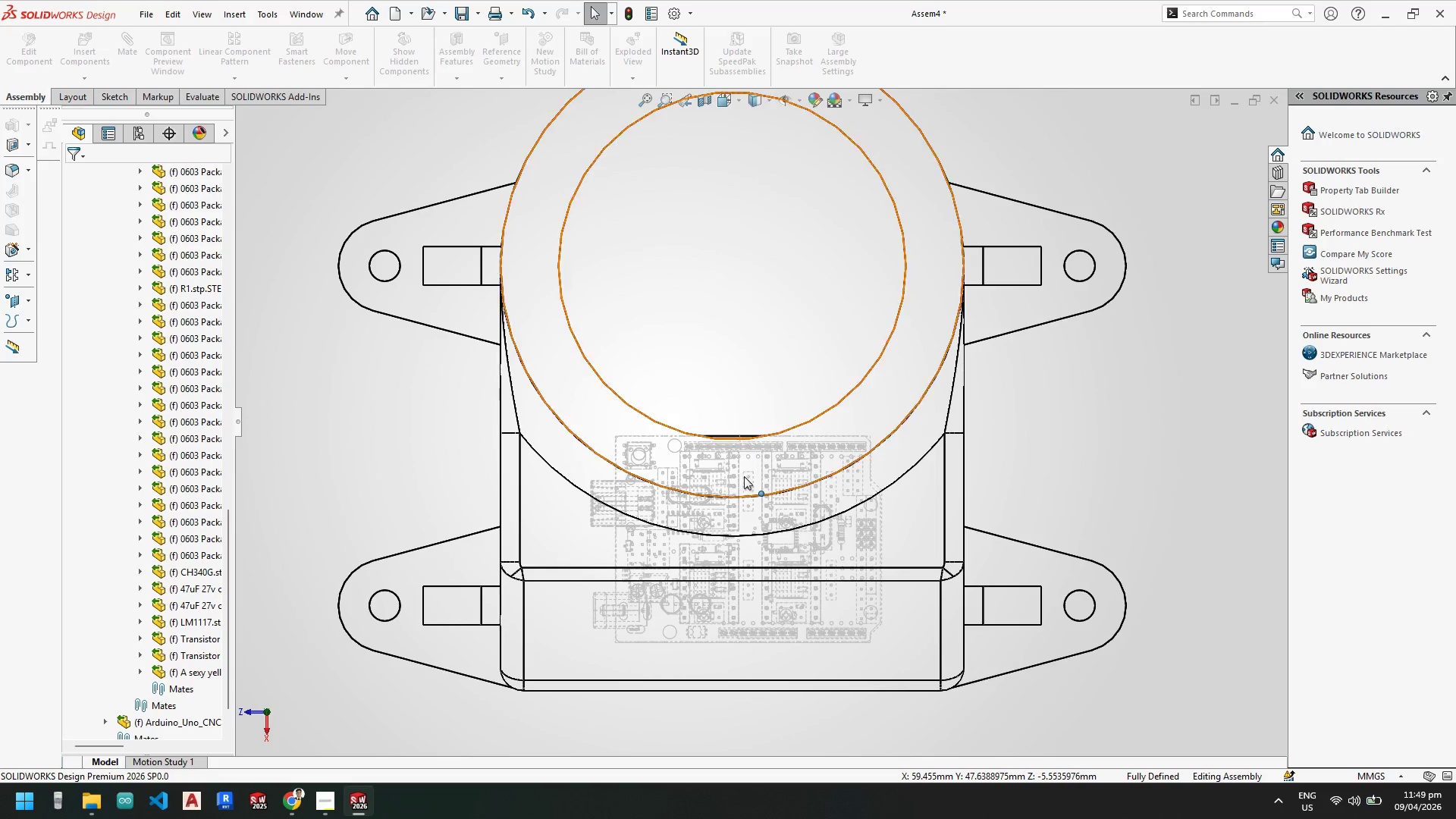 
key(Escape)
 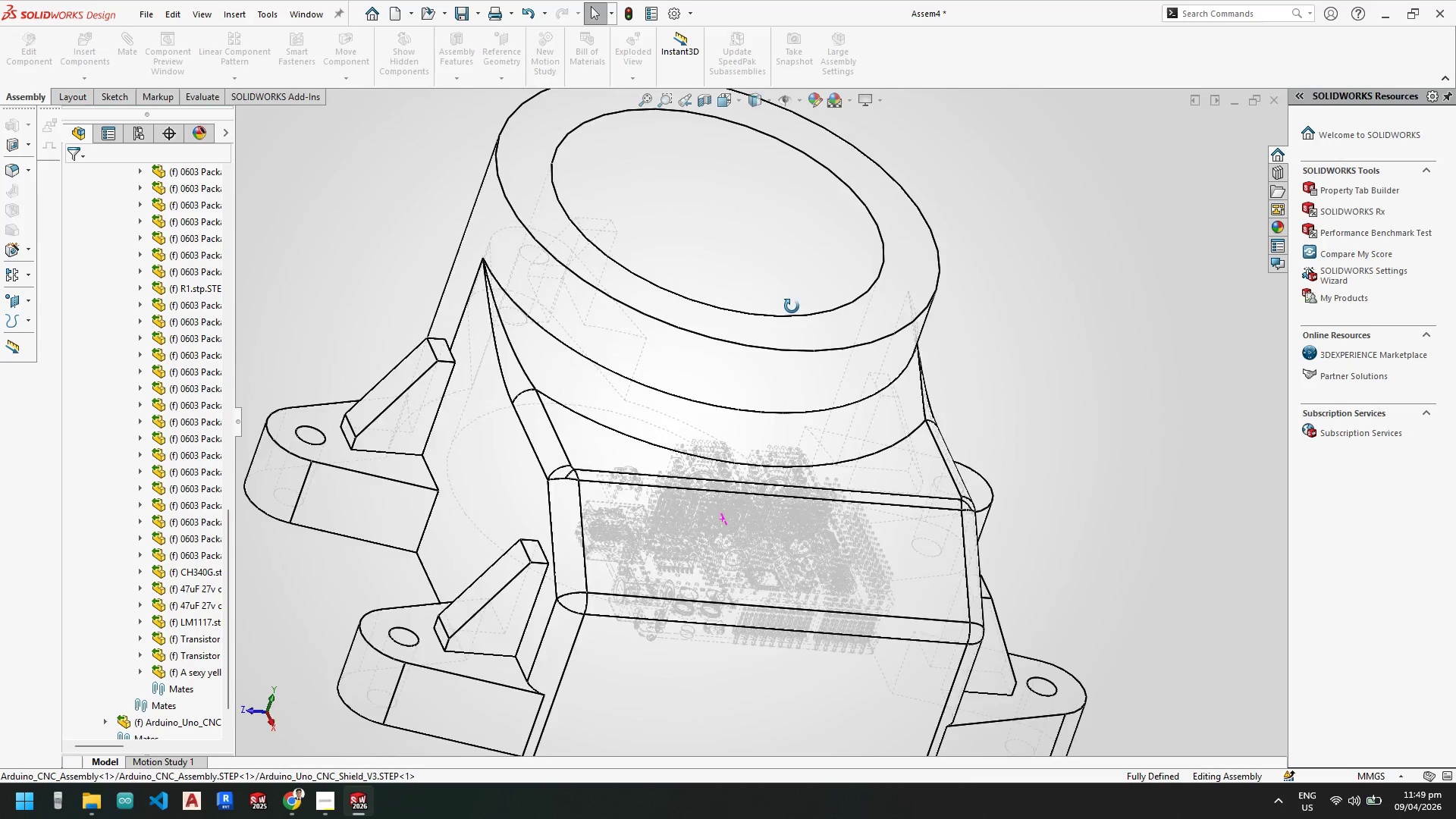 
scroll: coordinate [839, 261], scroll_direction: up, amount: 1.0
 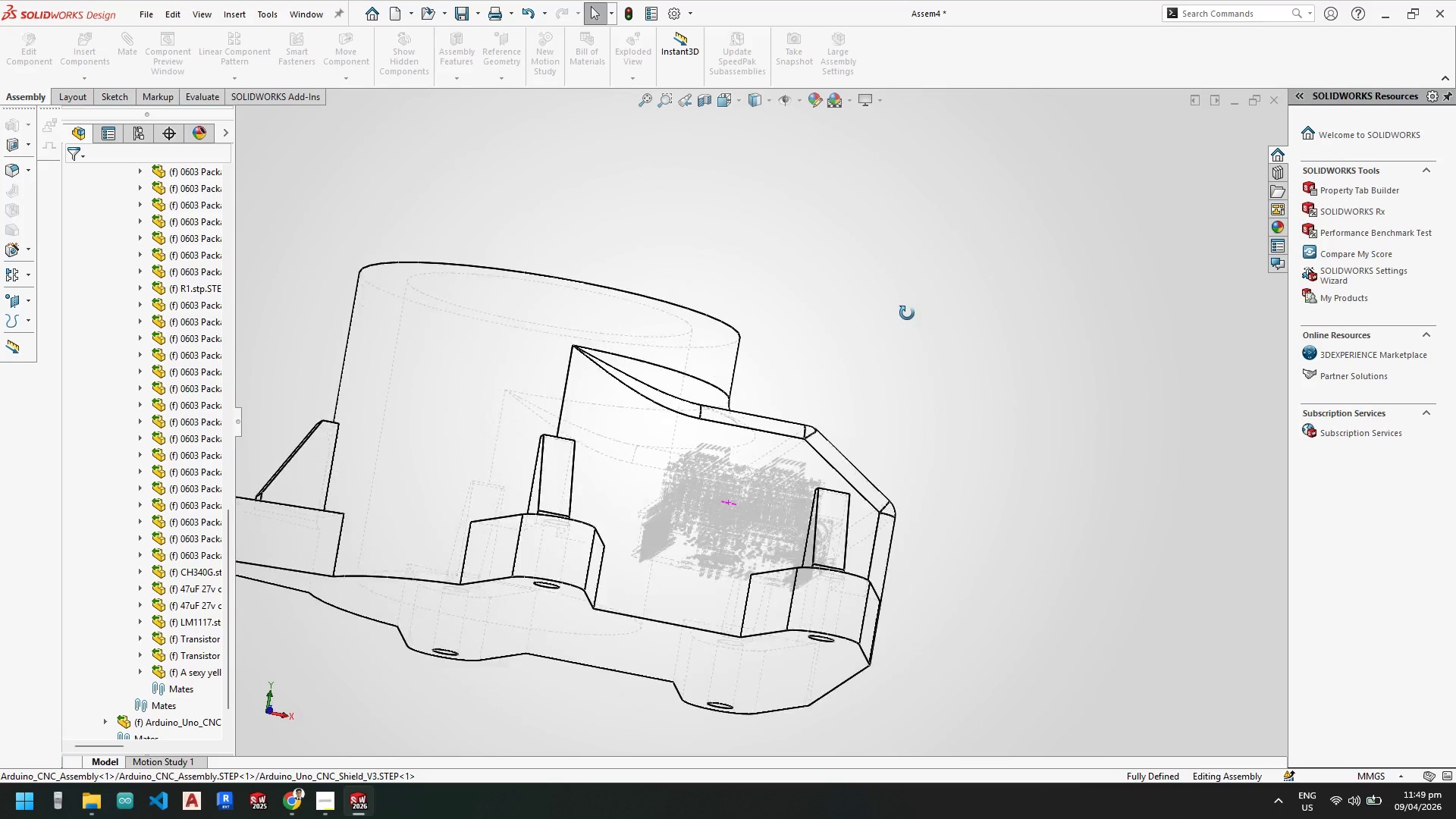 
key(Space)
 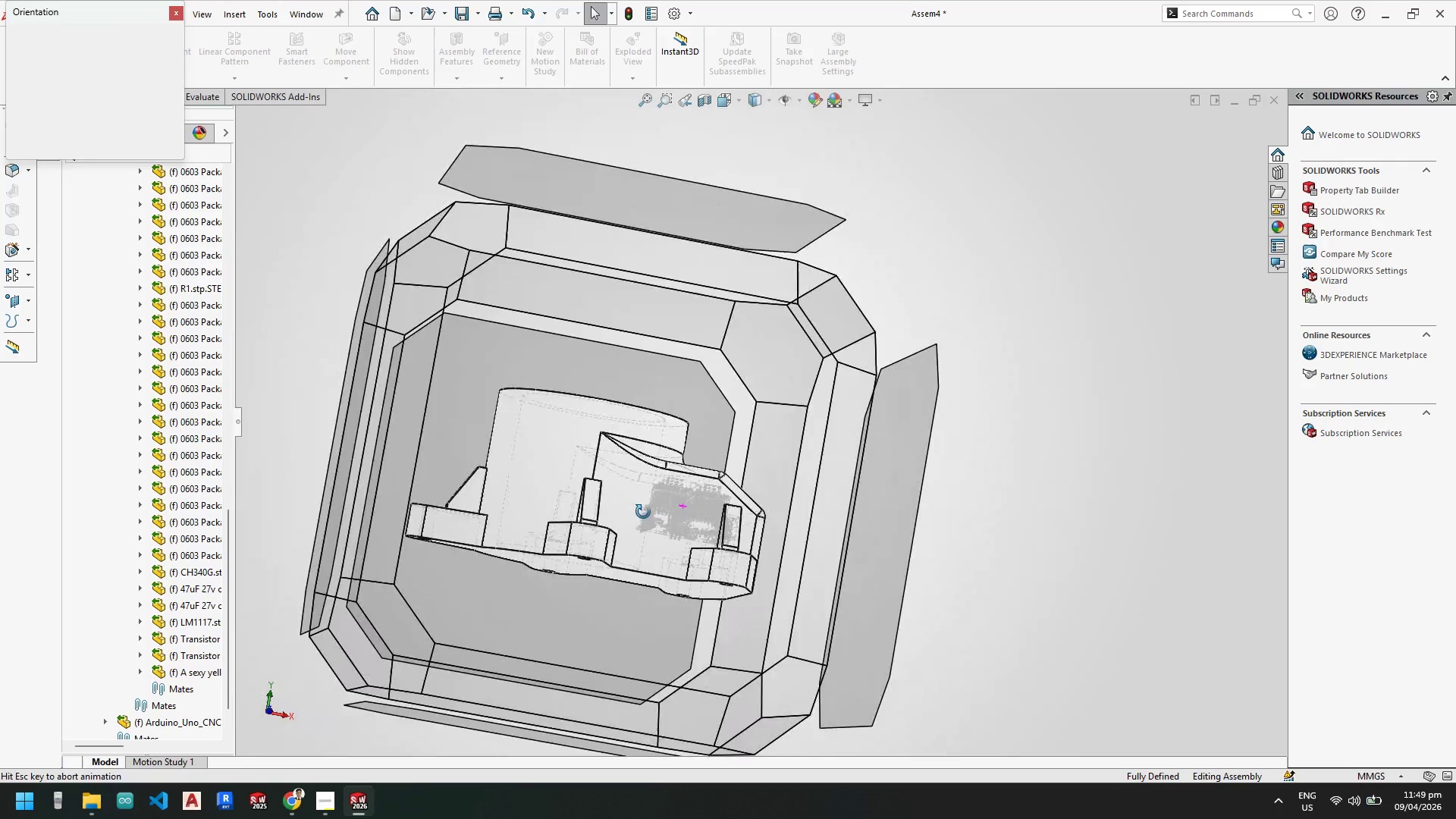 
left_click([632, 512])
 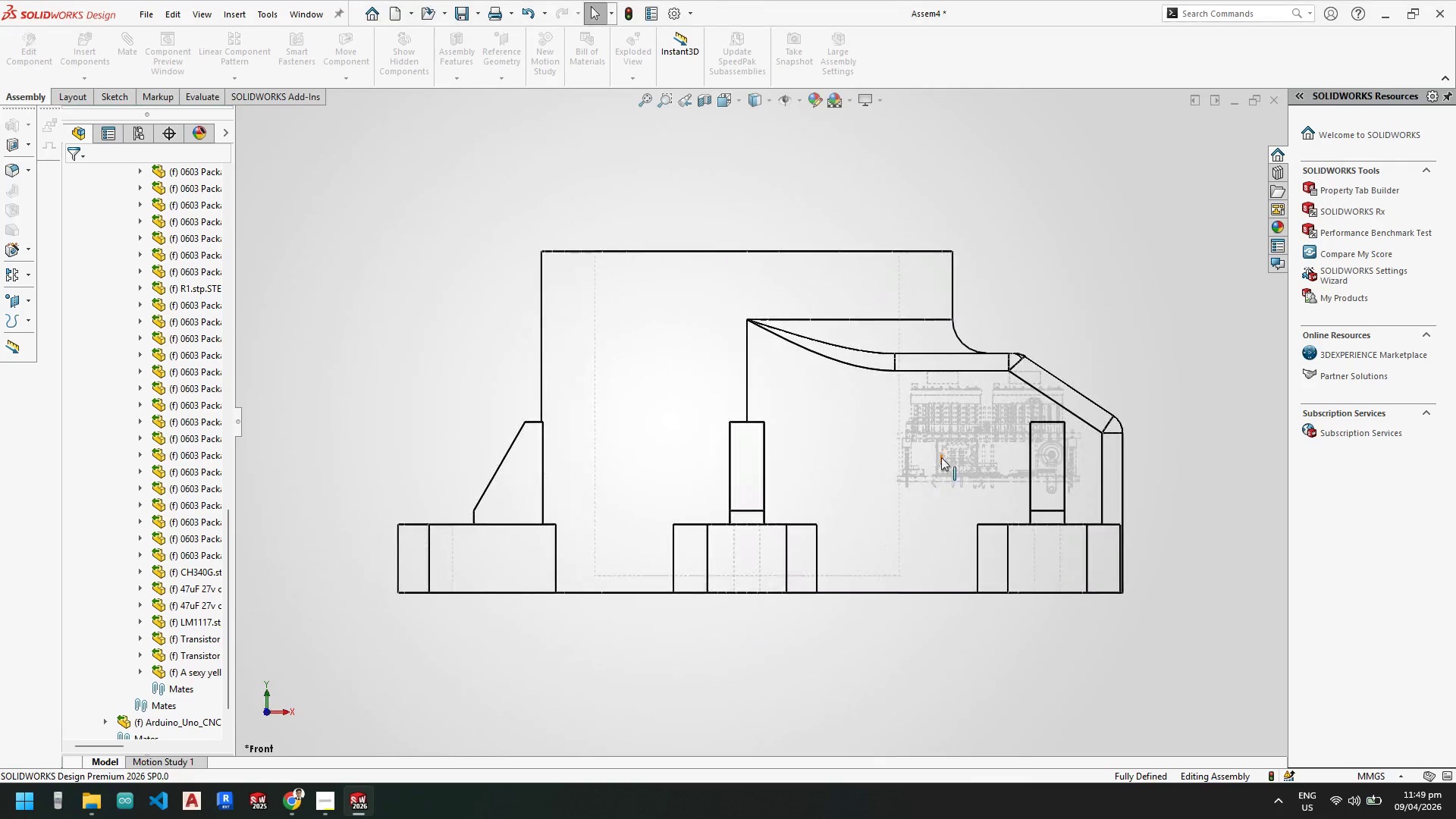 
left_click_drag(start_coordinate=[950, 443], to_coordinate=[959, 532])
 